 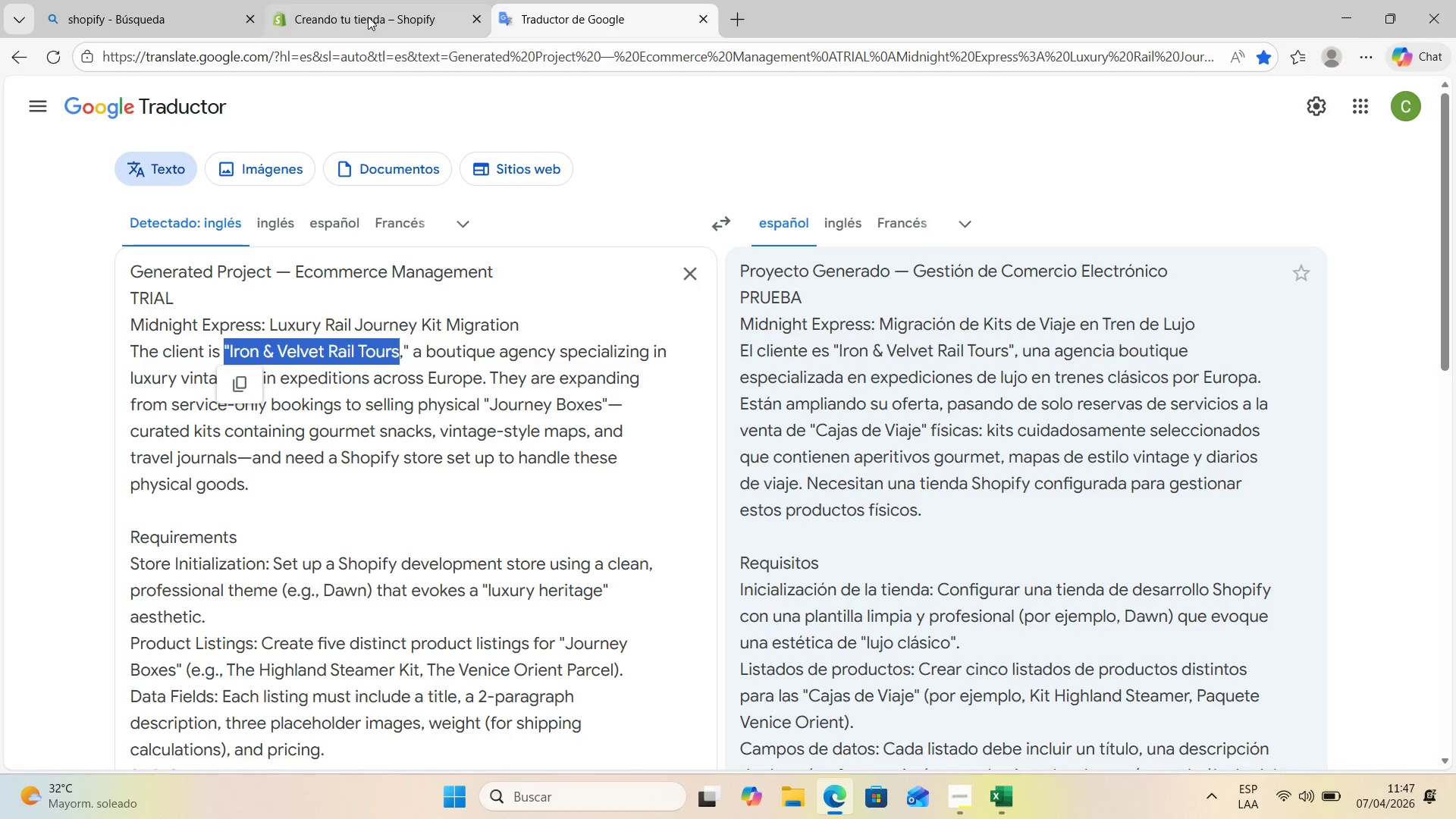 
left_click([697, 275])
 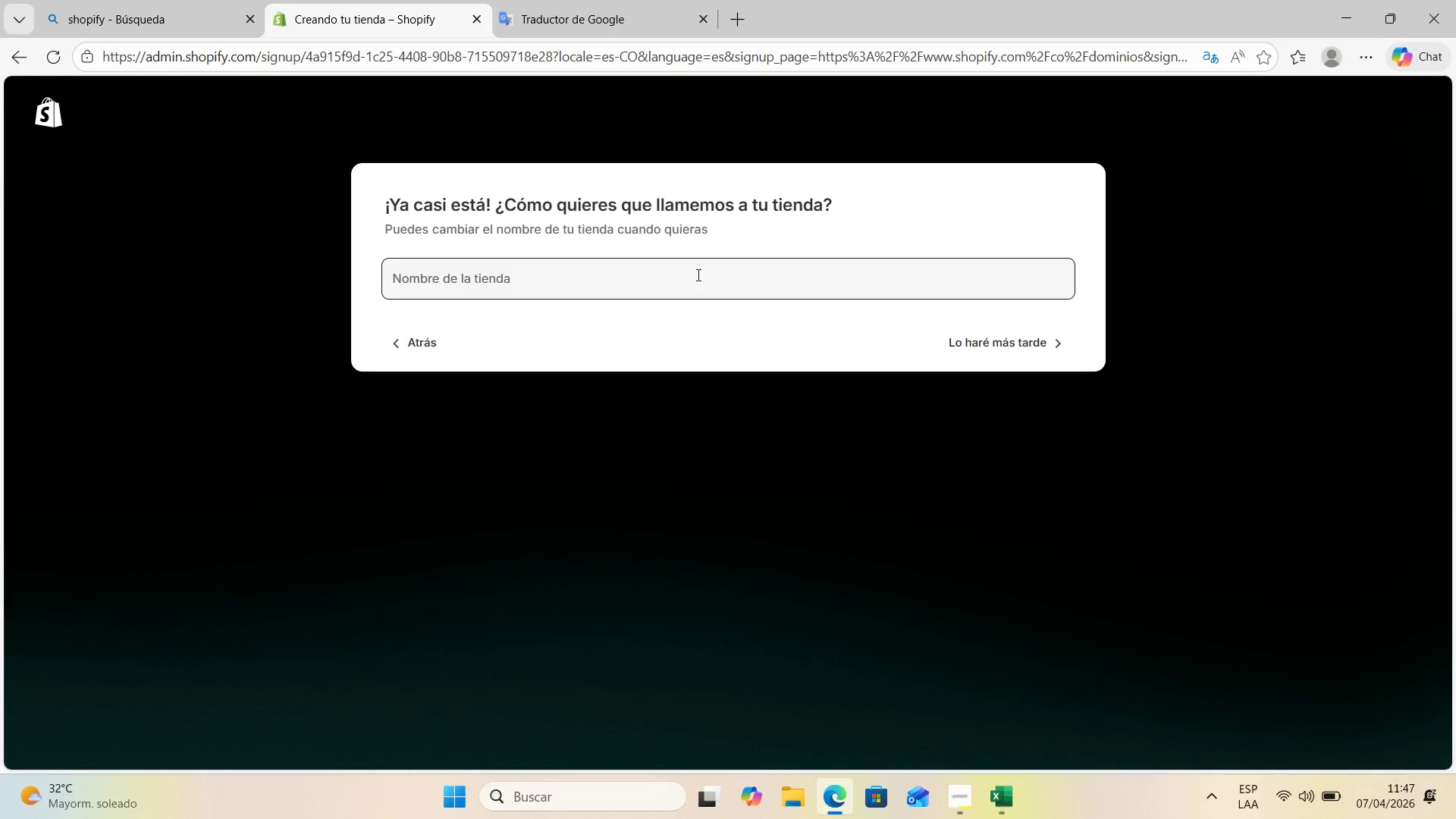 
key(Control+V)
 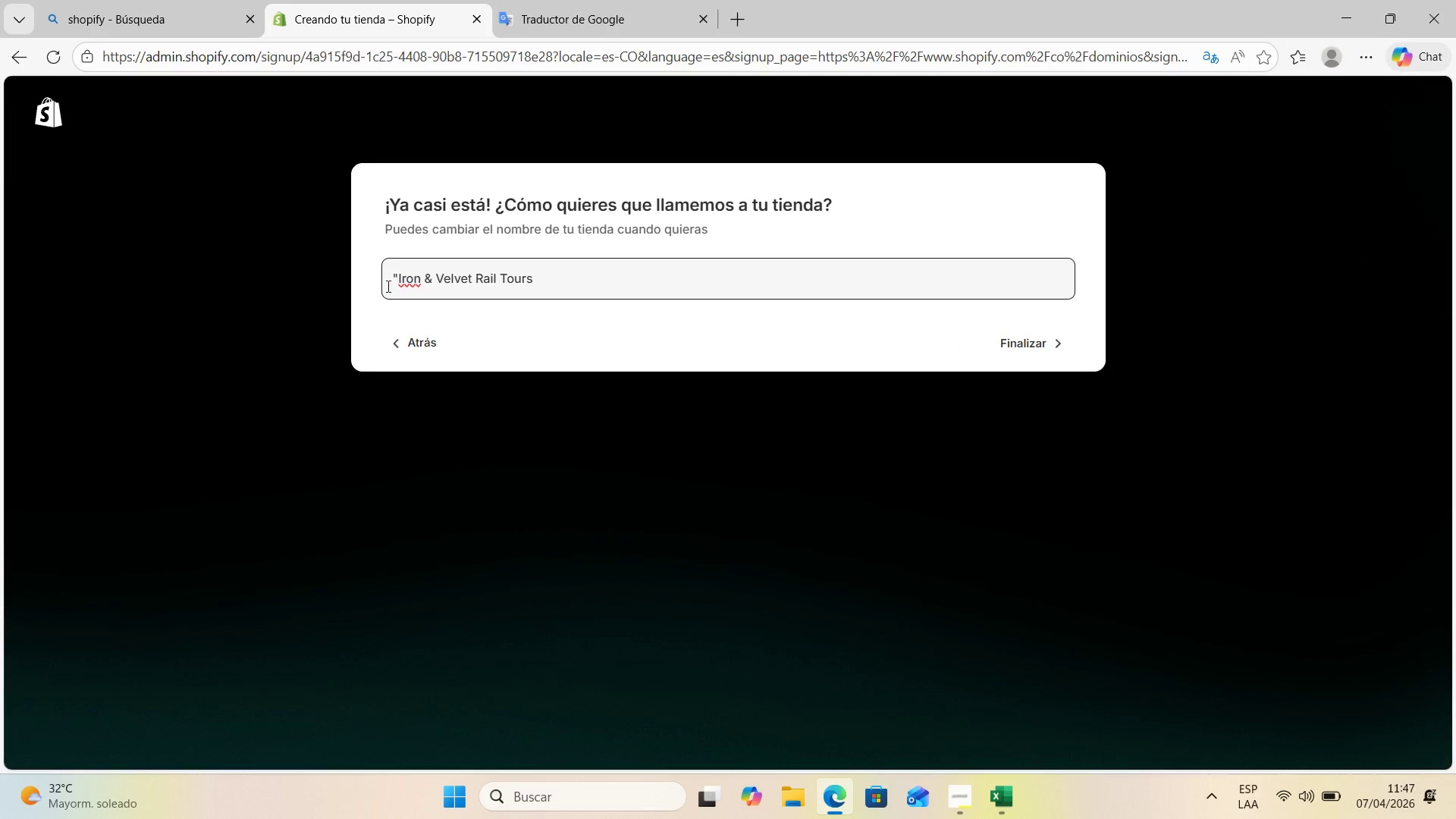 
left_click([392, 276])
 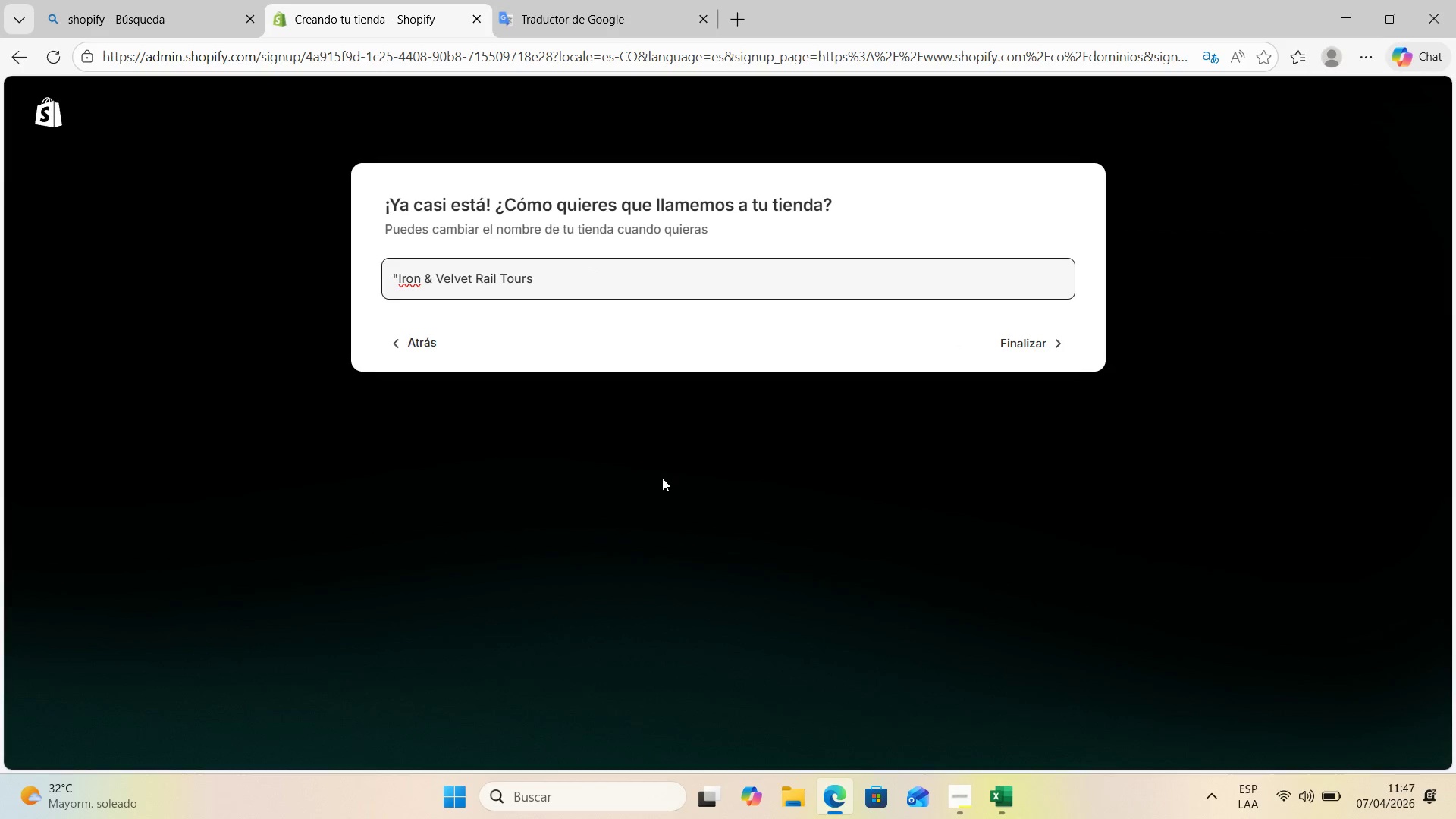 
key(Delete)
 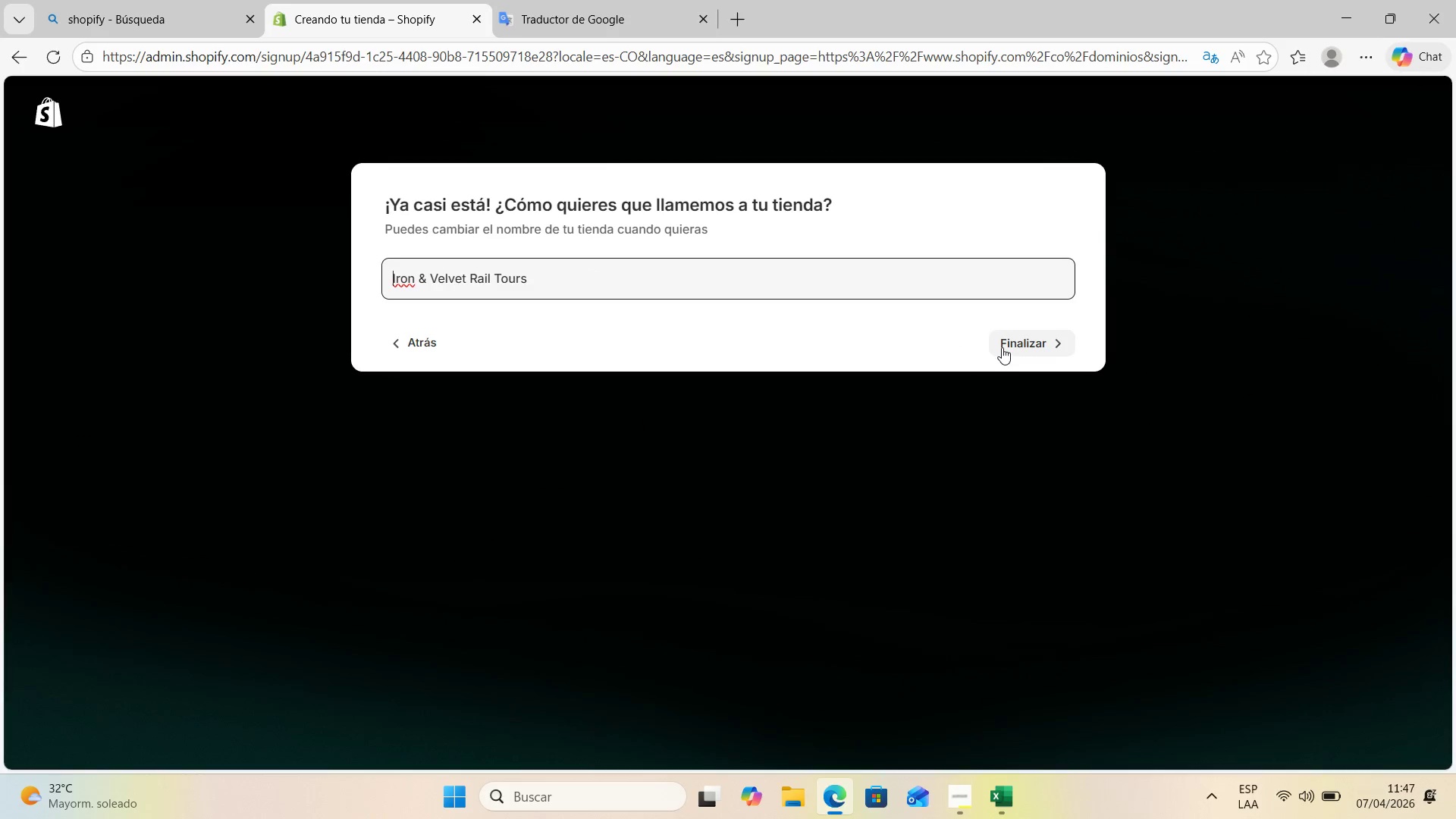 
left_click([1002, 347])
 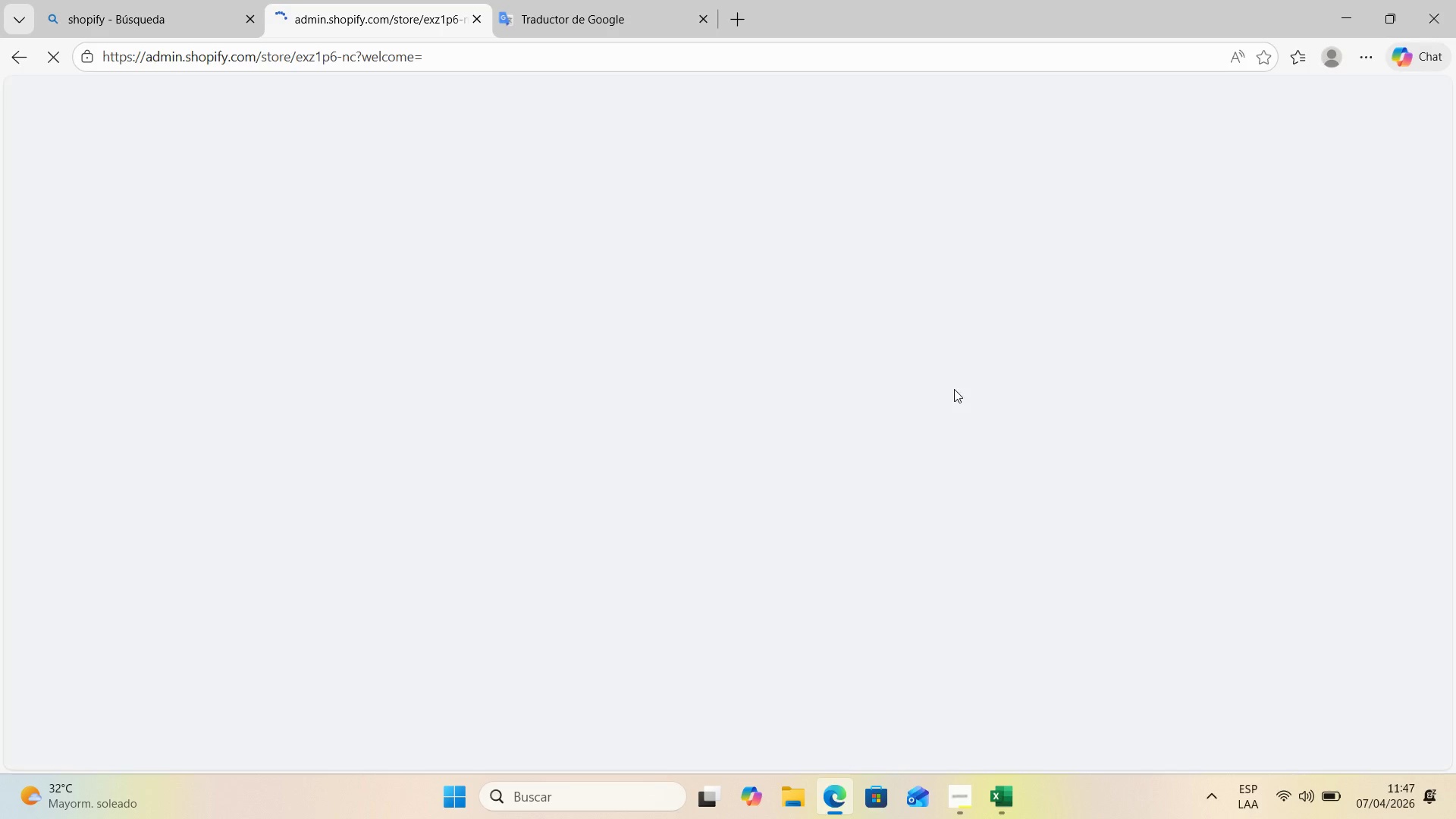 
wait(8.88)
 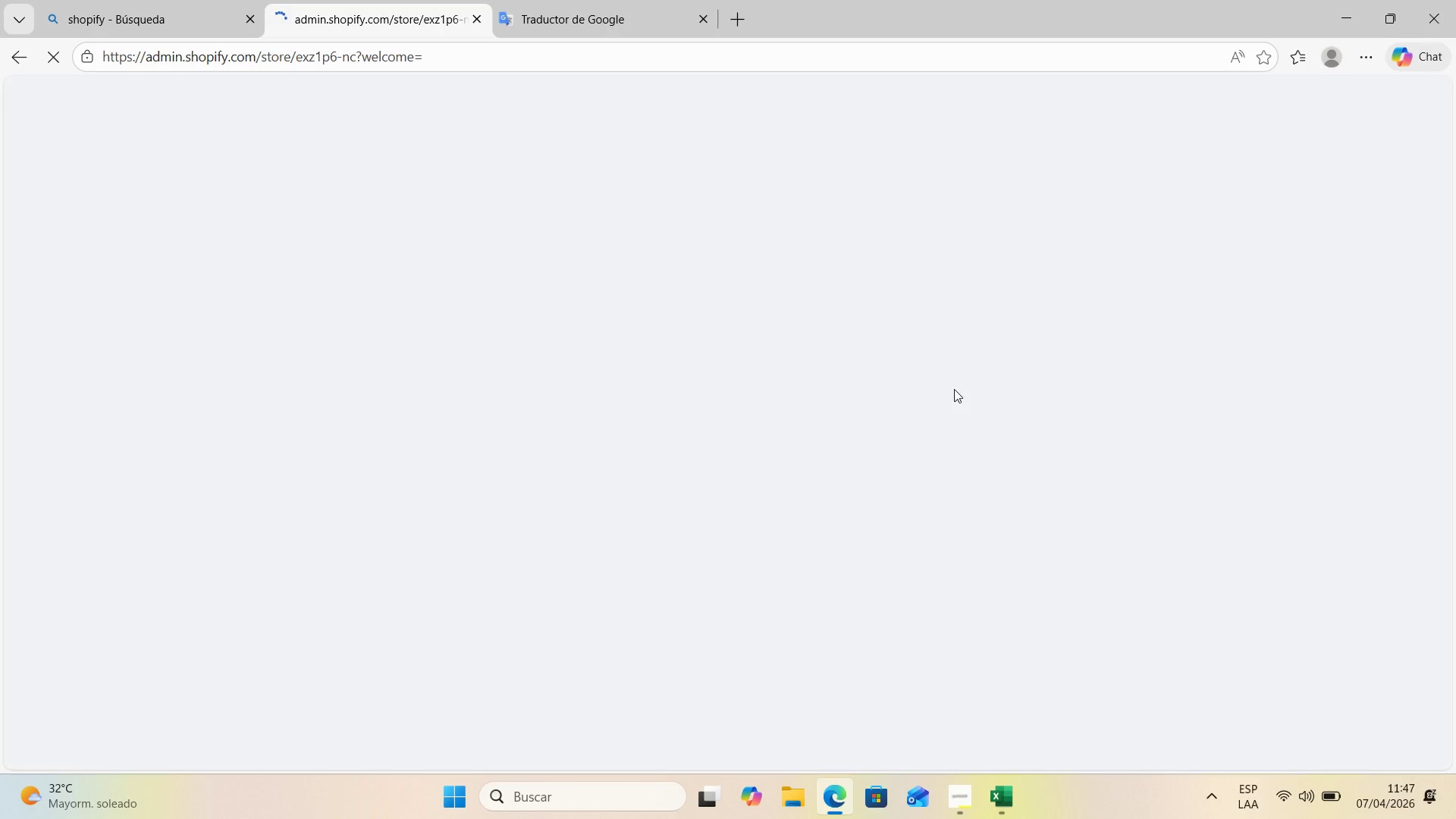 
left_click([1143, 210])
 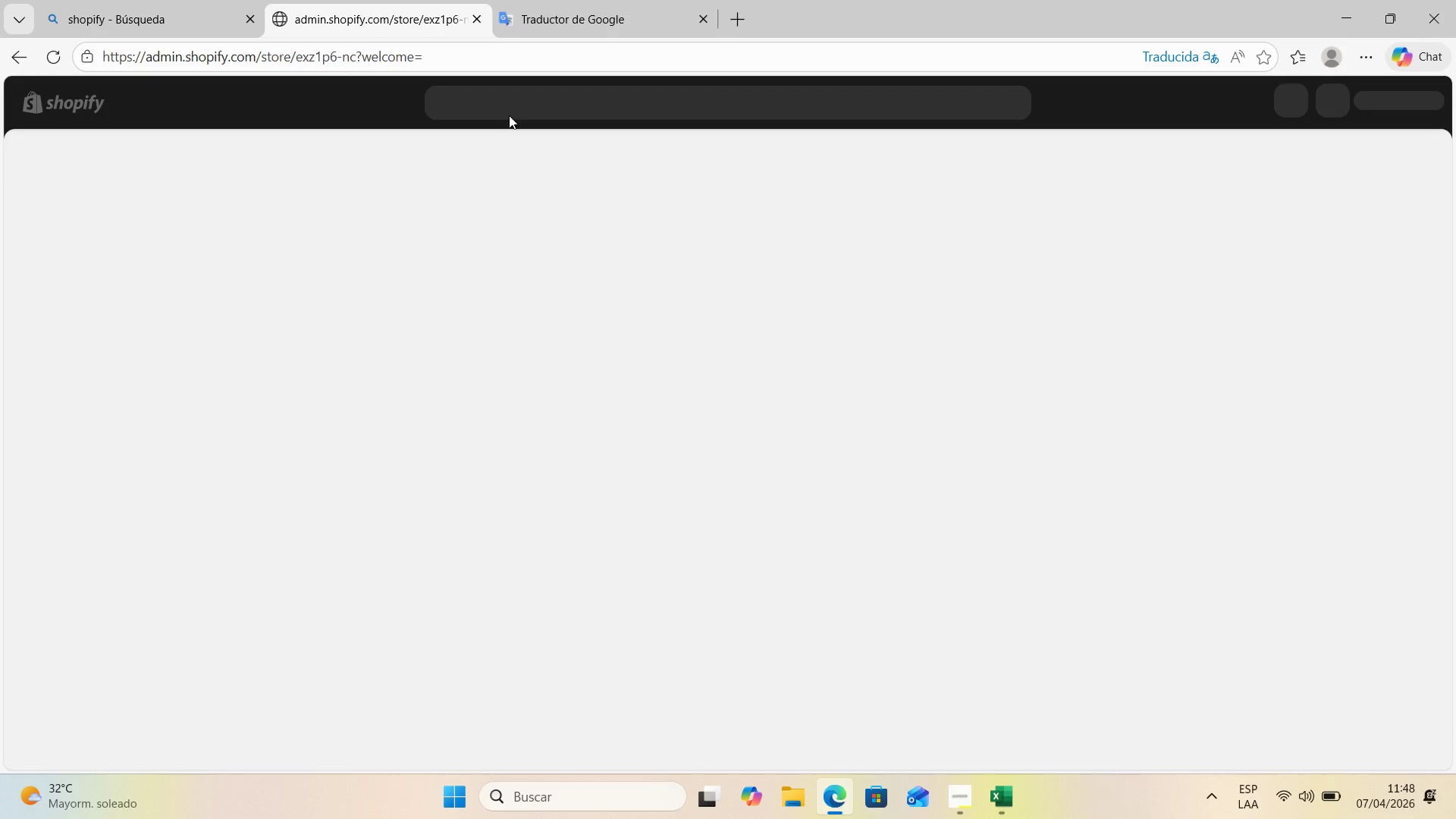 
mouse_move([221, 19])
 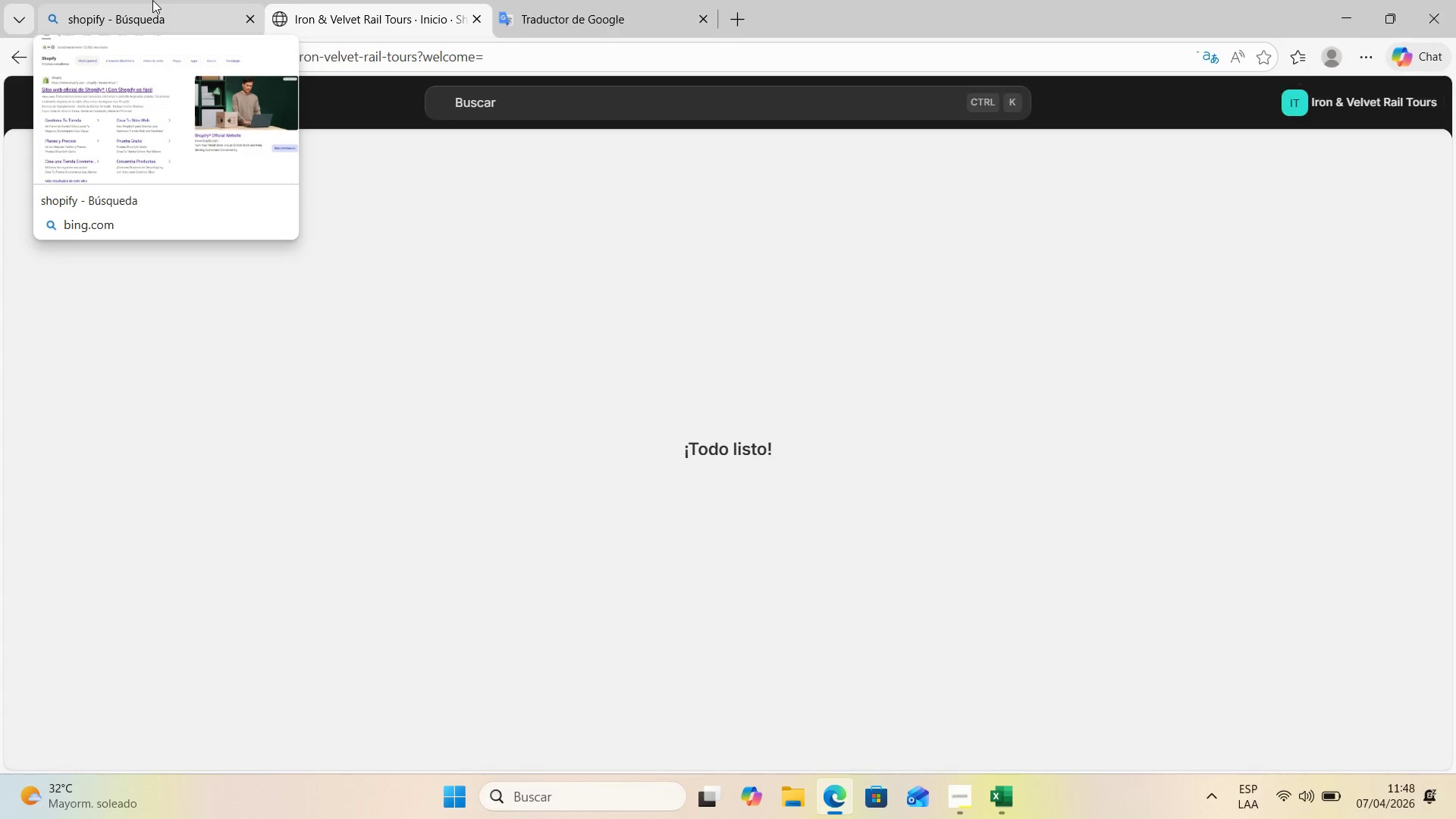 
left_click([152, 0])
 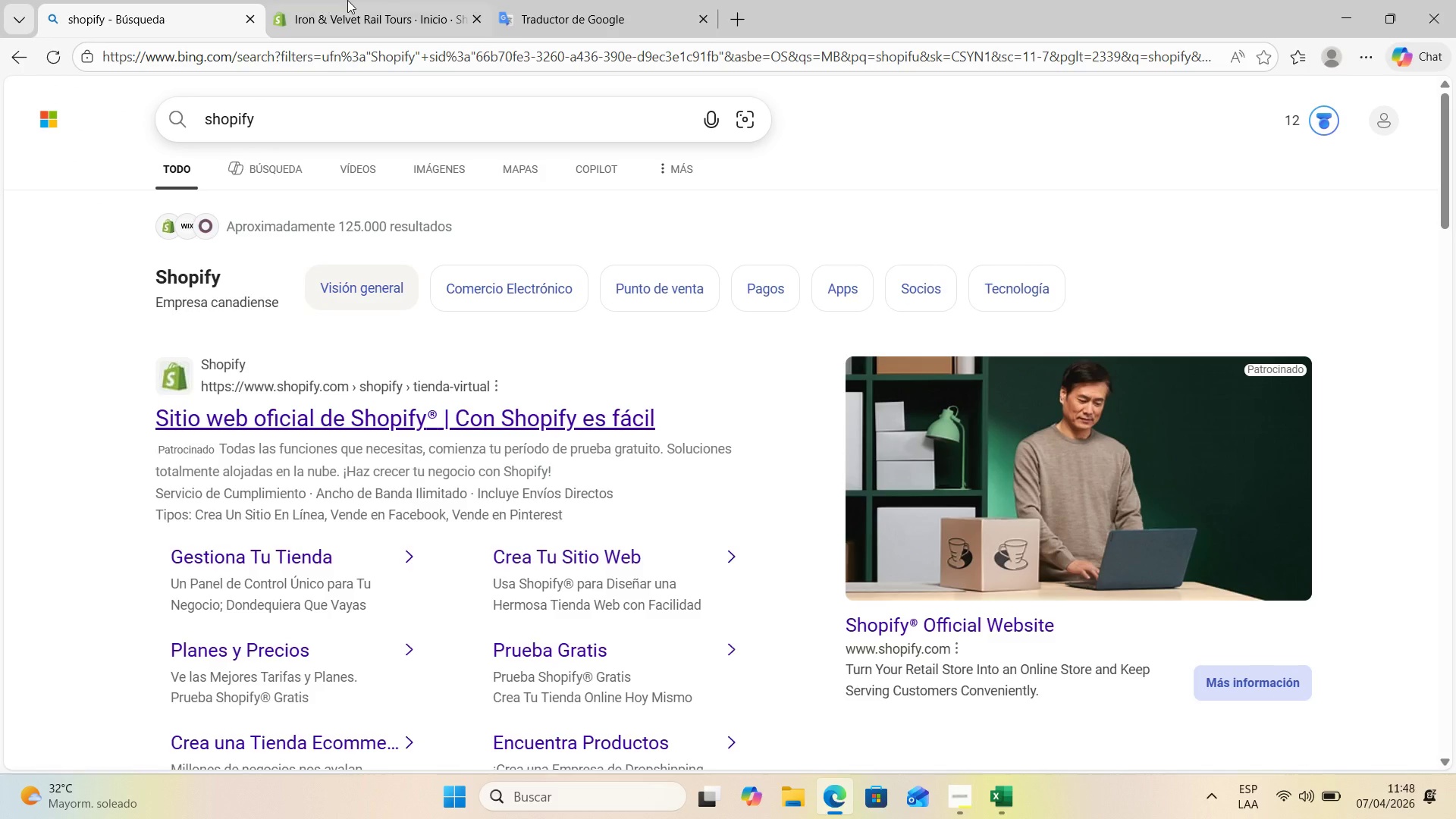 
left_click([347, 0])
 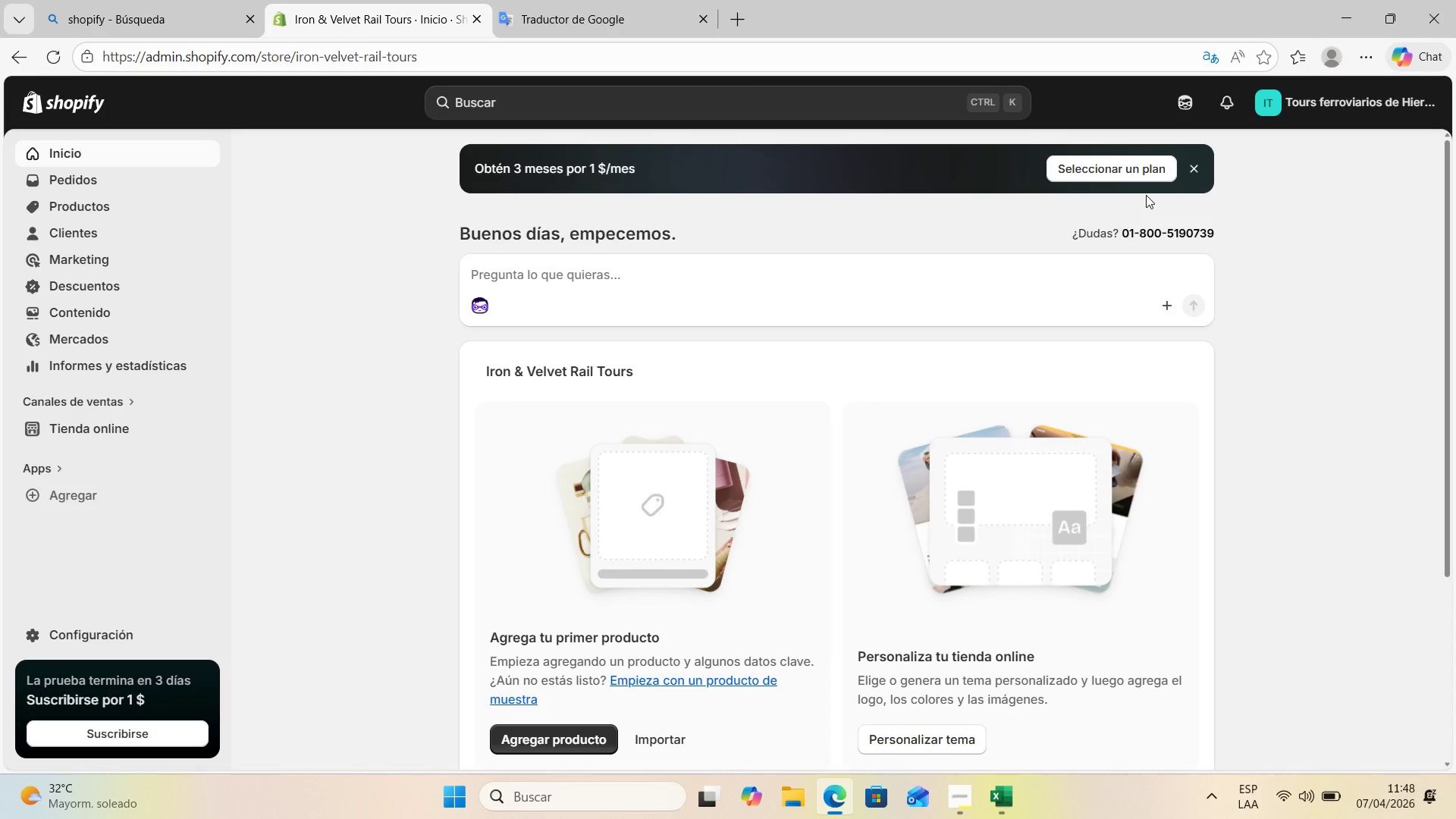 
left_click([1194, 168])
 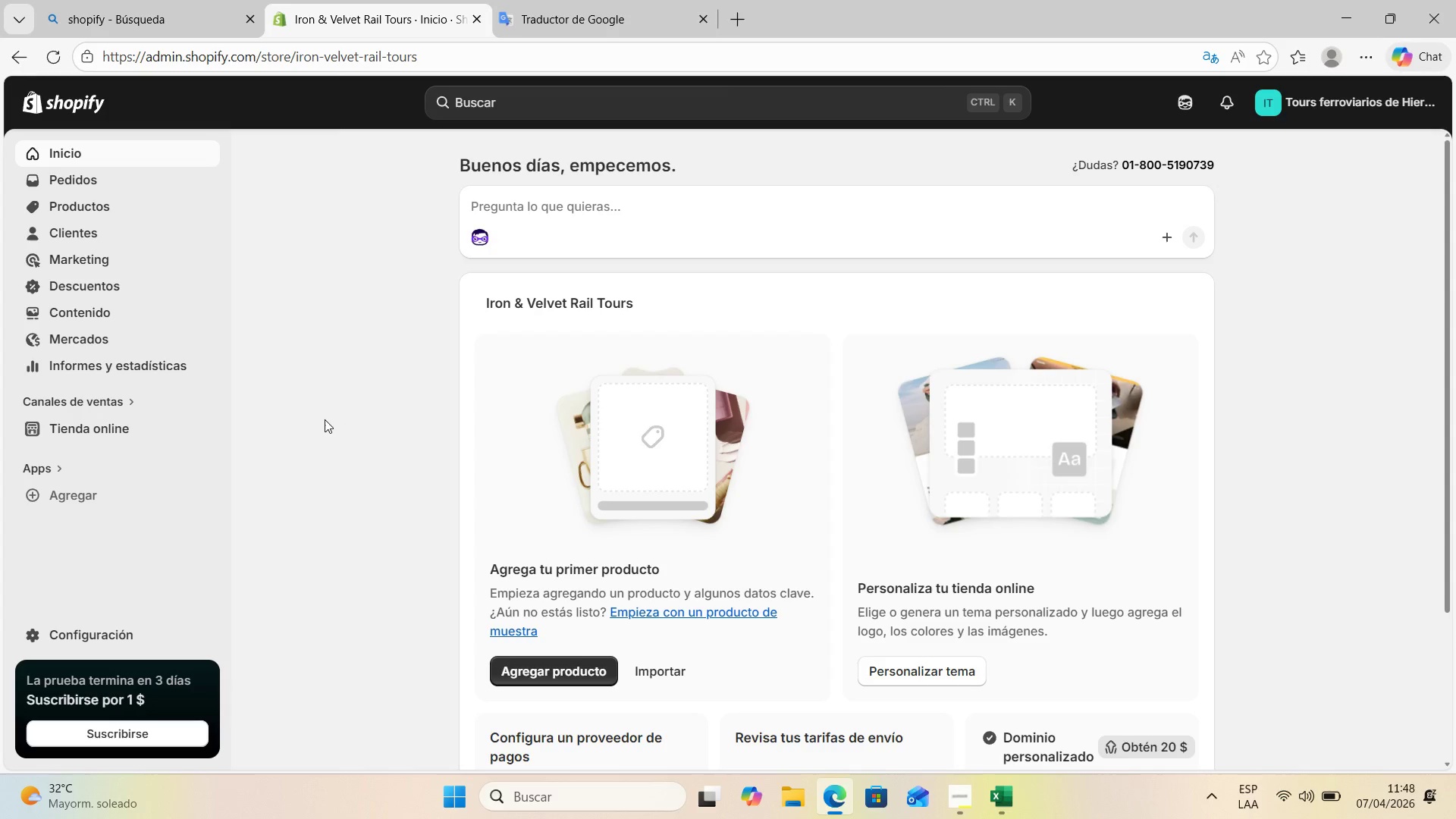 
scroll: coordinate [295, 403], scroll_direction: down, amount: 2.0
 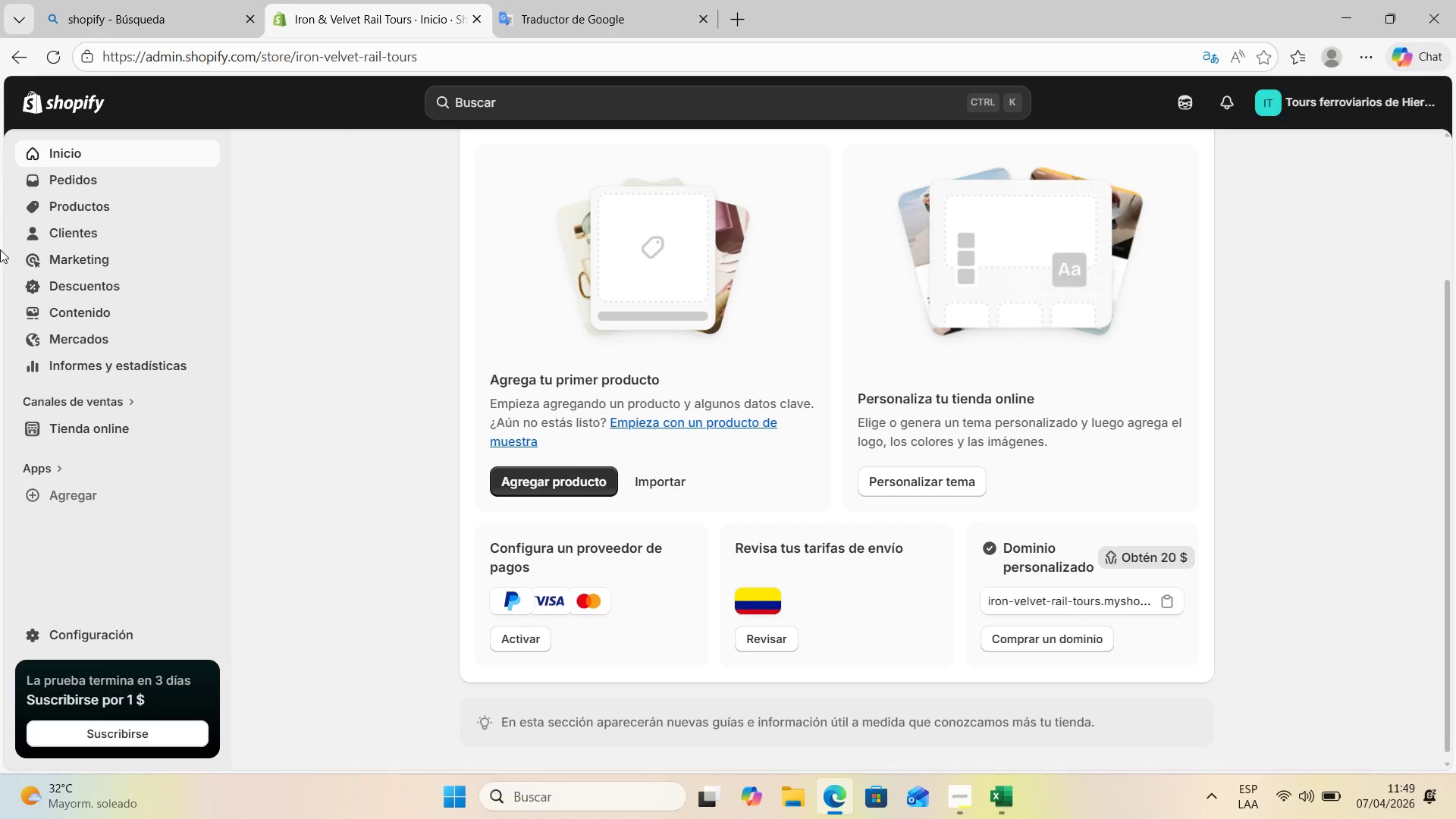 
wait(57.32)
 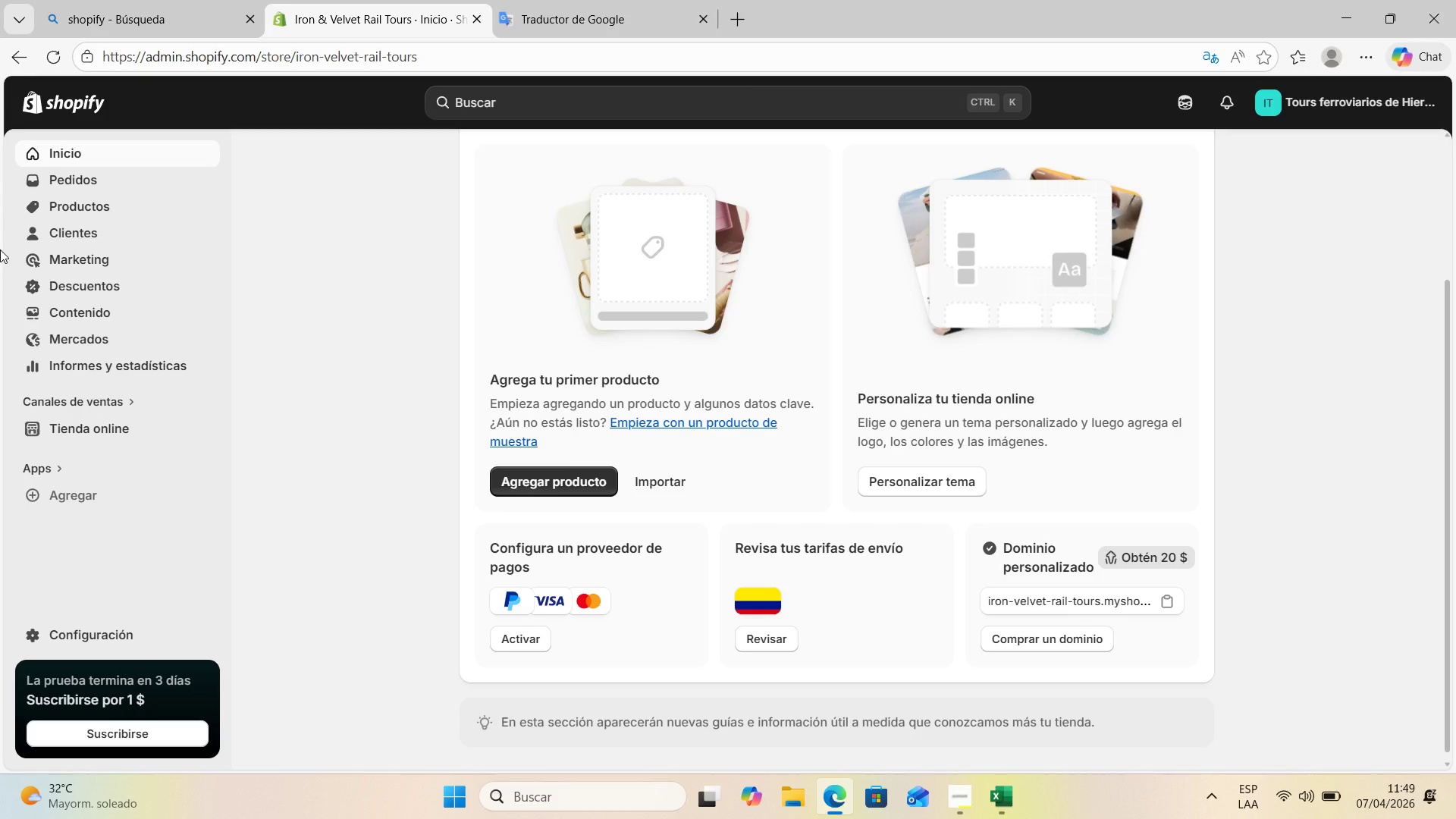 
left_click([82, 431])
 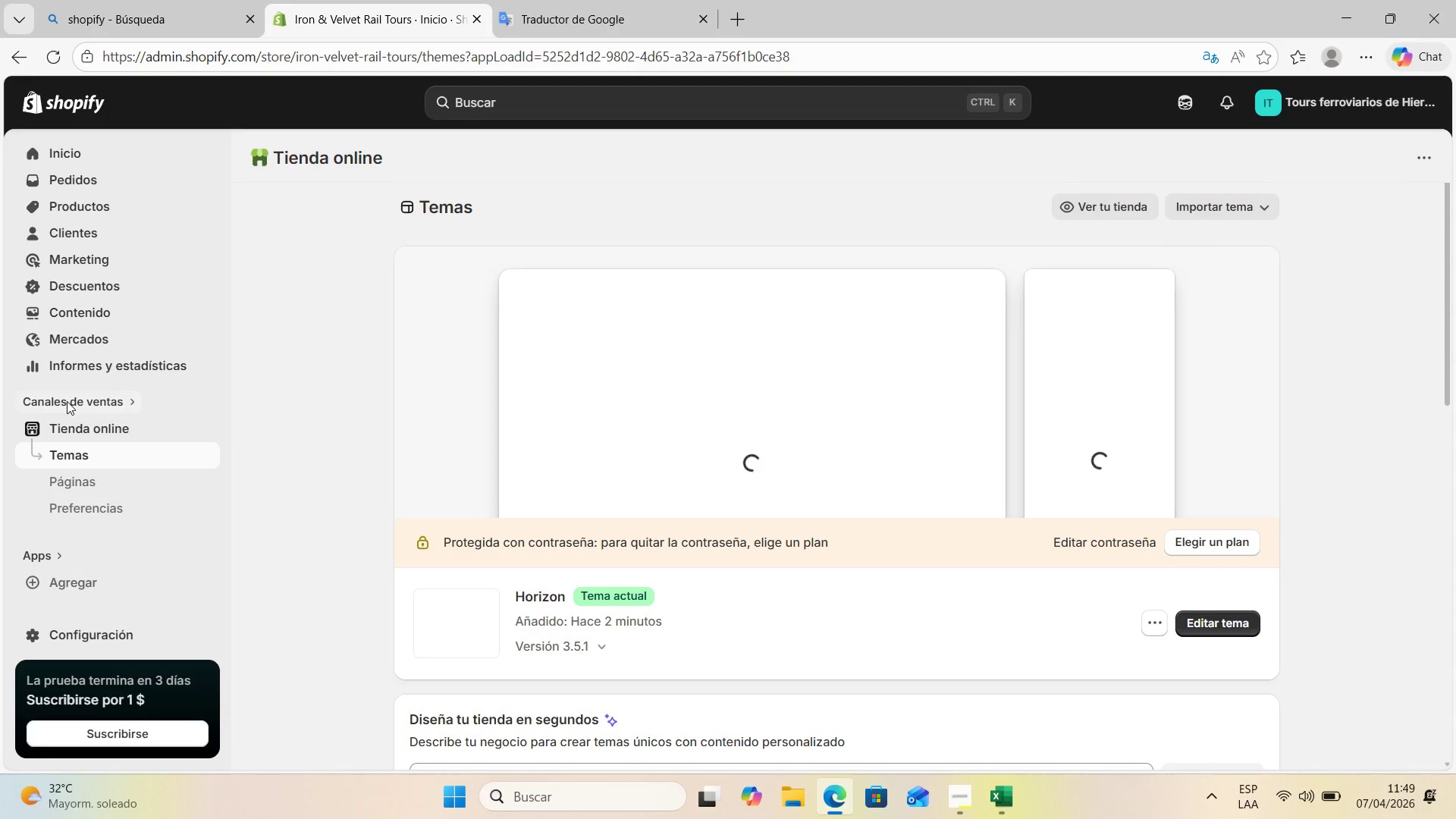 
wait(15.47)
 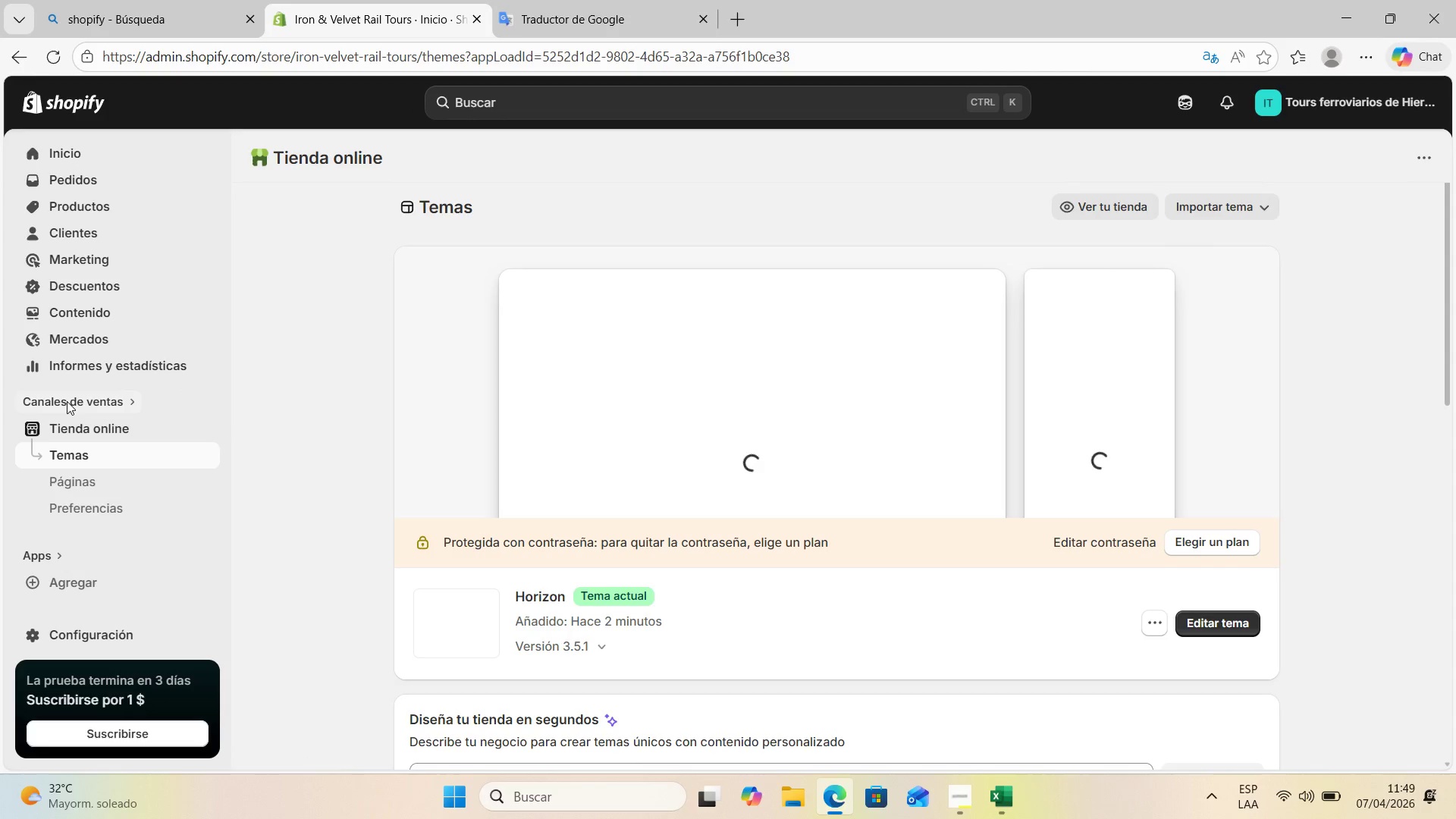 
scroll: coordinate [1135, 588], scroll_direction: down, amount: 1.0
 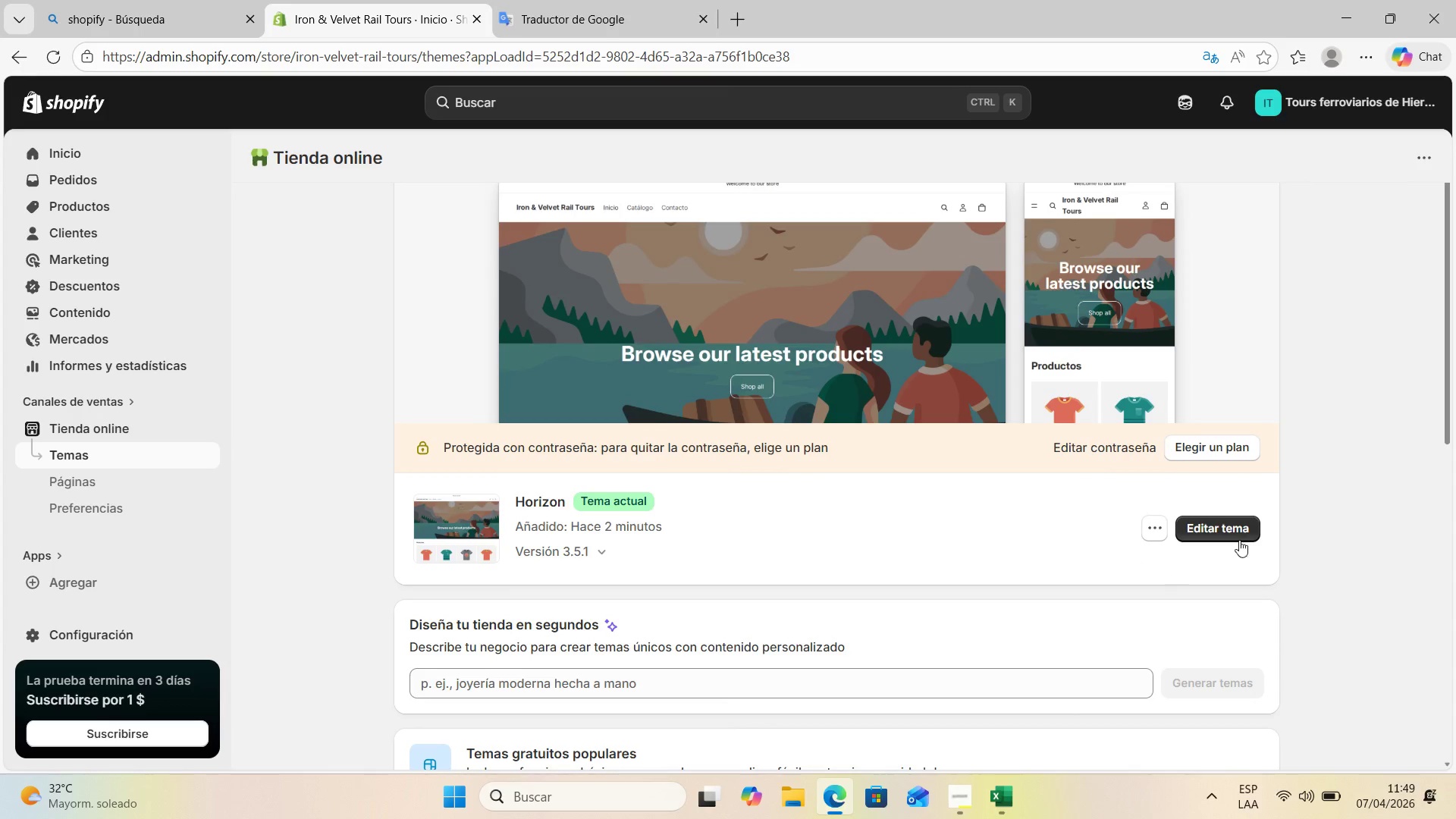 
left_click([1239, 532])
 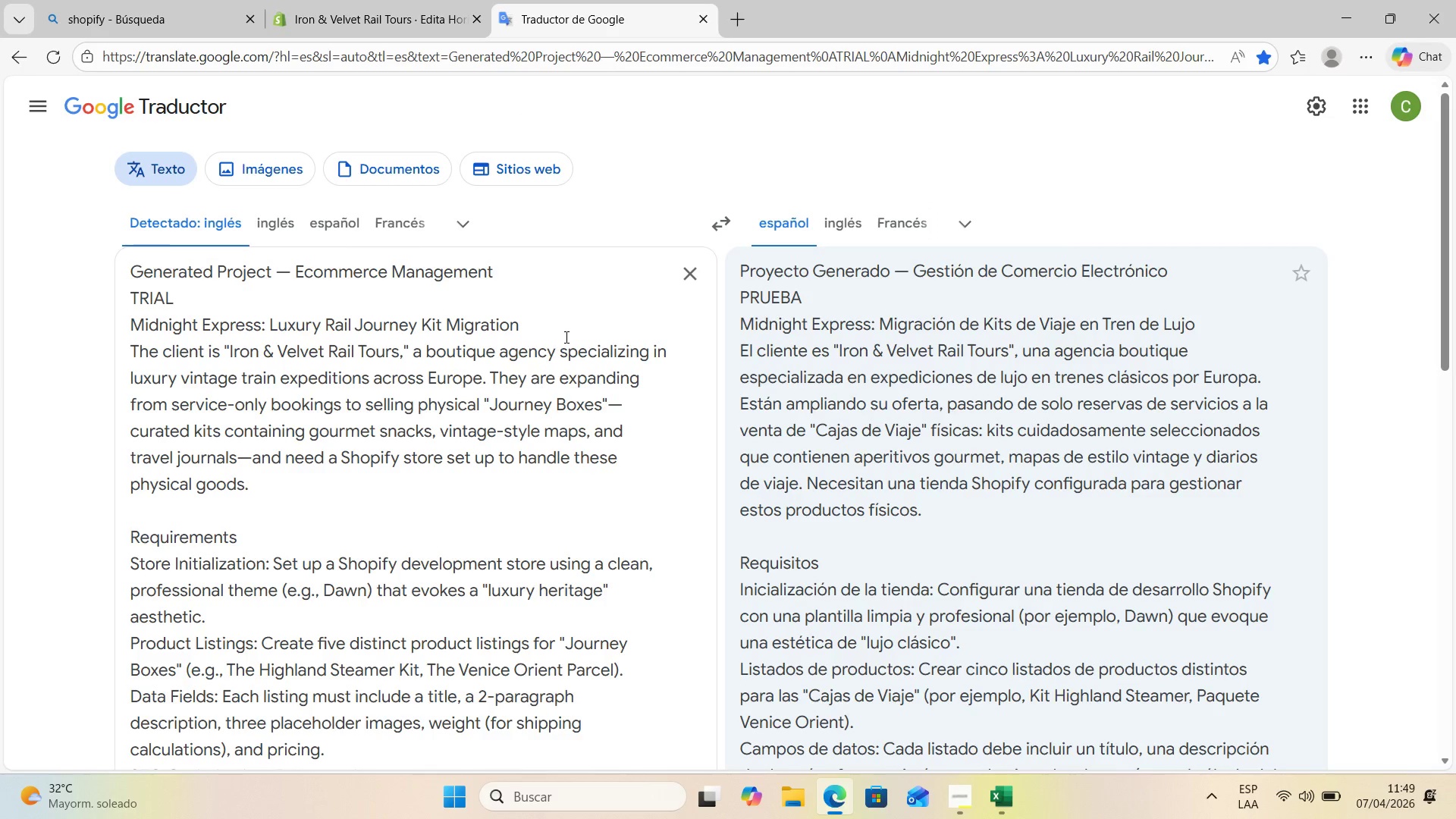 
wait(9.61)
 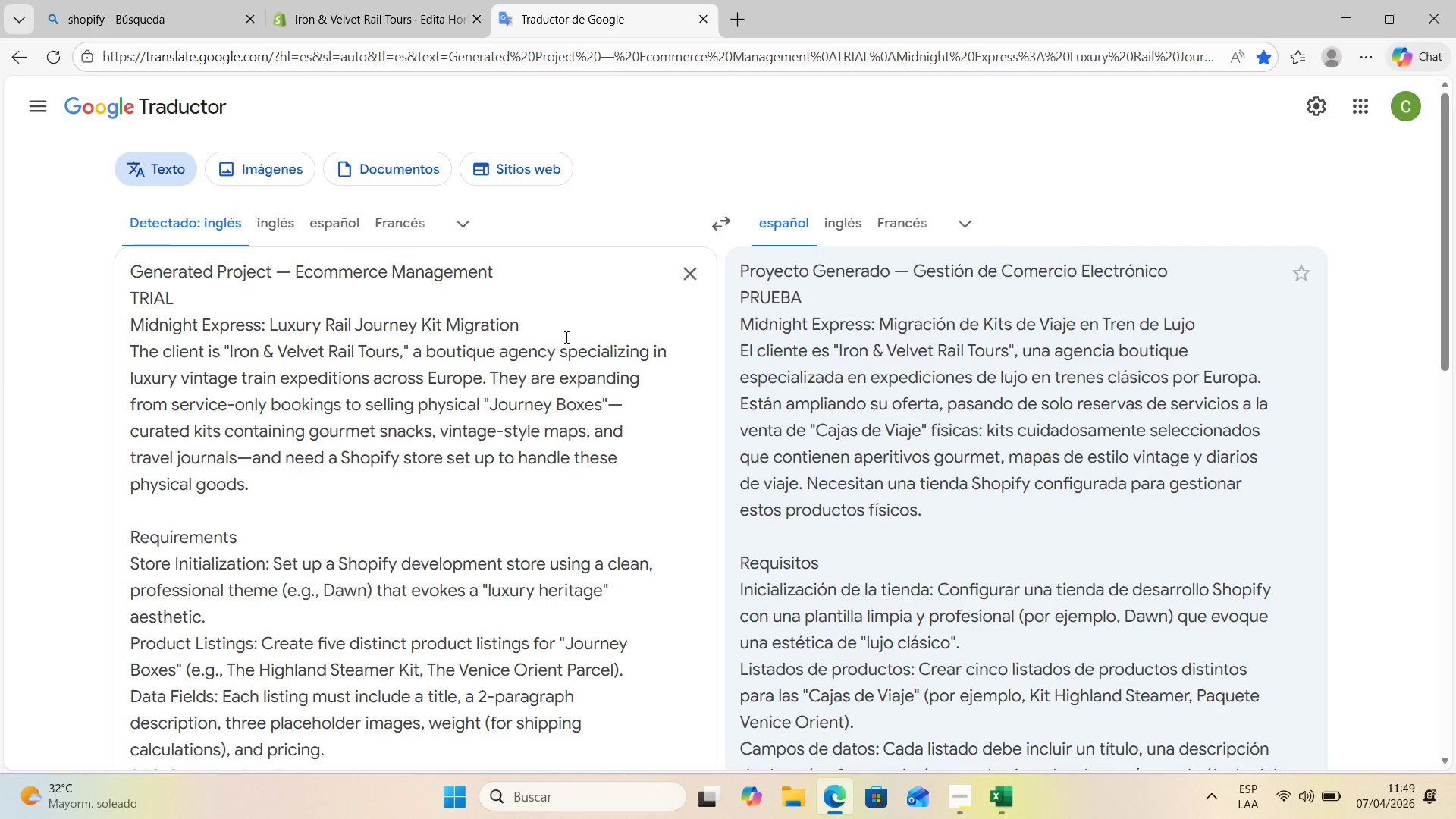 
left_click([278, 2])
 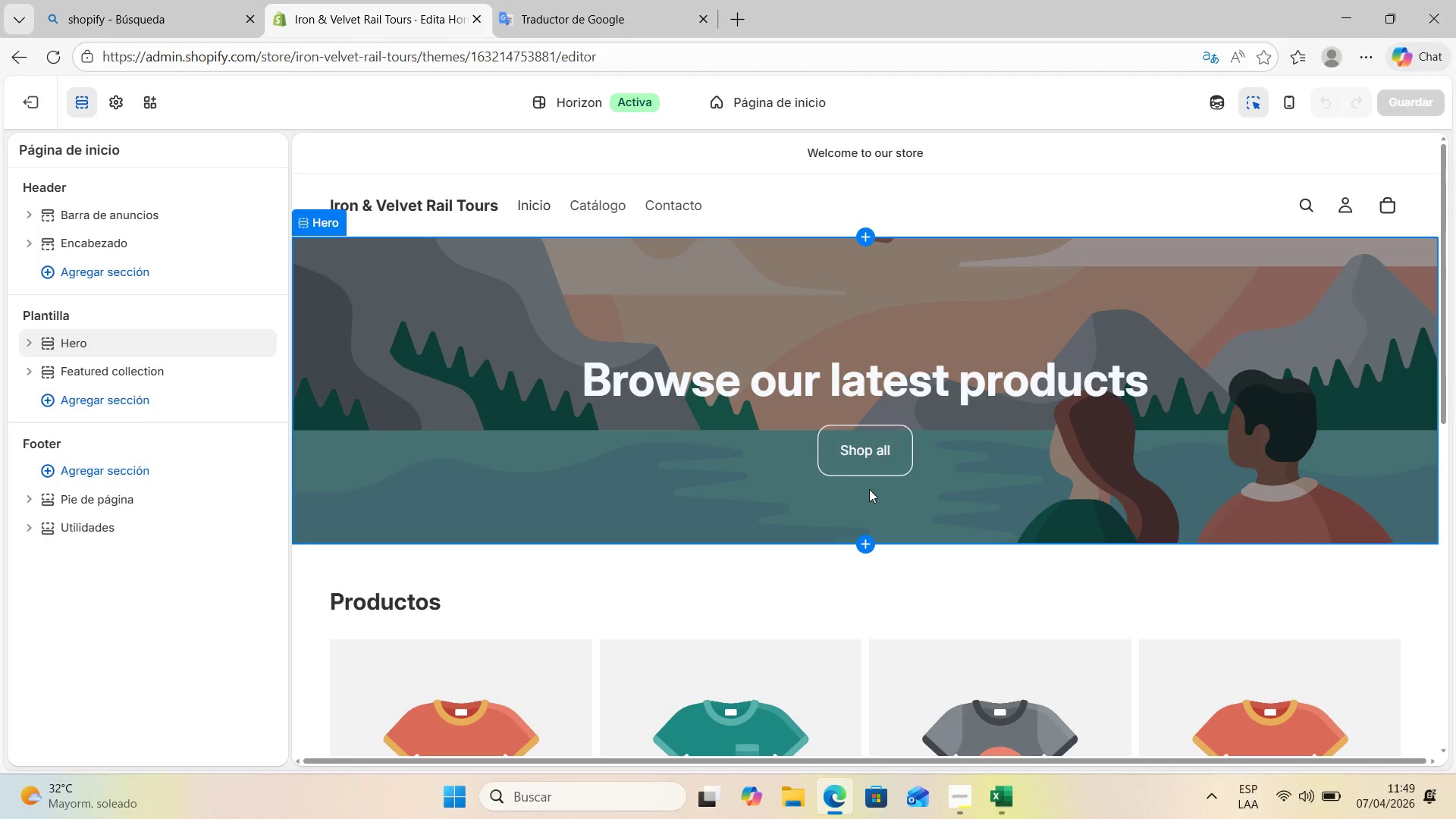 
scroll: coordinate [857, 494], scroll_direction: down, amount: 2.0
 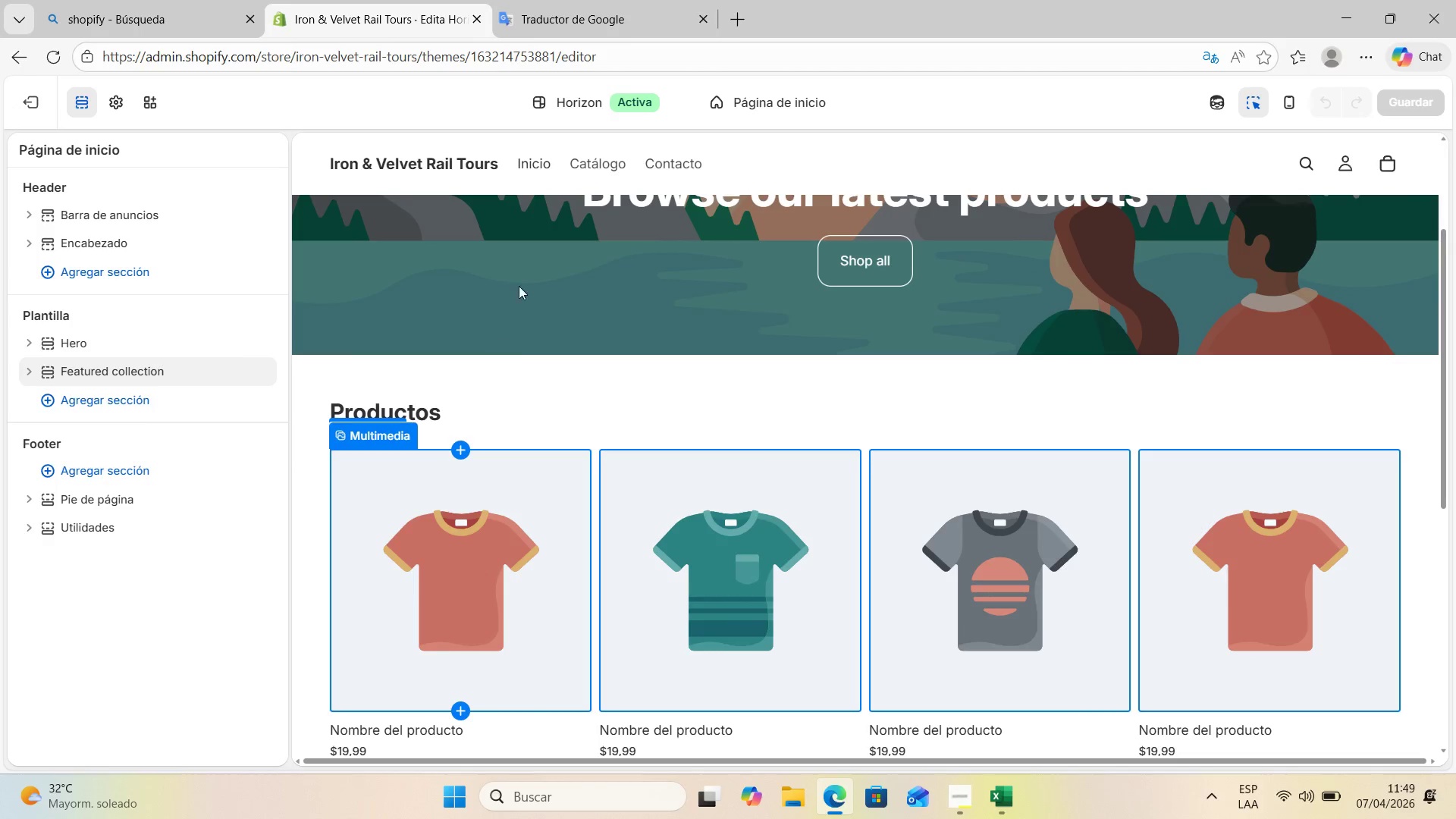 
scroll: coordinate [484, 334], scroll_direction: up, amount: 8.0
 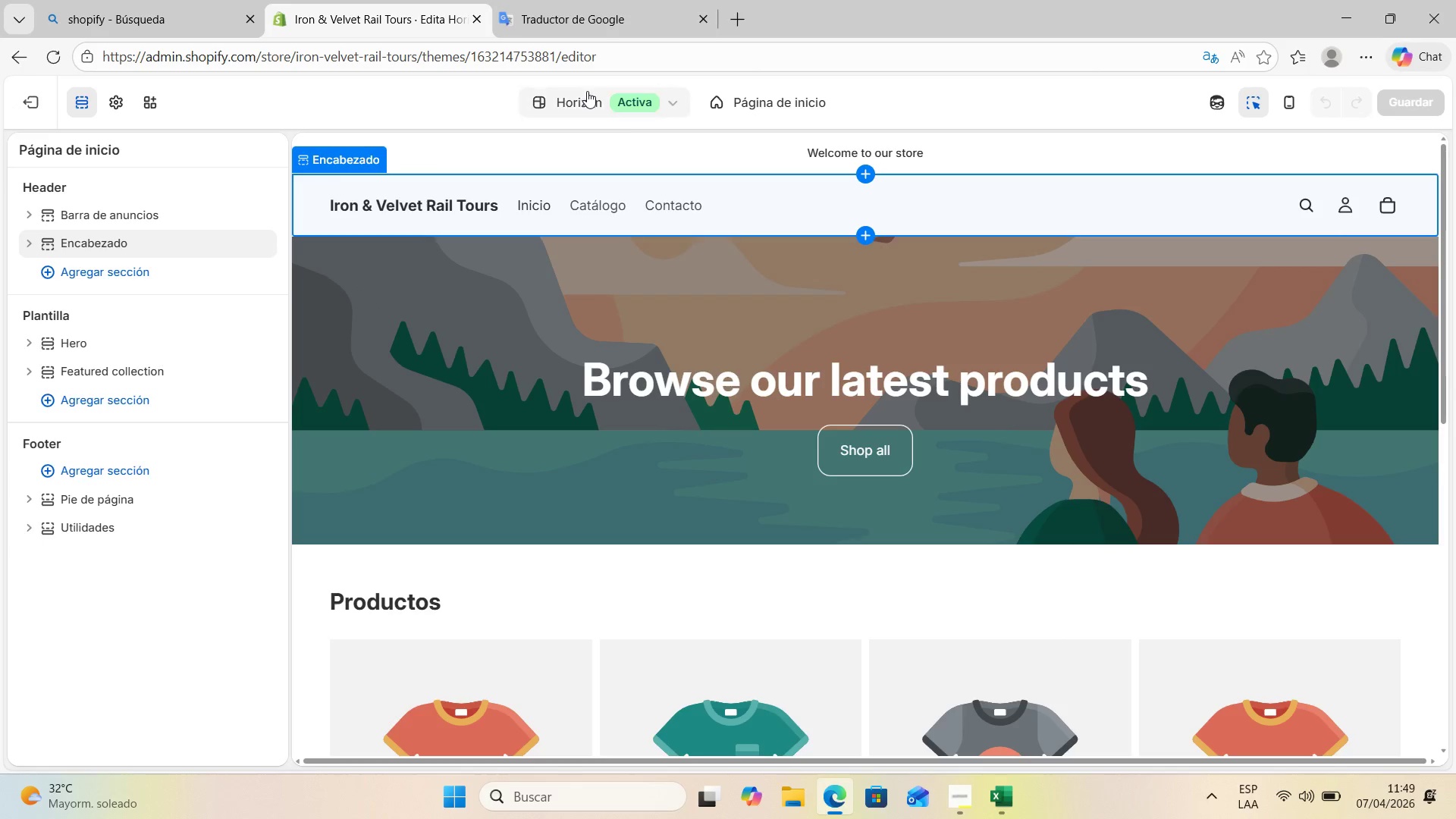 
left_click([677, 101])
 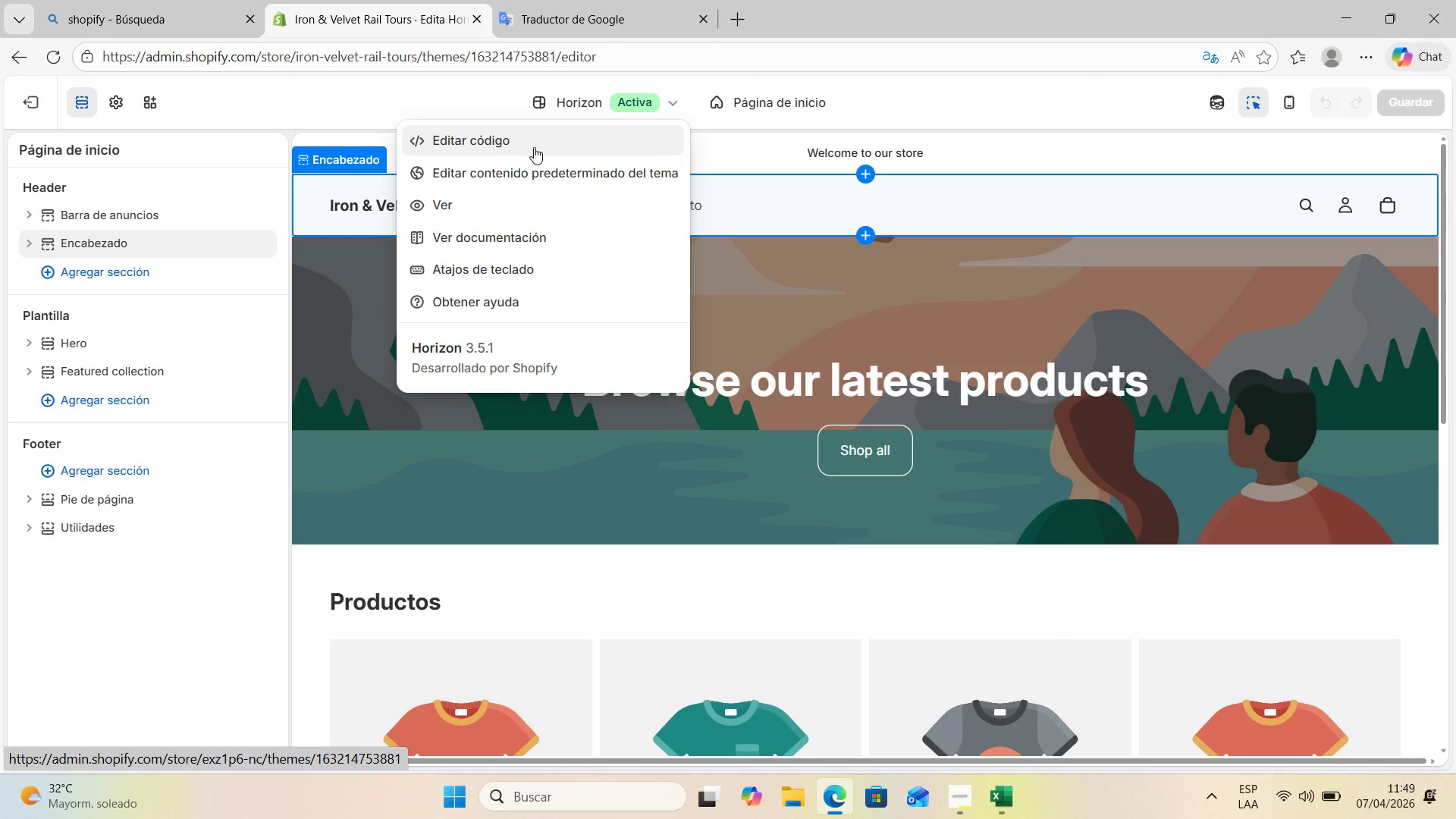 
wait(10.64)
 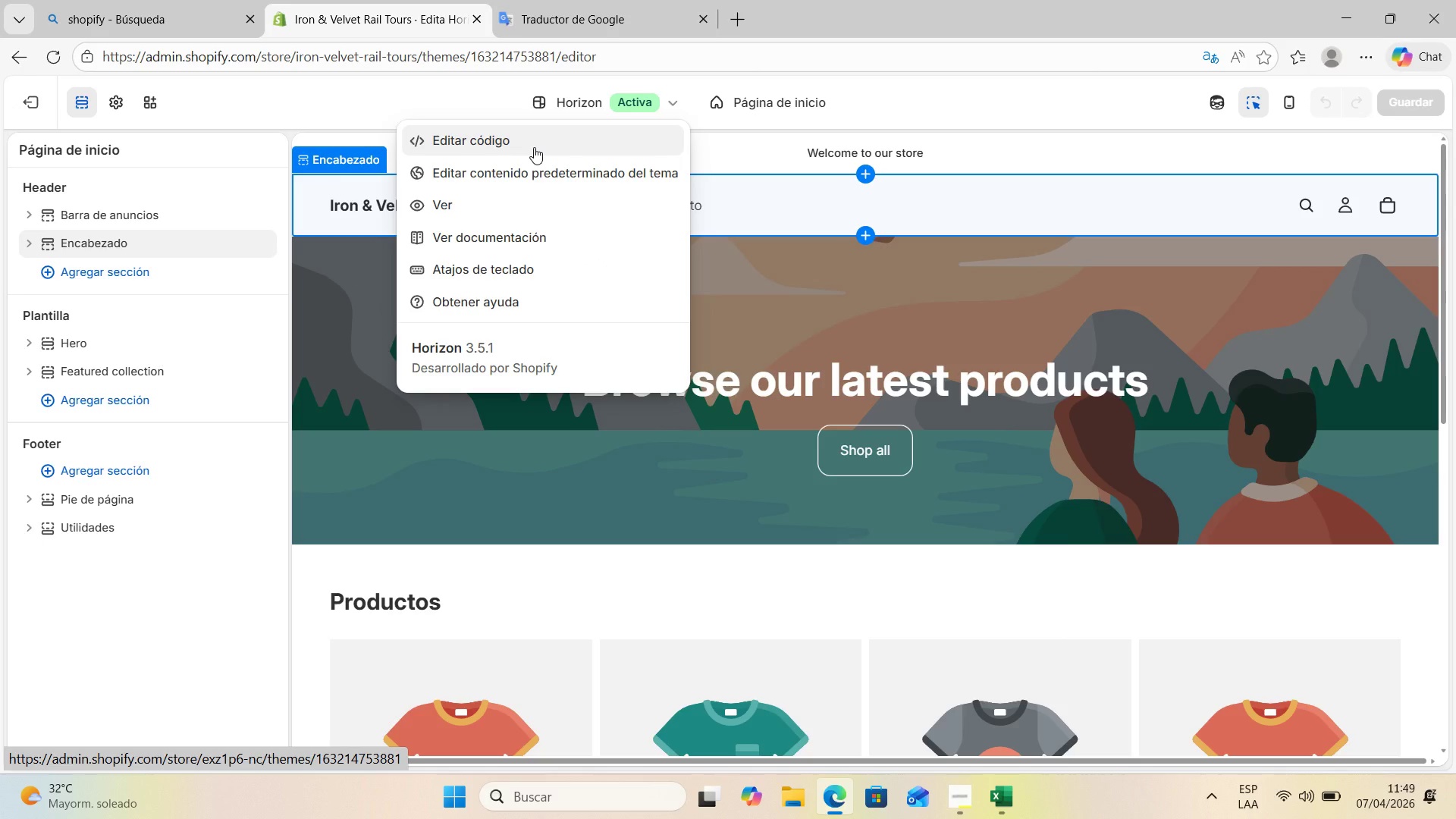 
left_click([120, 93])
 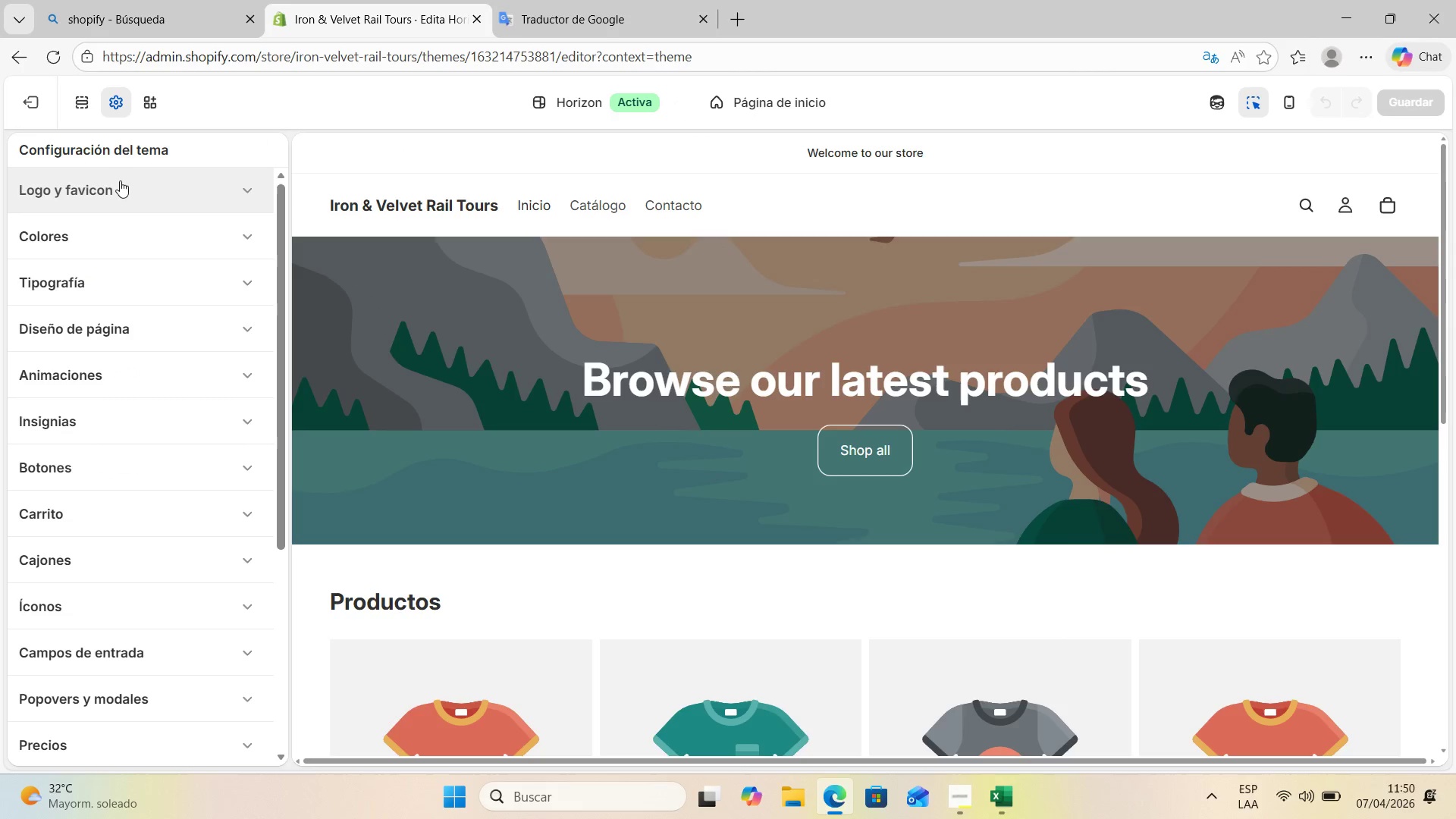 
left_click([146, 151])
 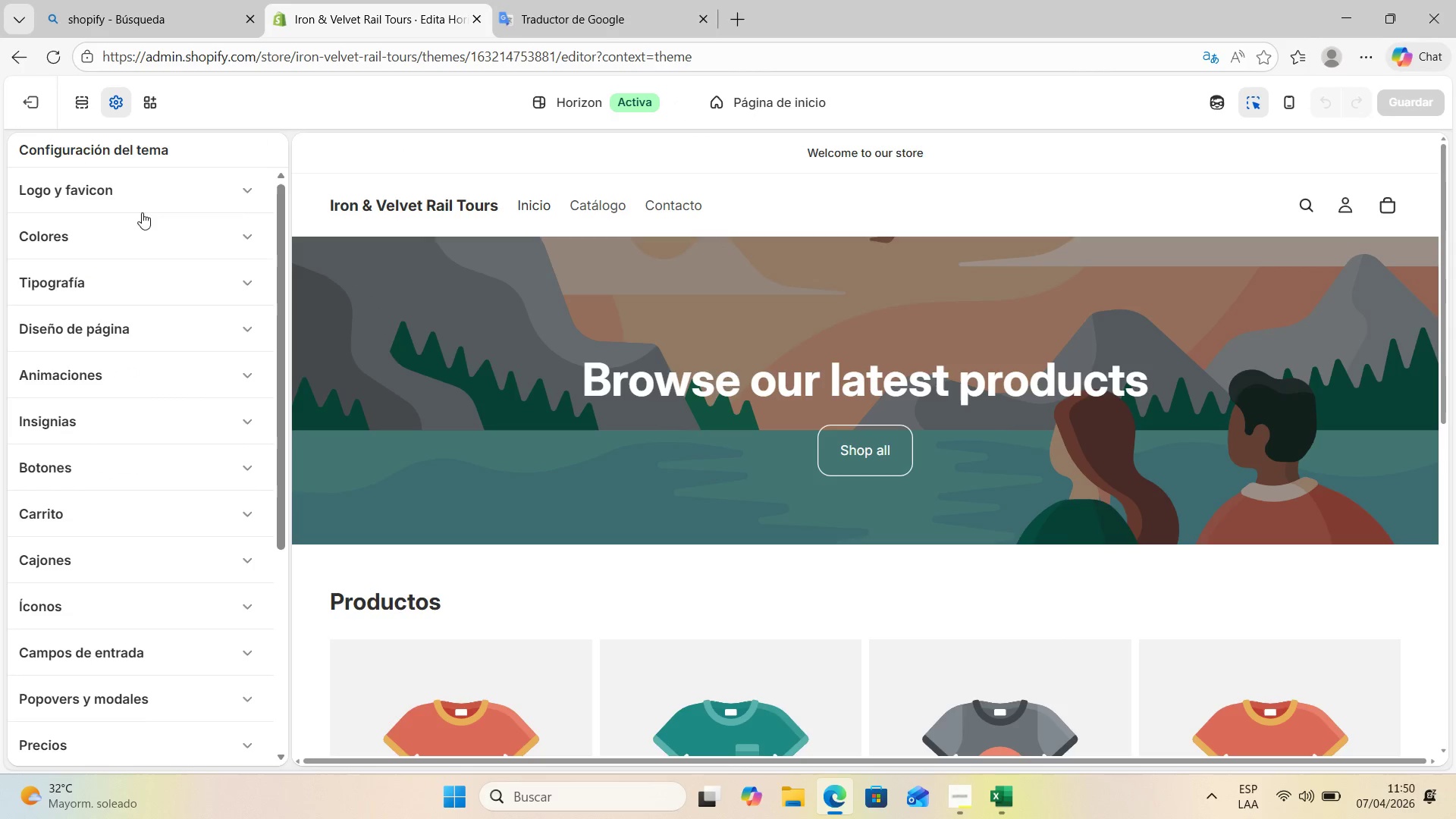 
scroll: coordinate [169, 346], scroll_direction: down, amount: 2.0
 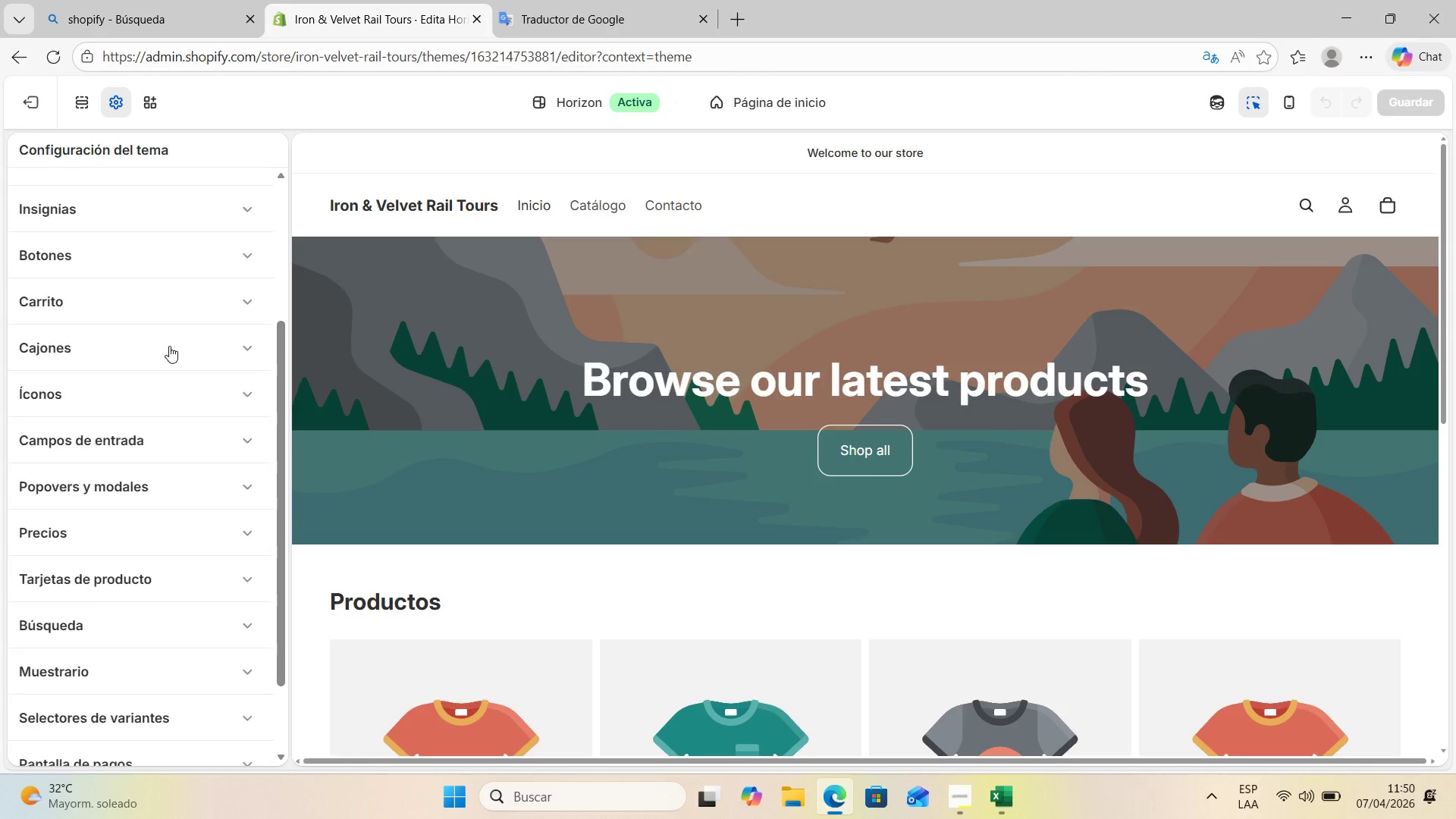 
scroll: coordinate [115, 152], scroll_direction: up, amount: 14.0
 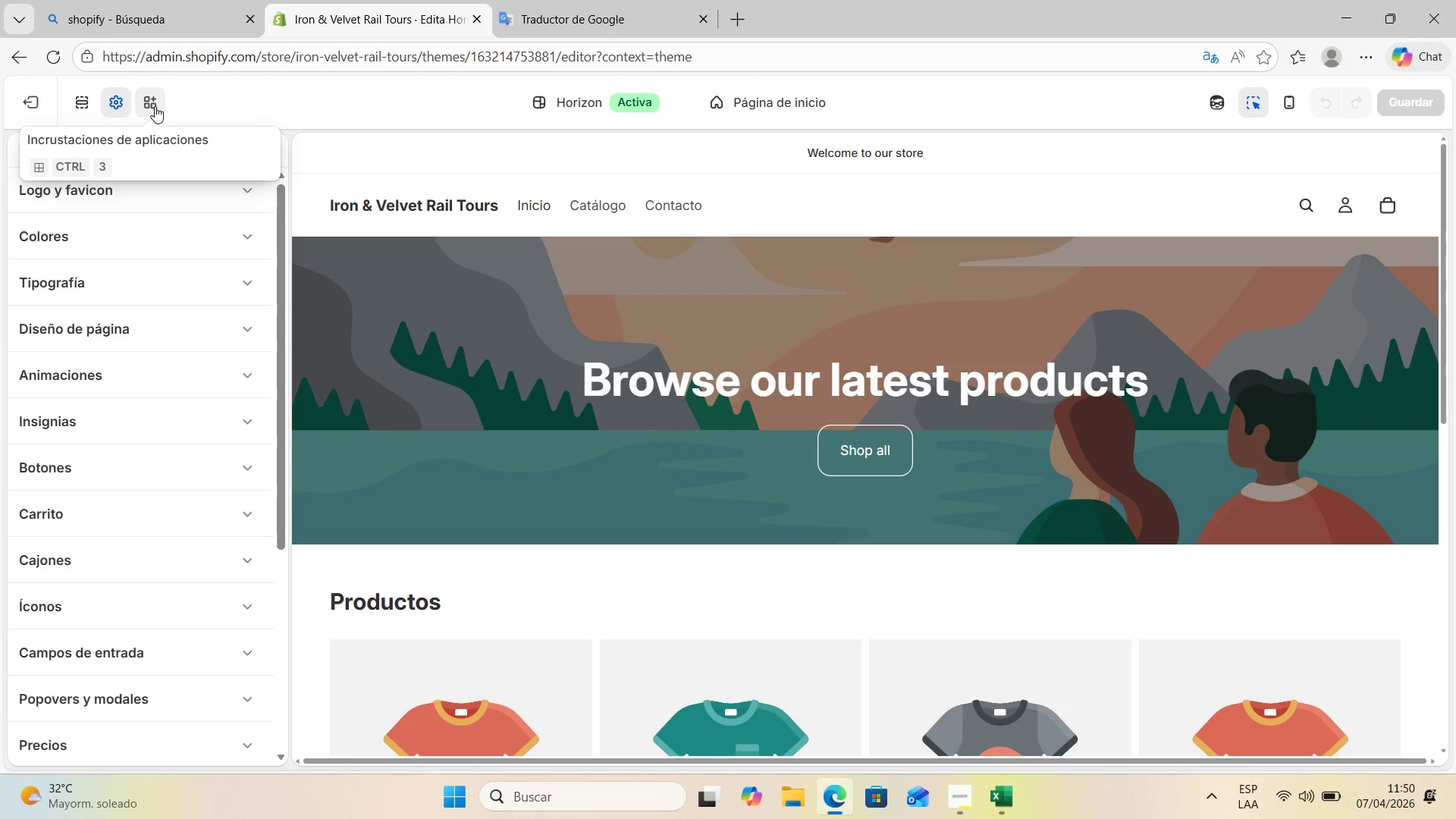 
left_click([155, 106])
 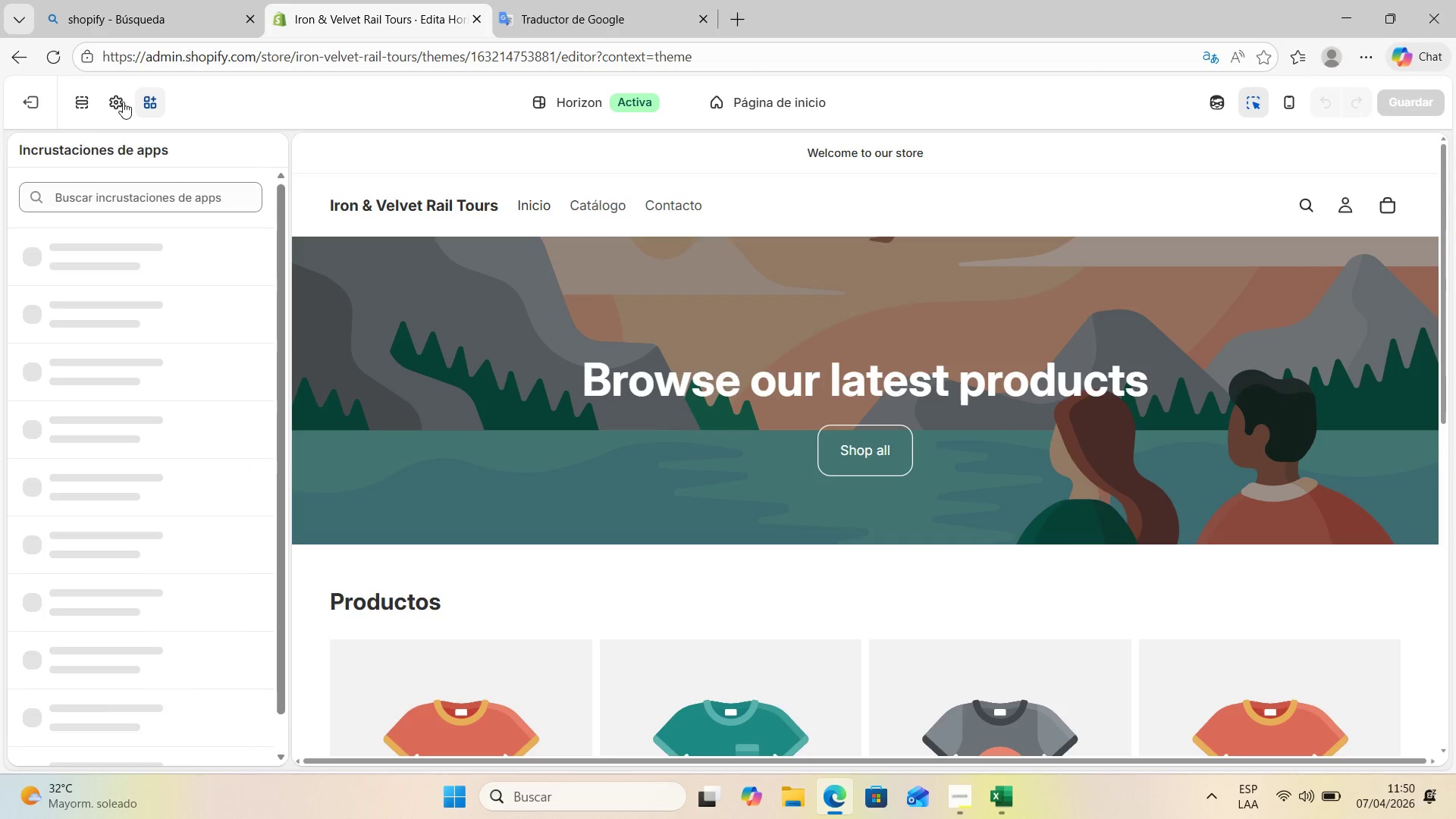 
mouse_move([145, 98])
 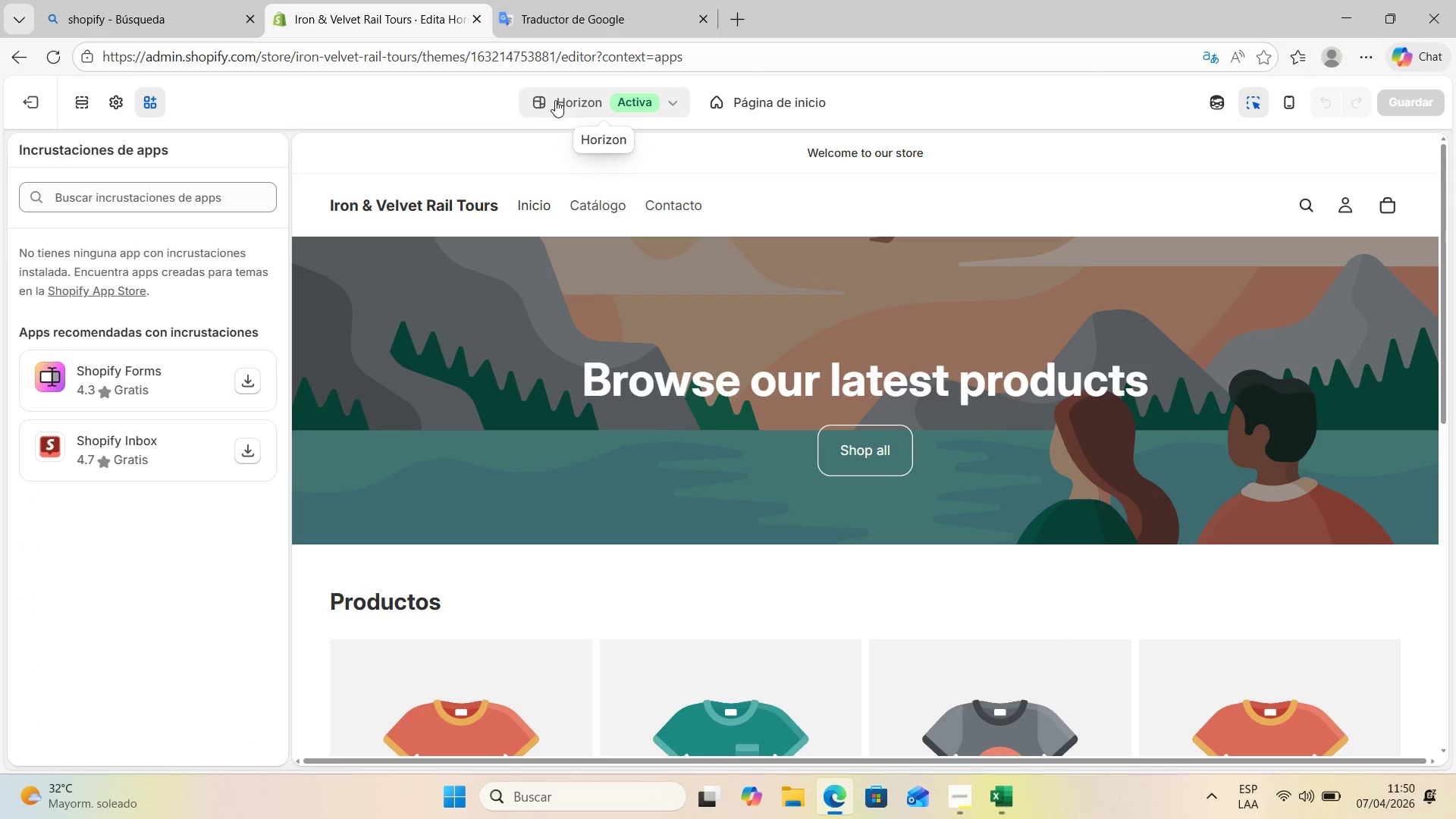 
left_click([555, 100])
 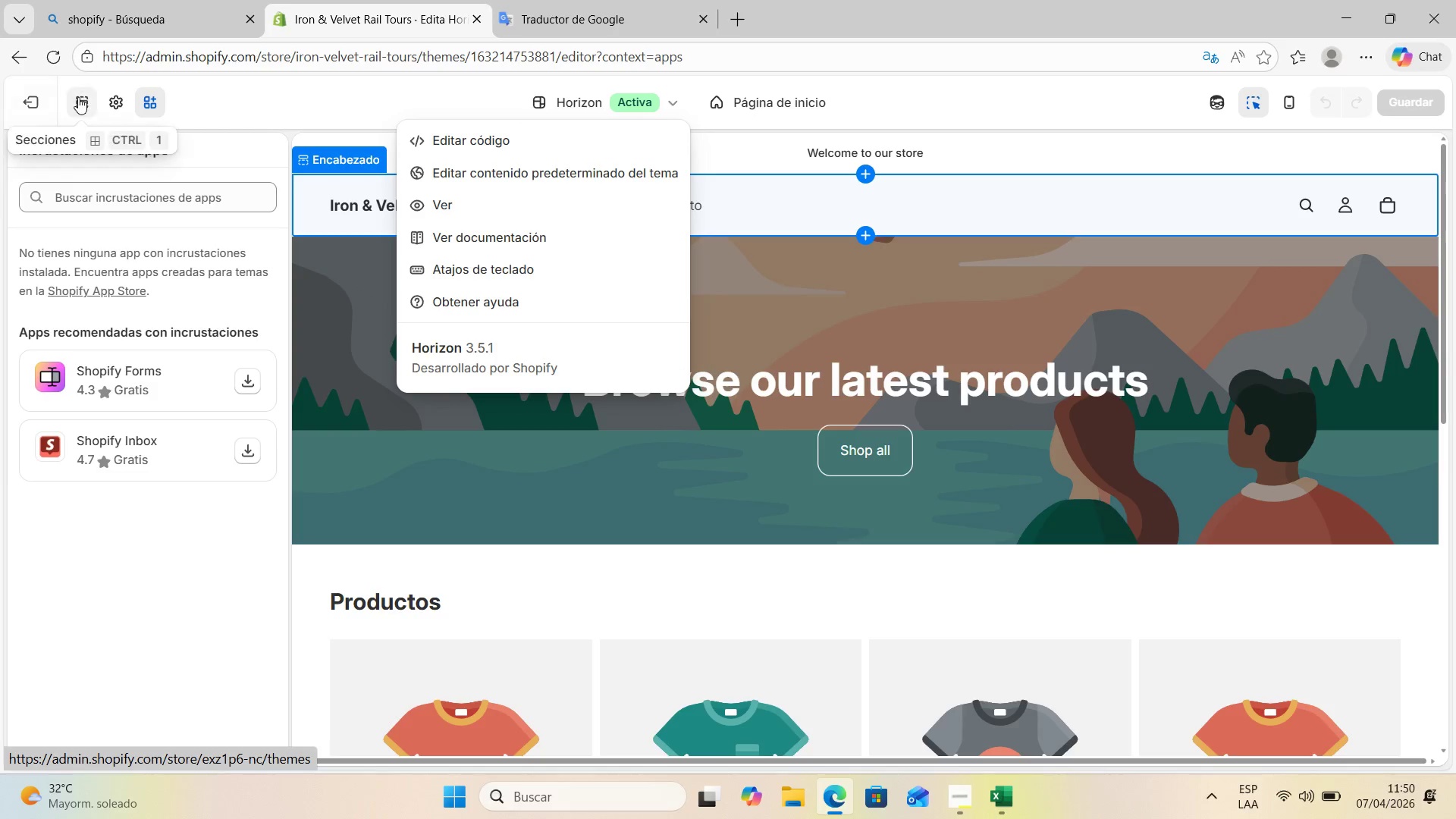 
wait(7.39)
 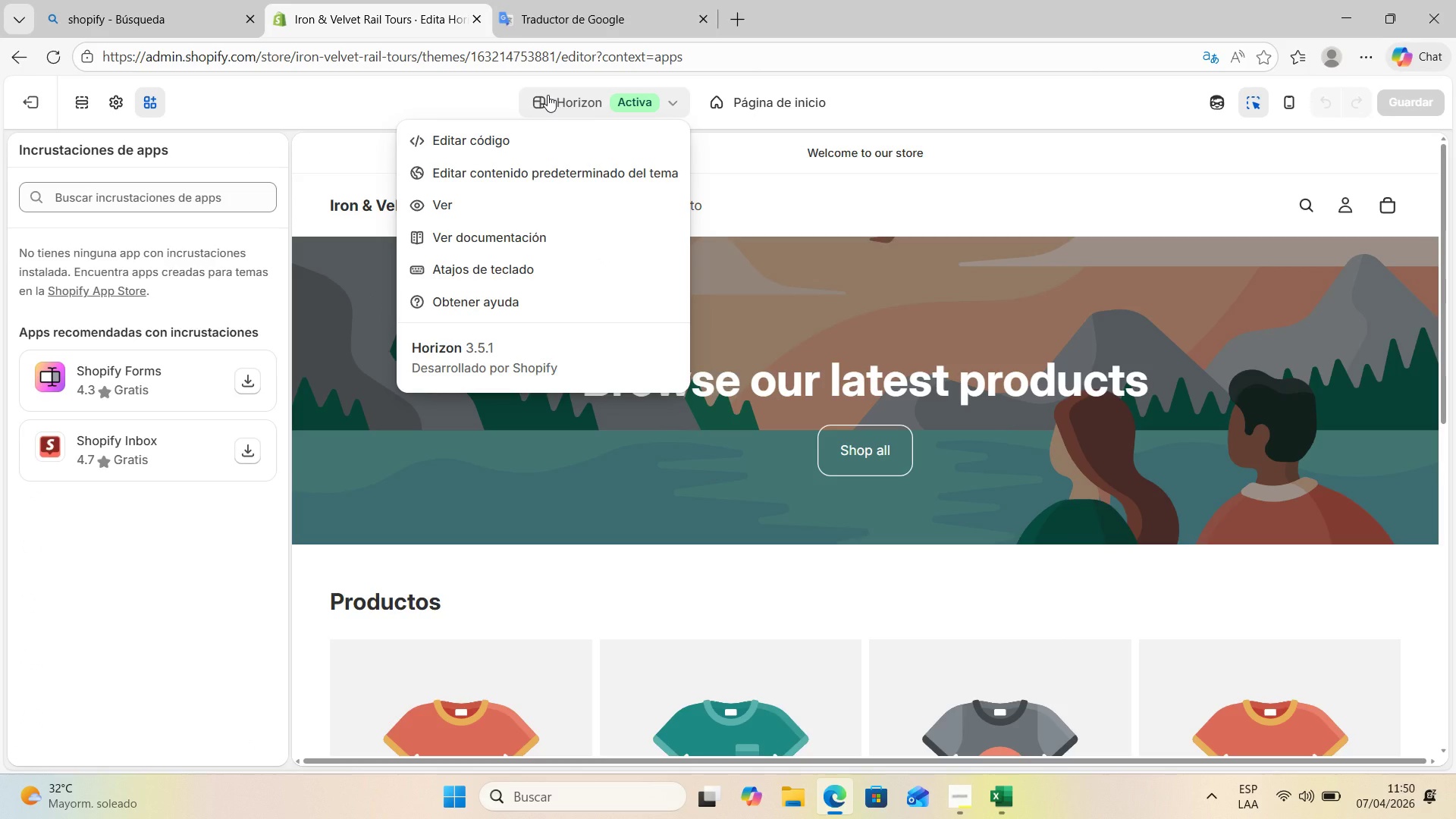 
left_click([120, 93])
 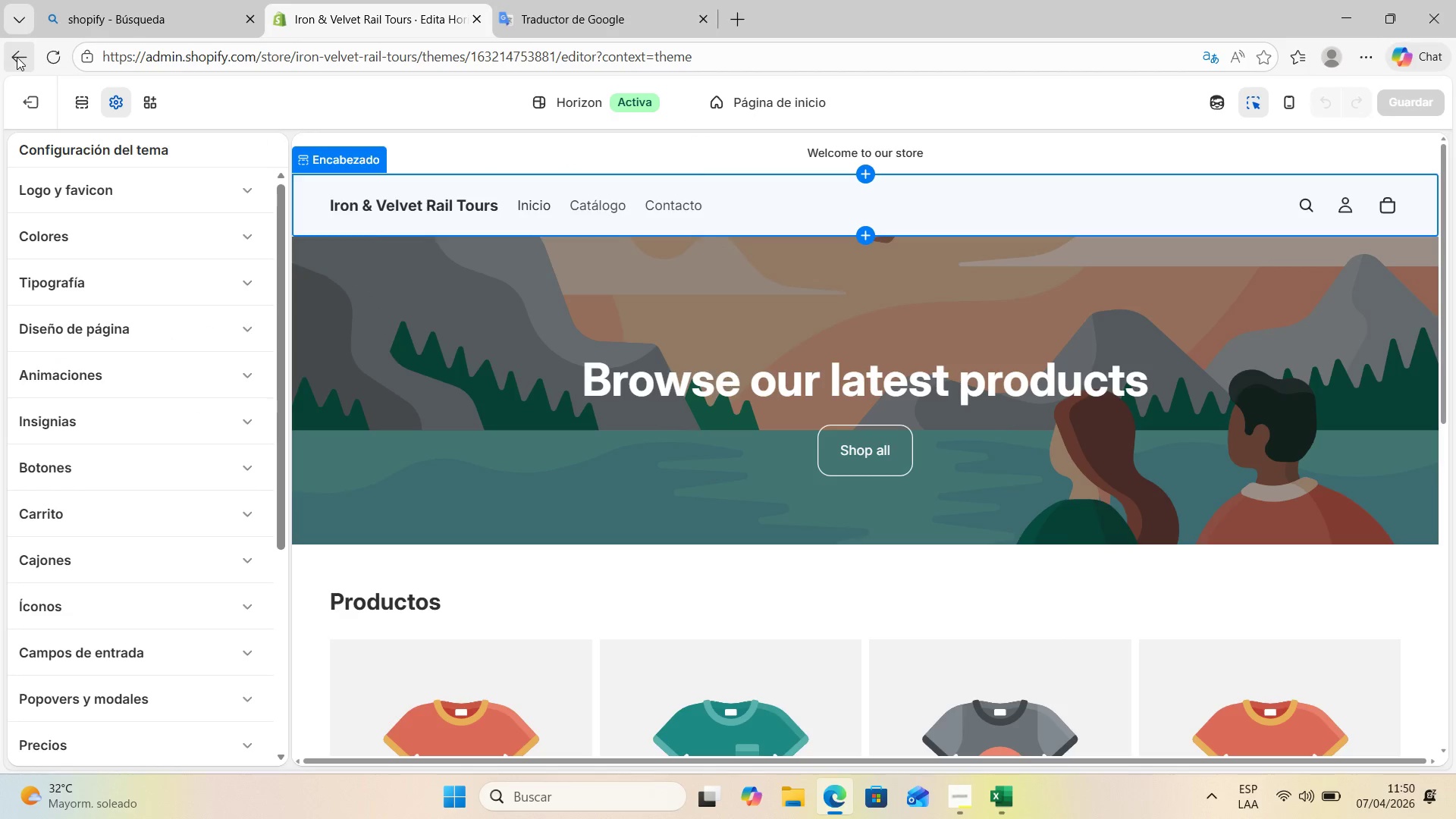 
left_click([17, 56])
 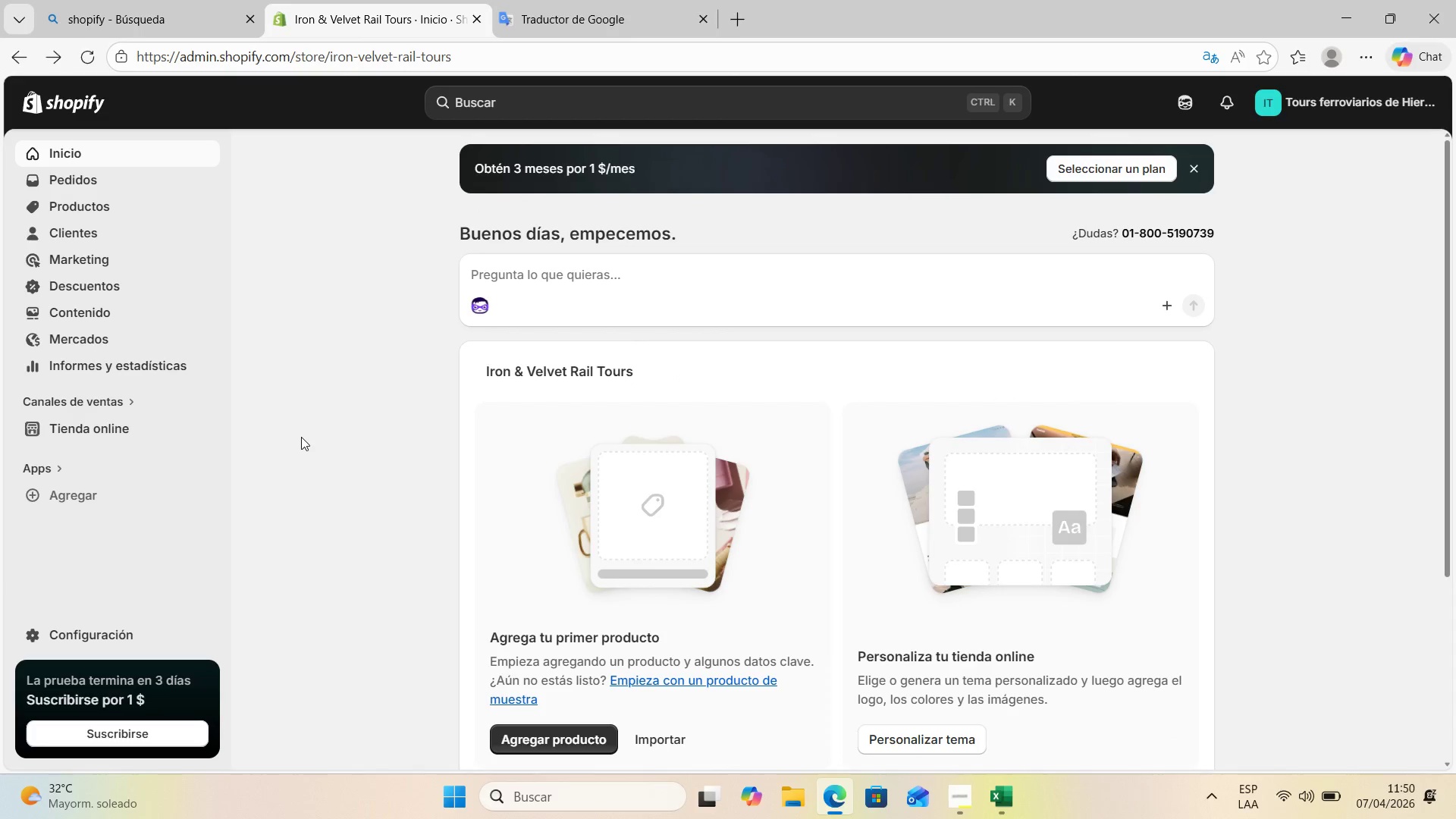 
mouse_move([110, 431])
 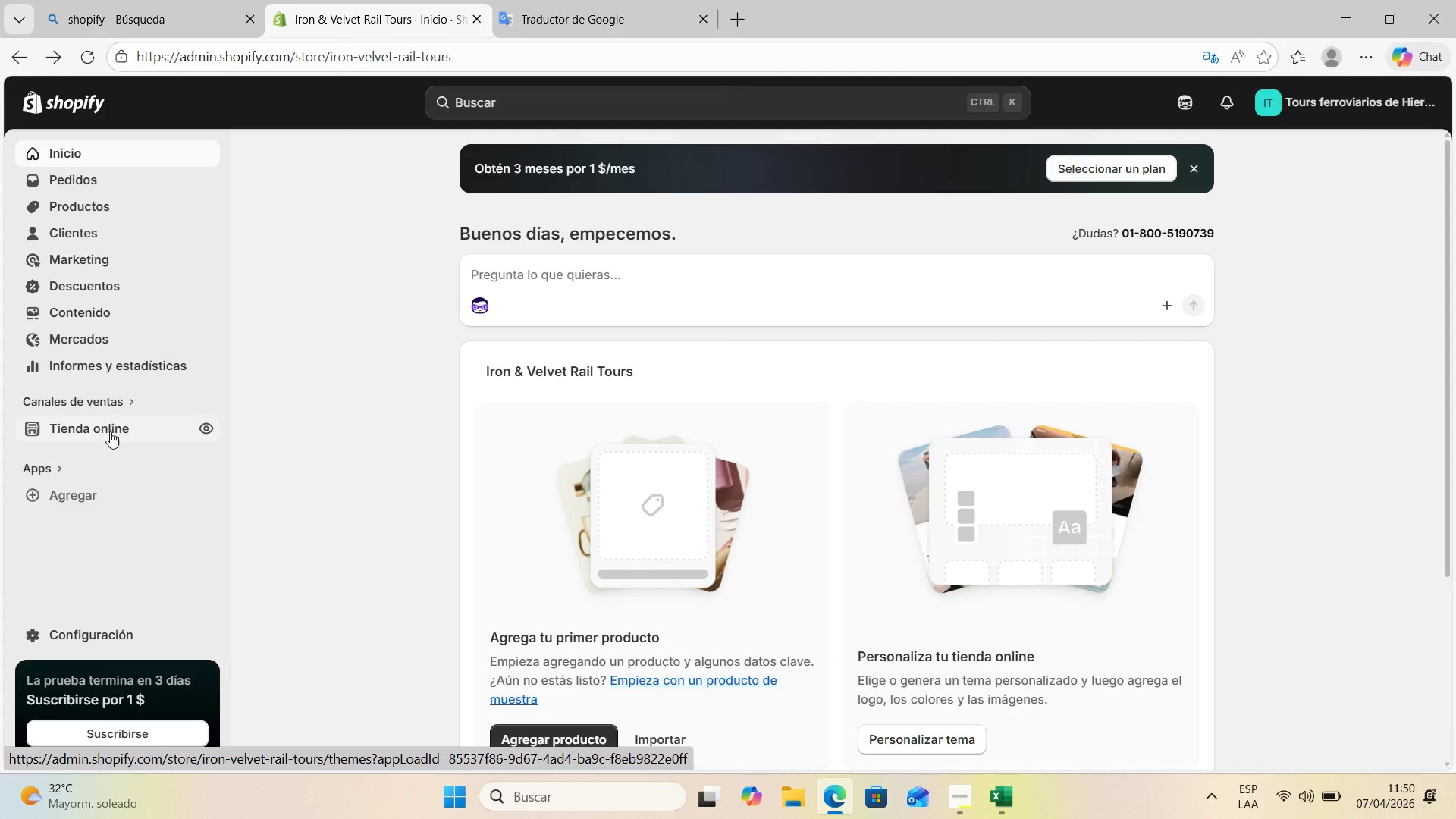 
left_click([83, 641])
 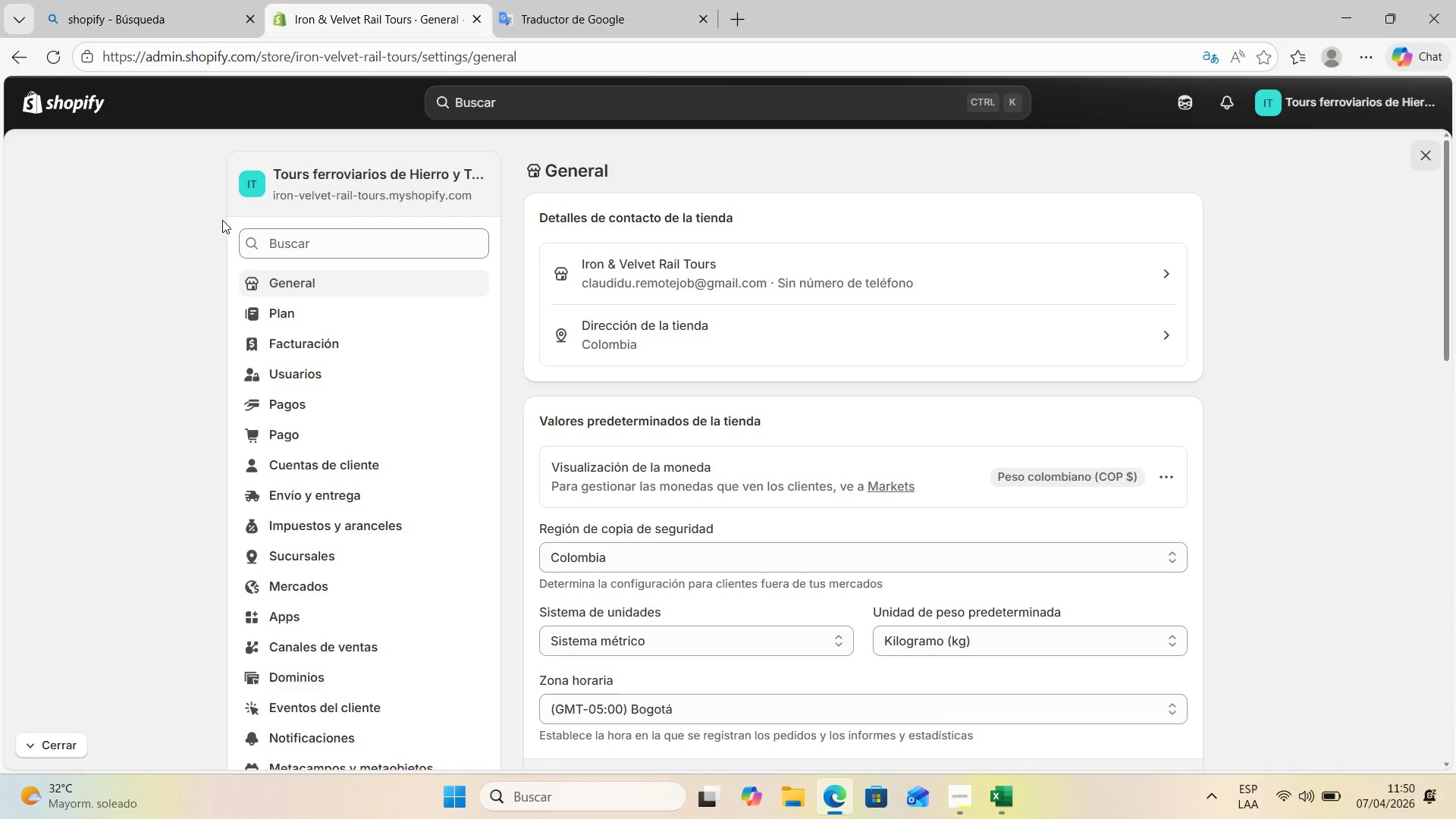 
scroll: coordinate [306, 366], scroll_direction: down, amount: 2.0
 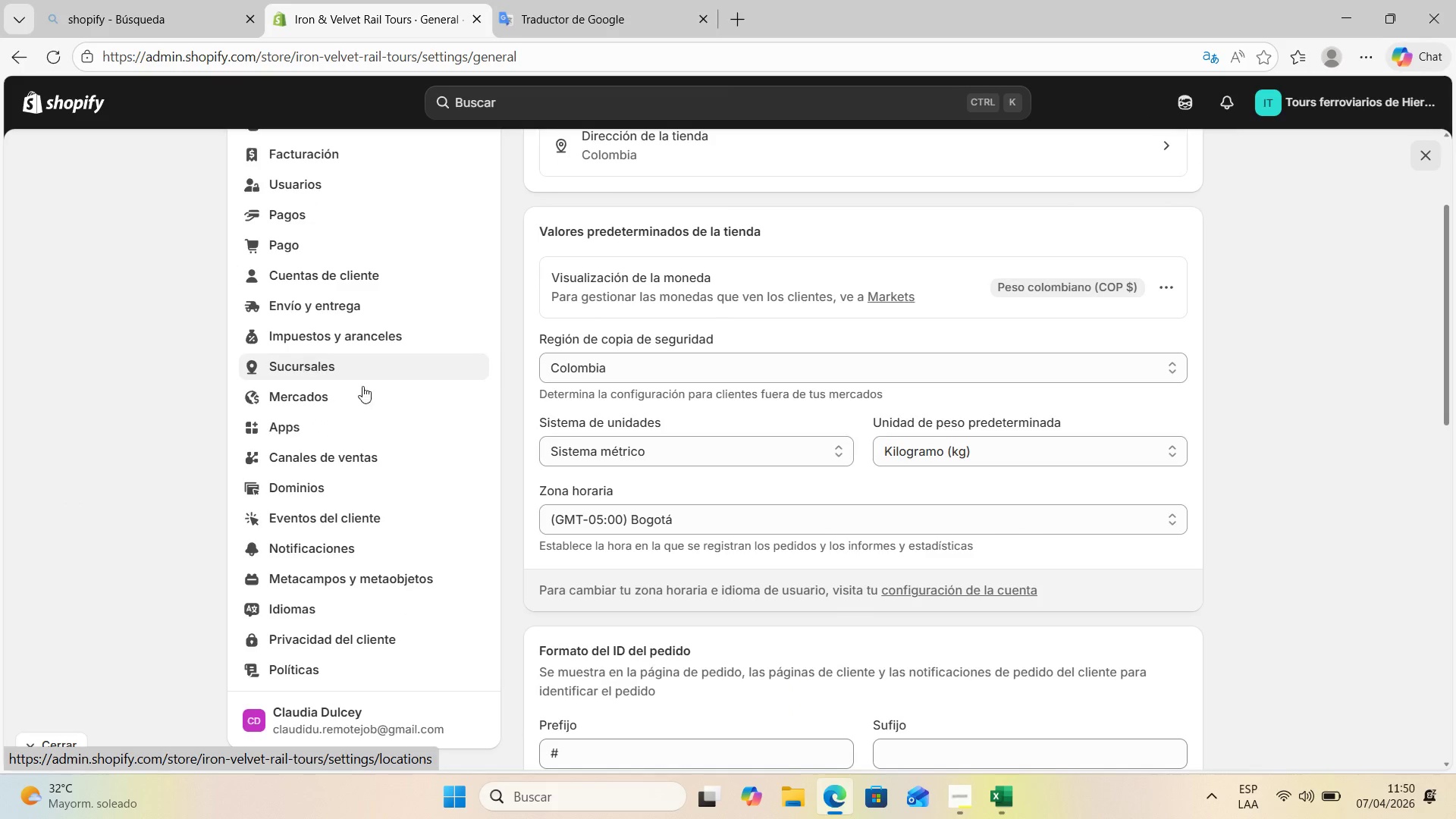 
scroll: coordinate [400, 543], scroll_direction: up, amount: 6.0
 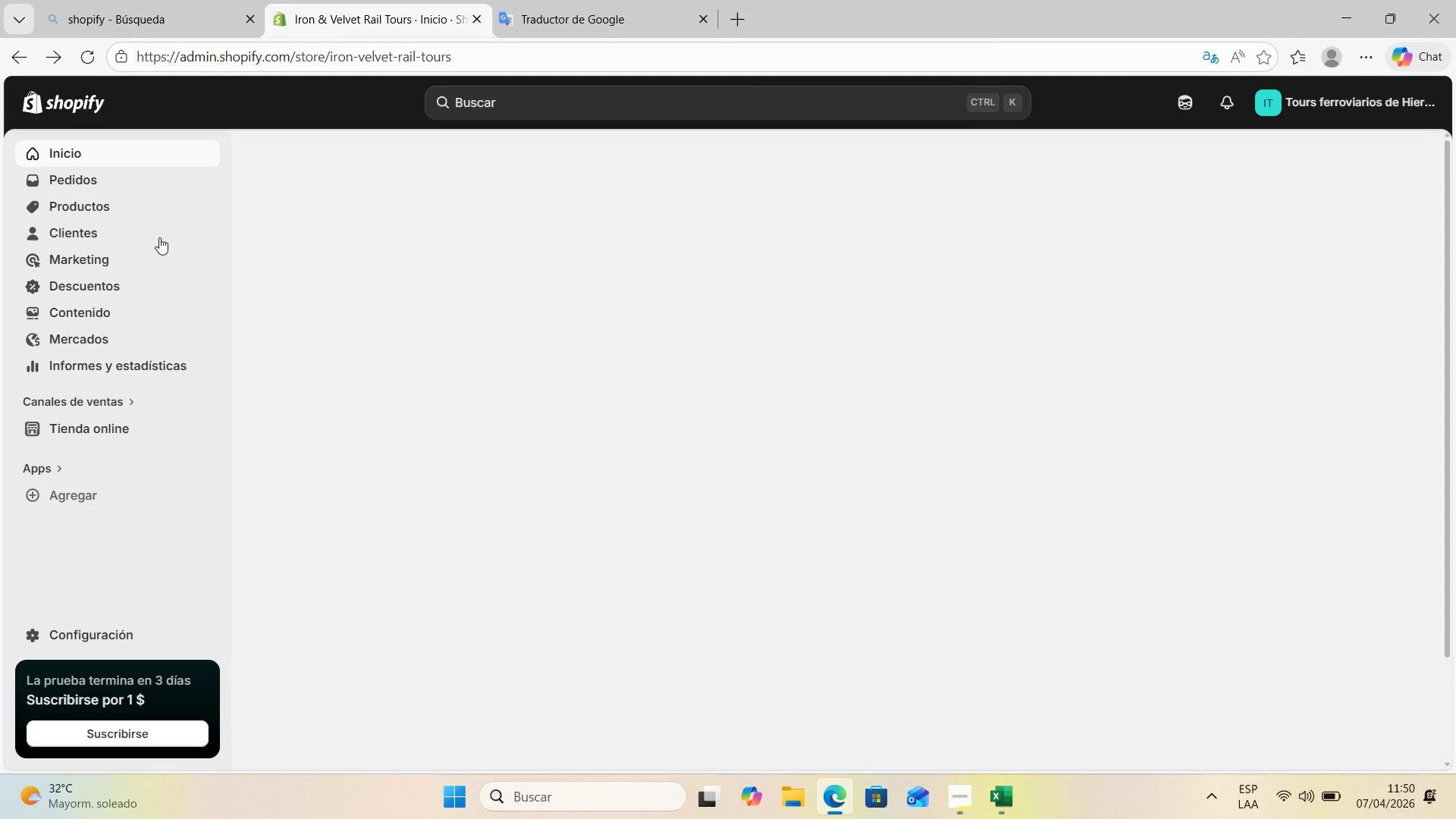 
wait(9.42)
 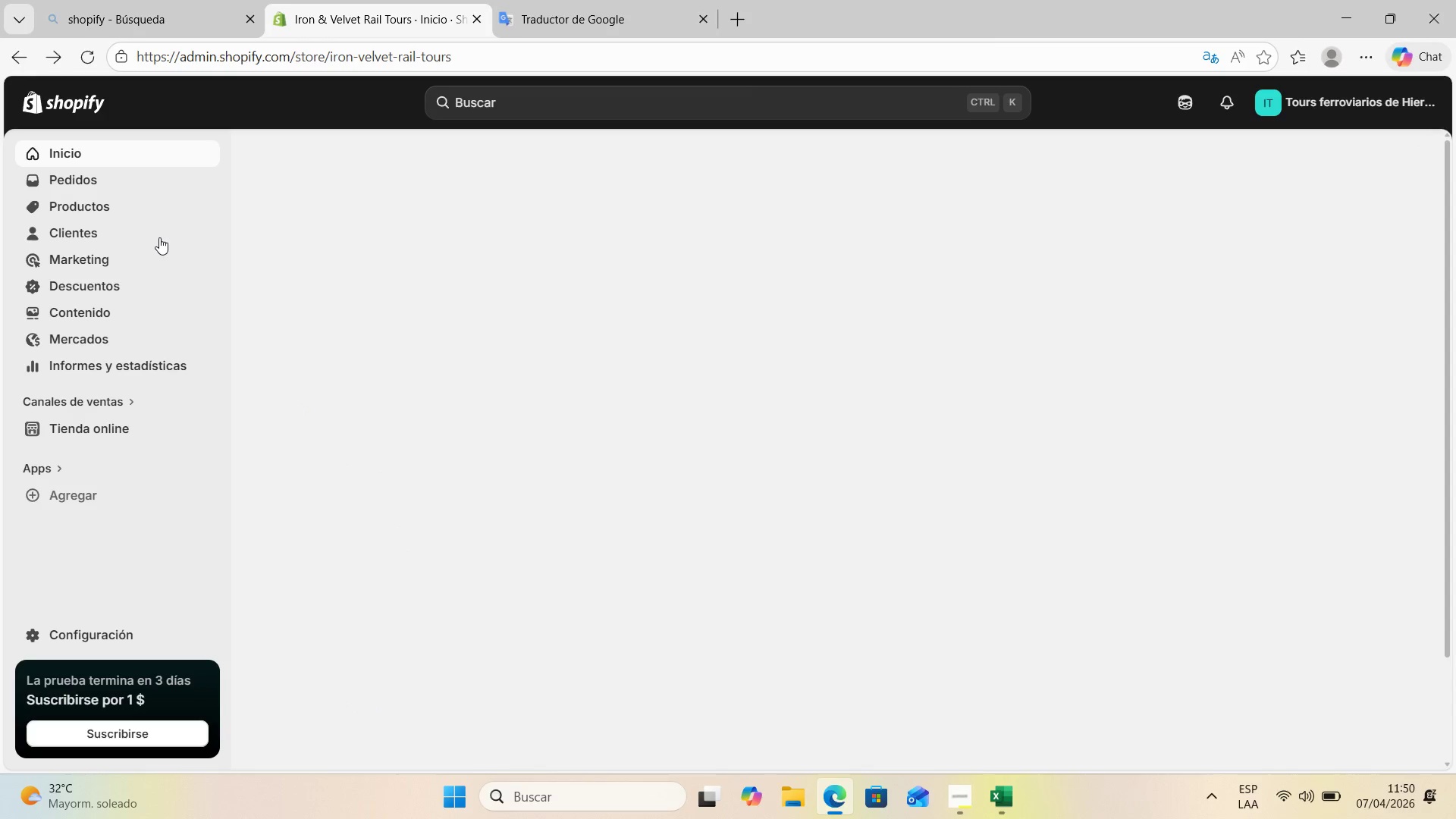 
left_click([102, 425])
 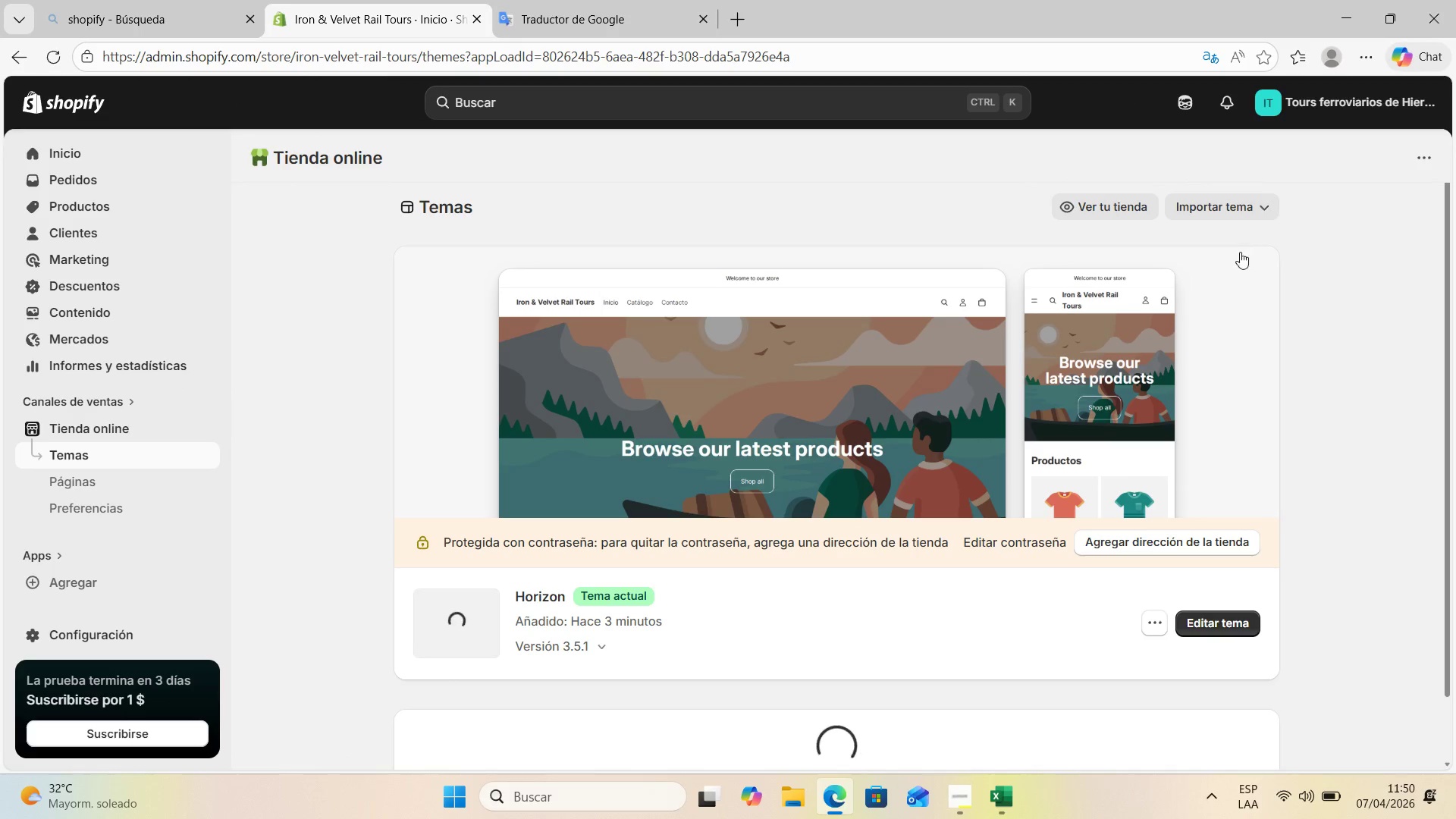 
wait(6.99)
 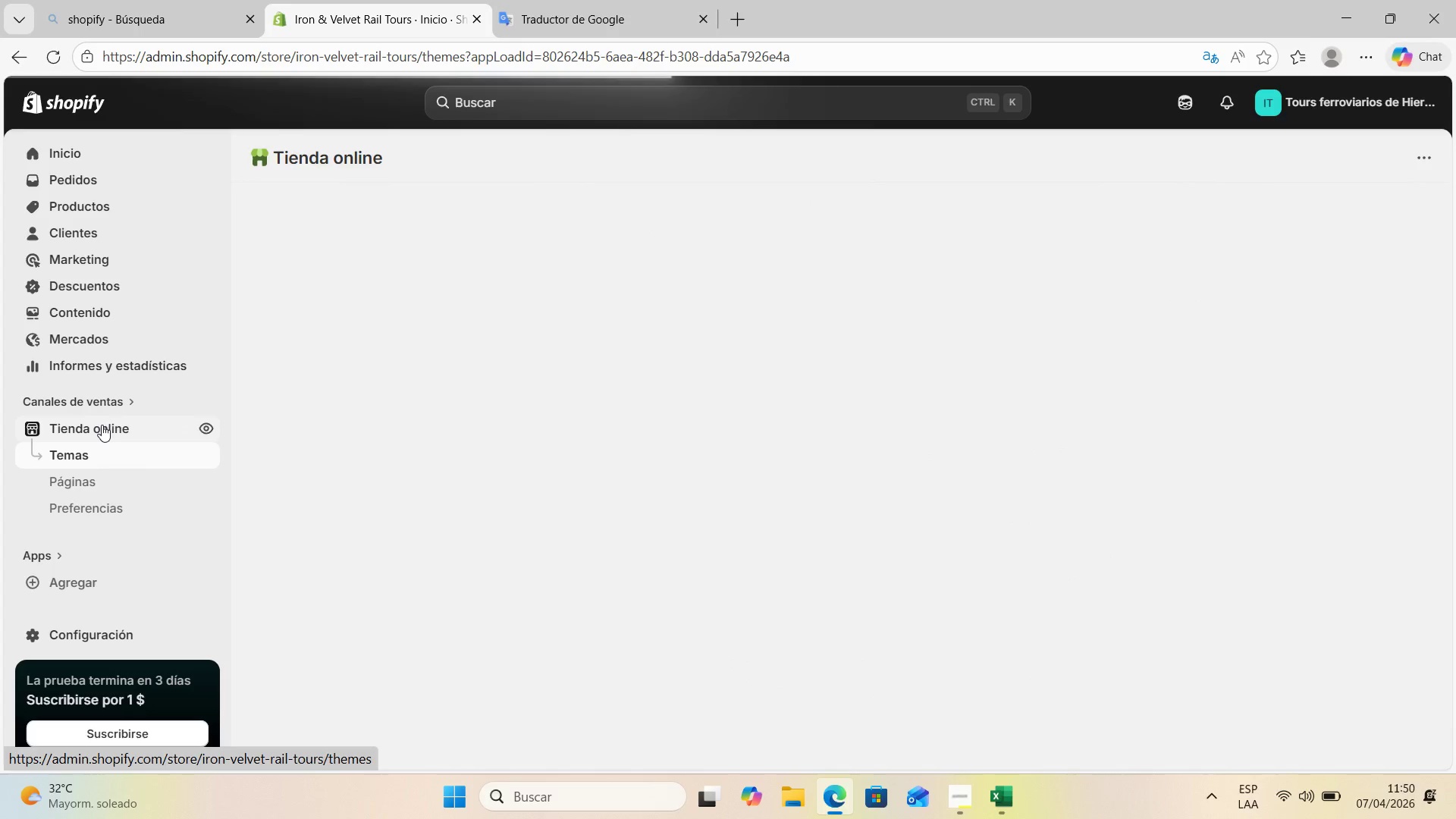 
mouse_move([1177, 625])
 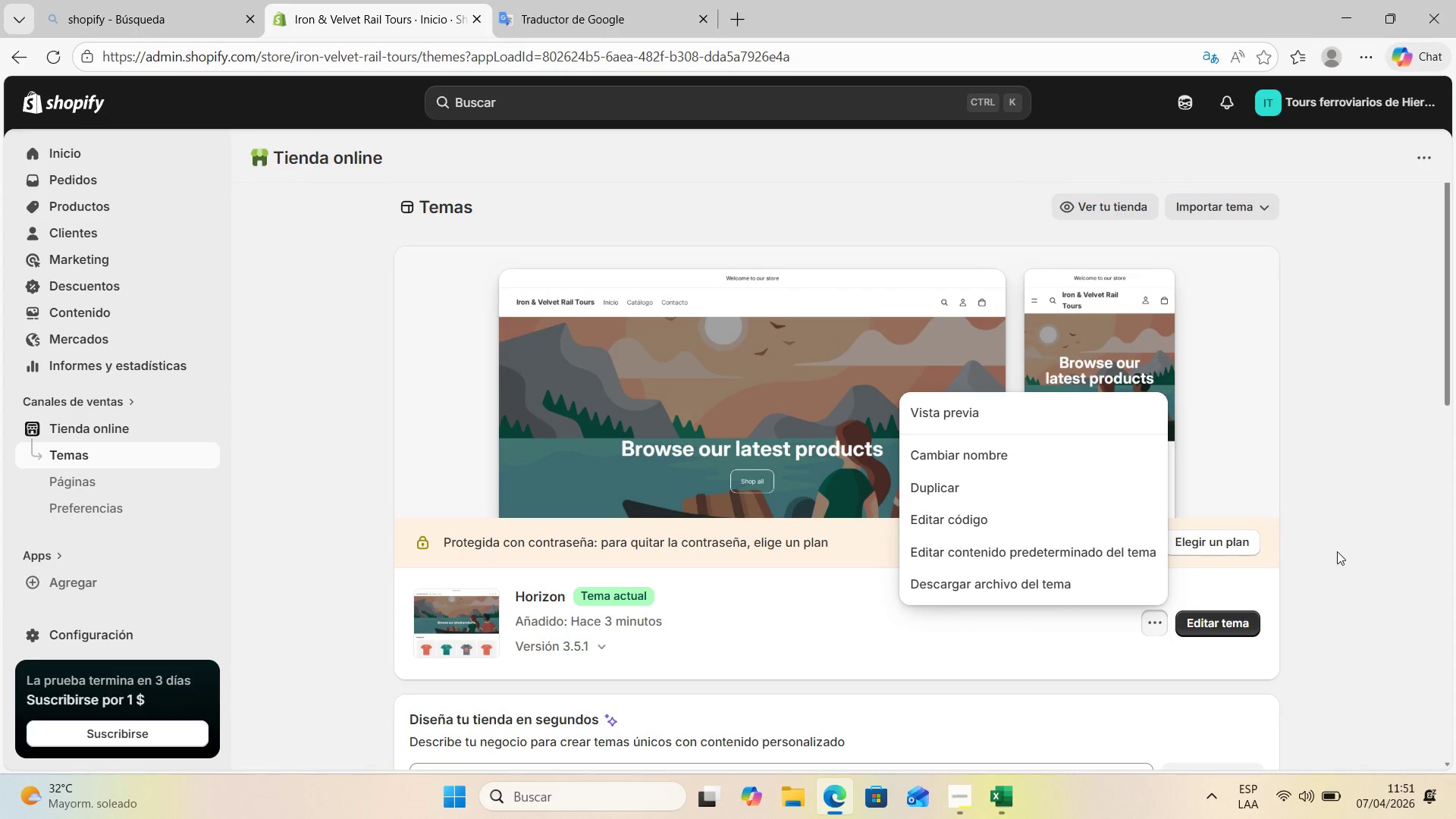 
scroll: coordinate [1338, 551], scroll_direction: down, amount: 4.0
 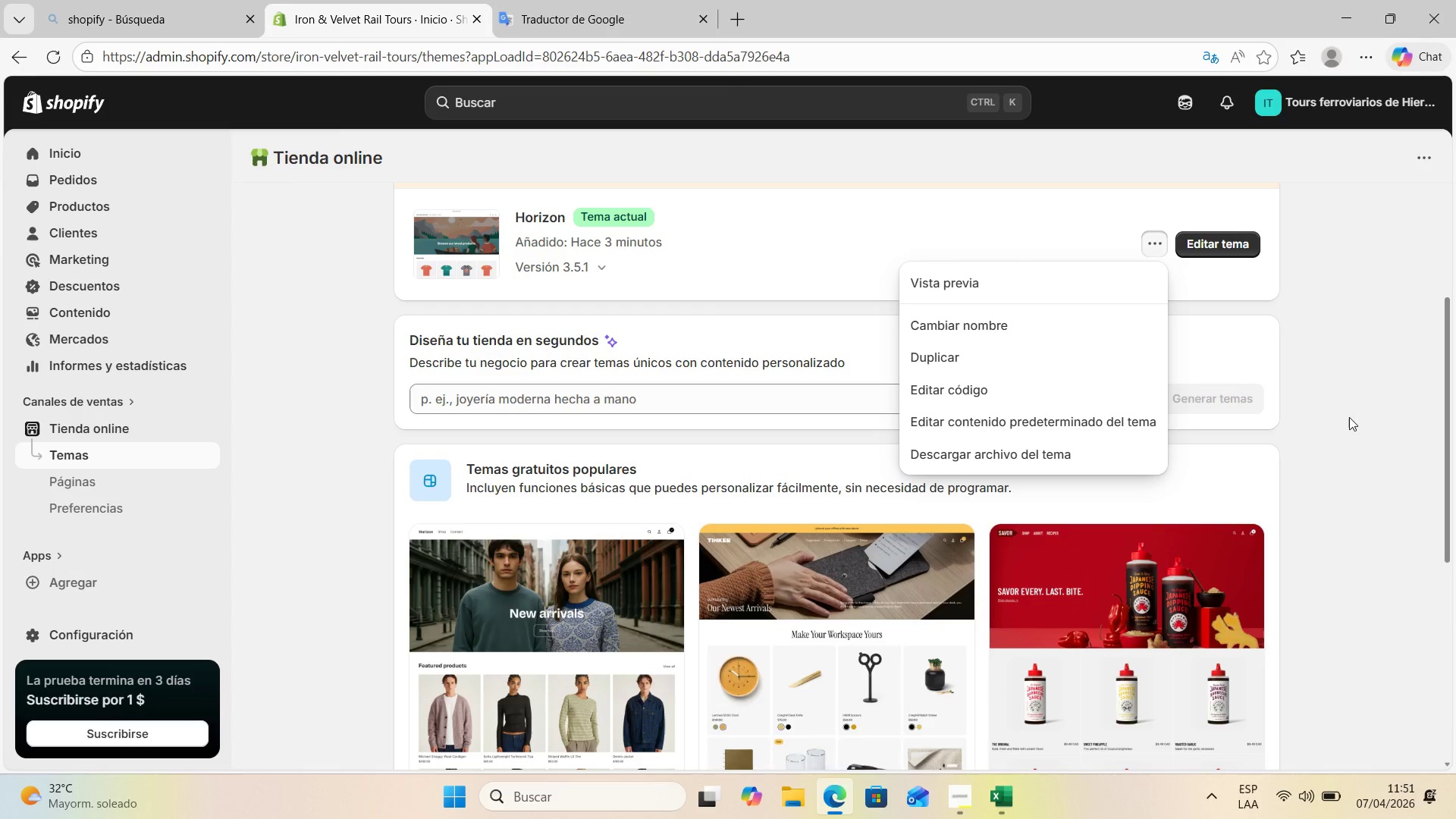 
left_click([1331, 422])
 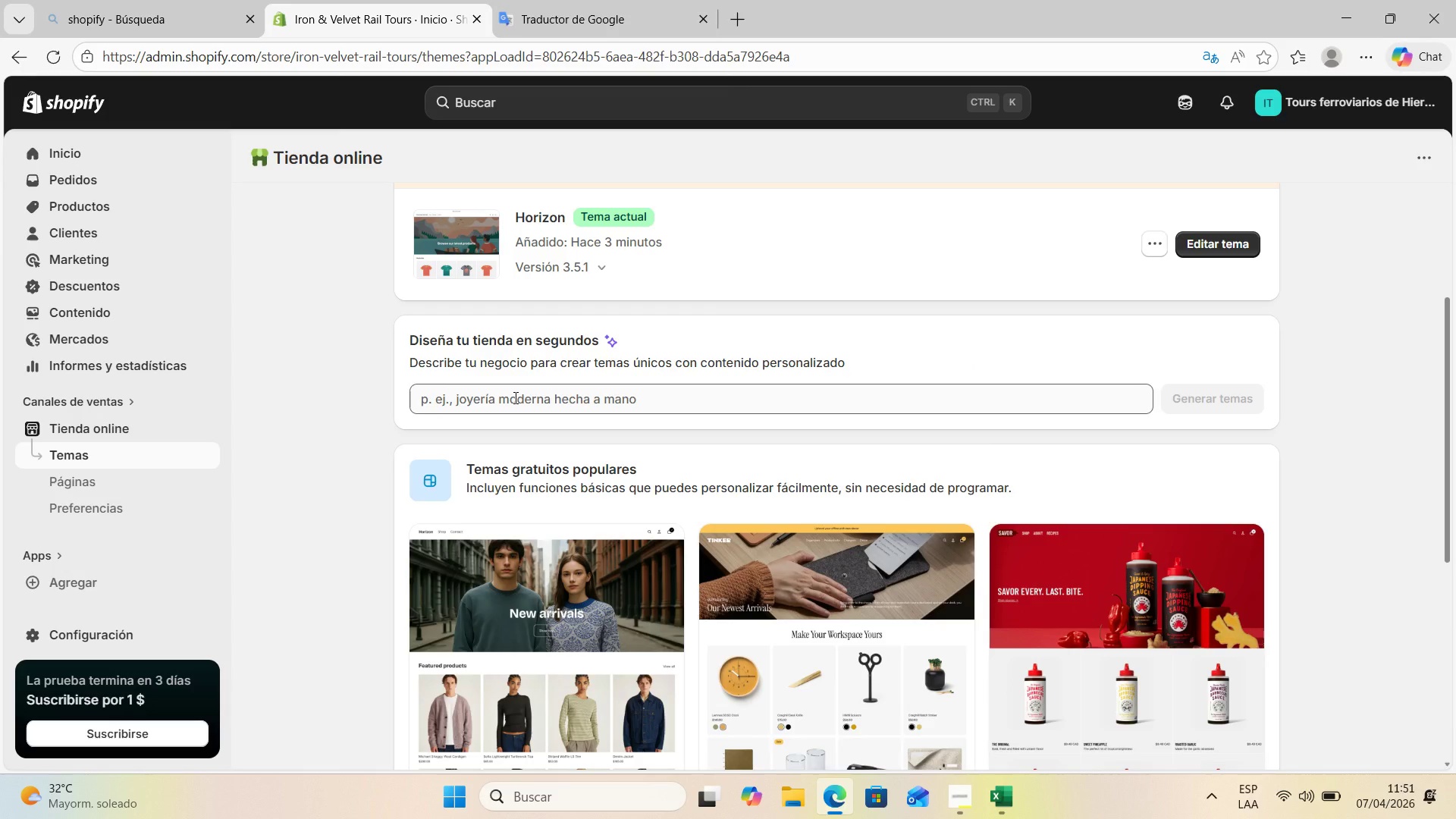 
left_click([514, 397])
 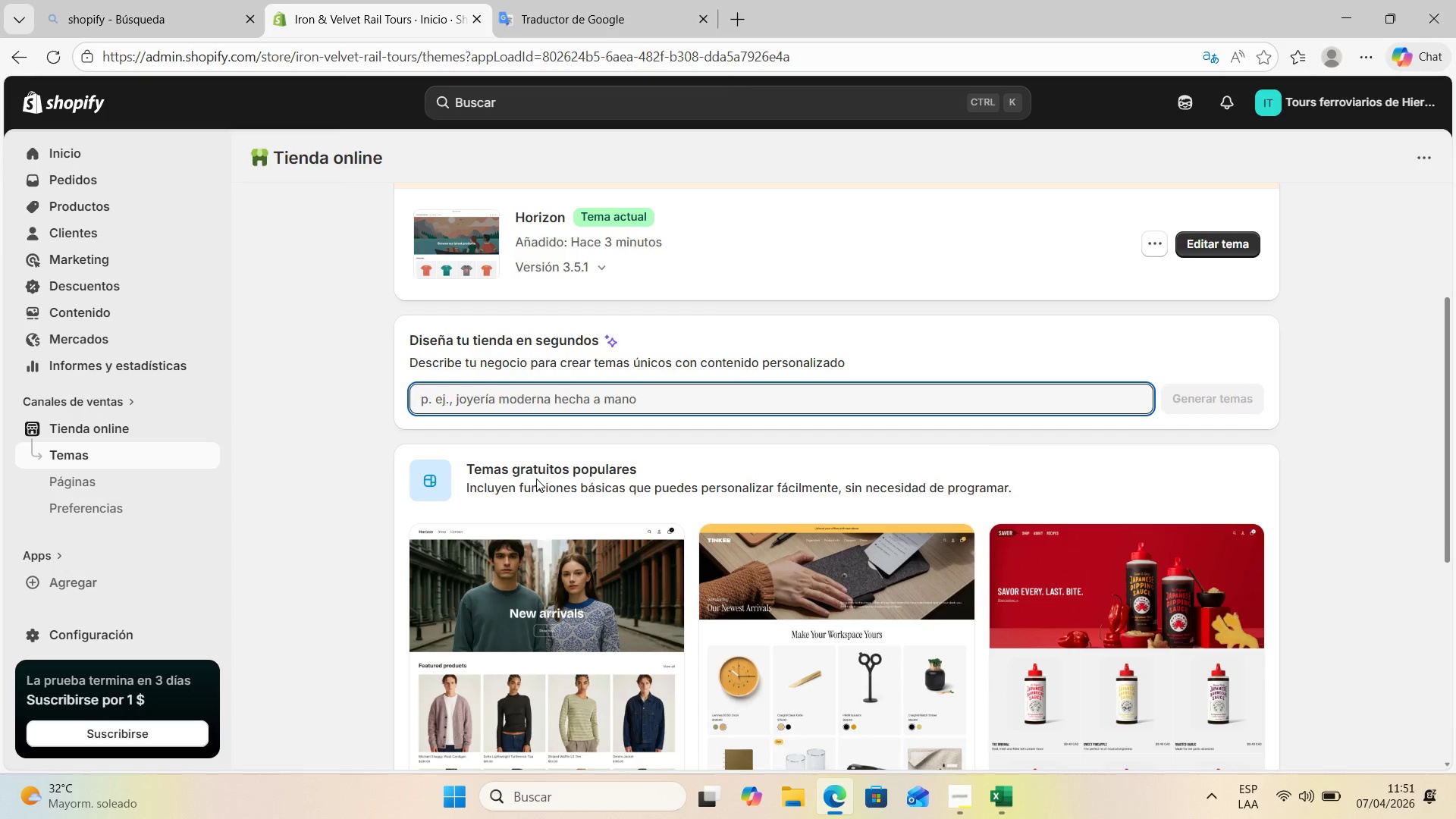 
scroll: coordinate [877, 295], scroll_direction: down, amount: 6.0
 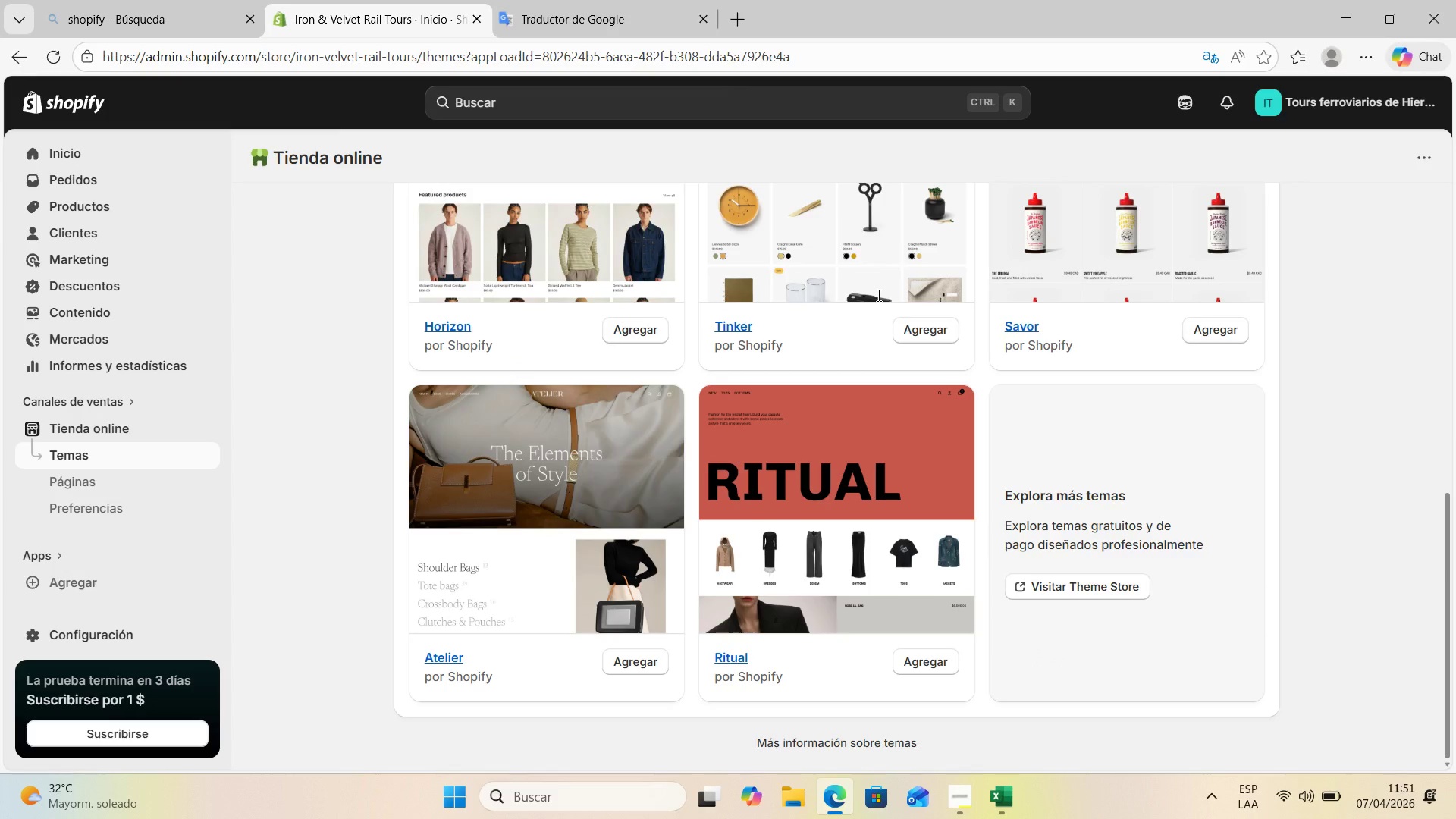 
scroll: coordinate [877, 295], scroll_direction: up, amount: 3.0
 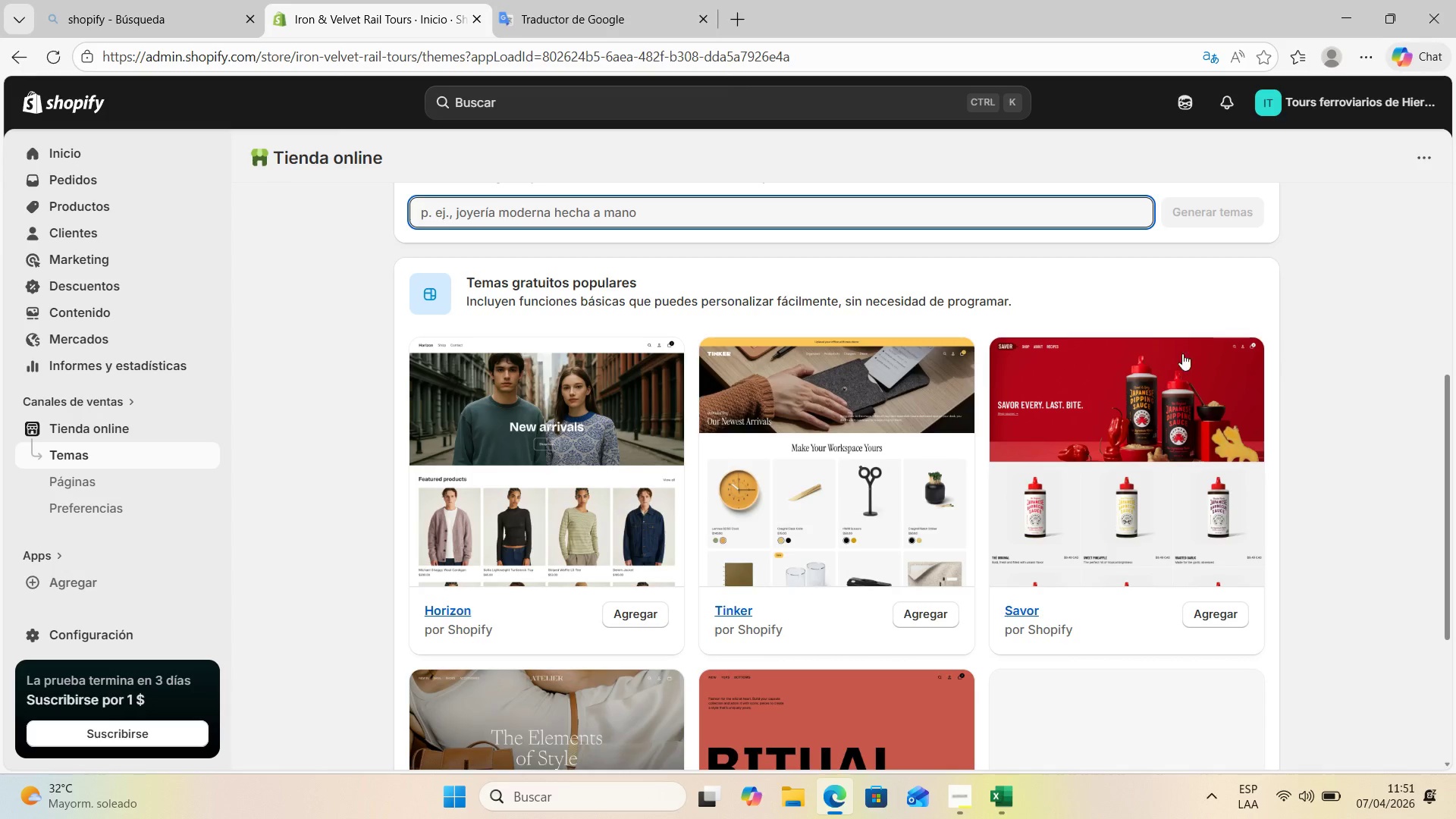 
left_click([572, 298])
 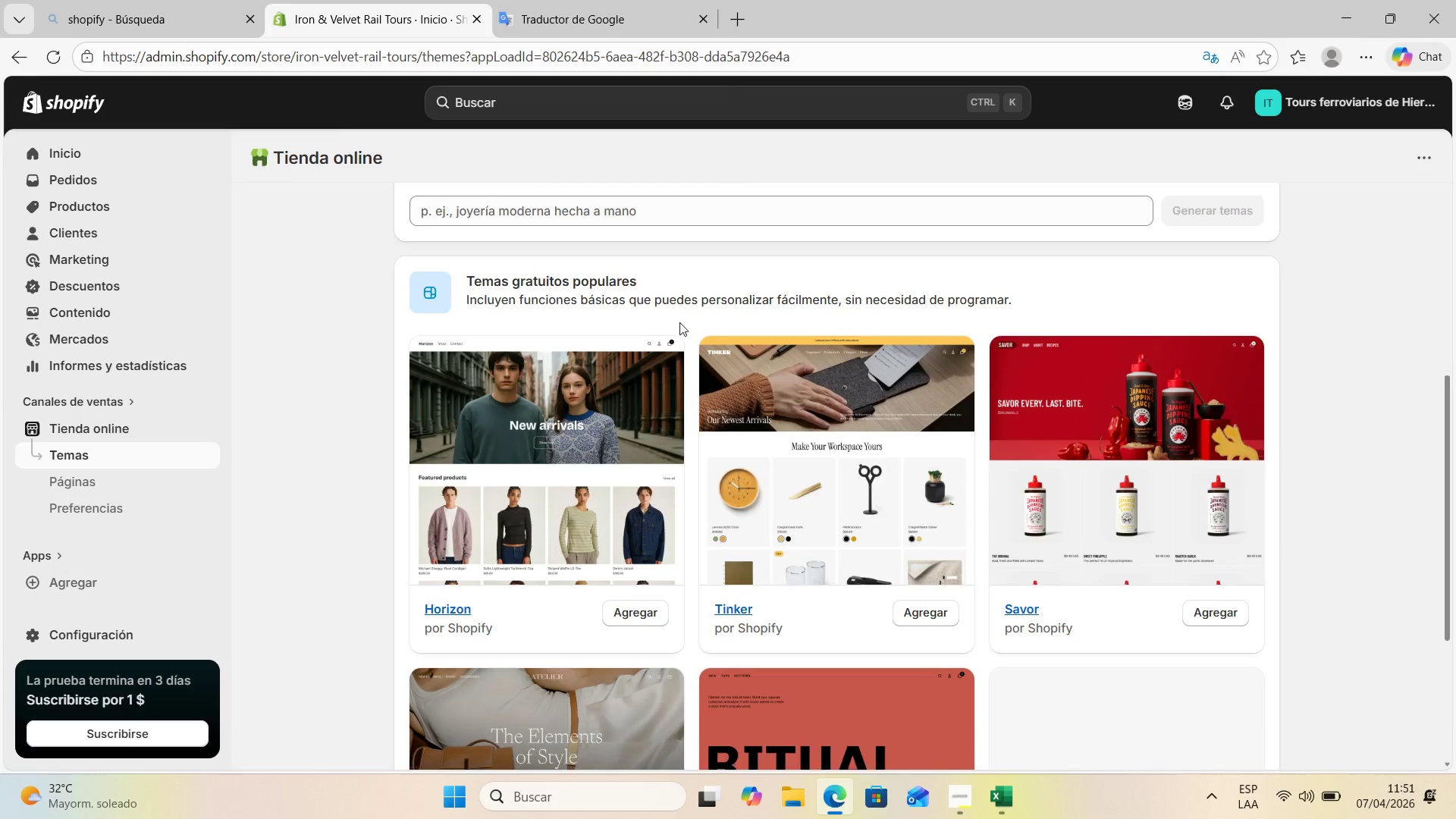 
scroll: coordinate [1074, 482], scroll_direction: down, amount: 4.0
 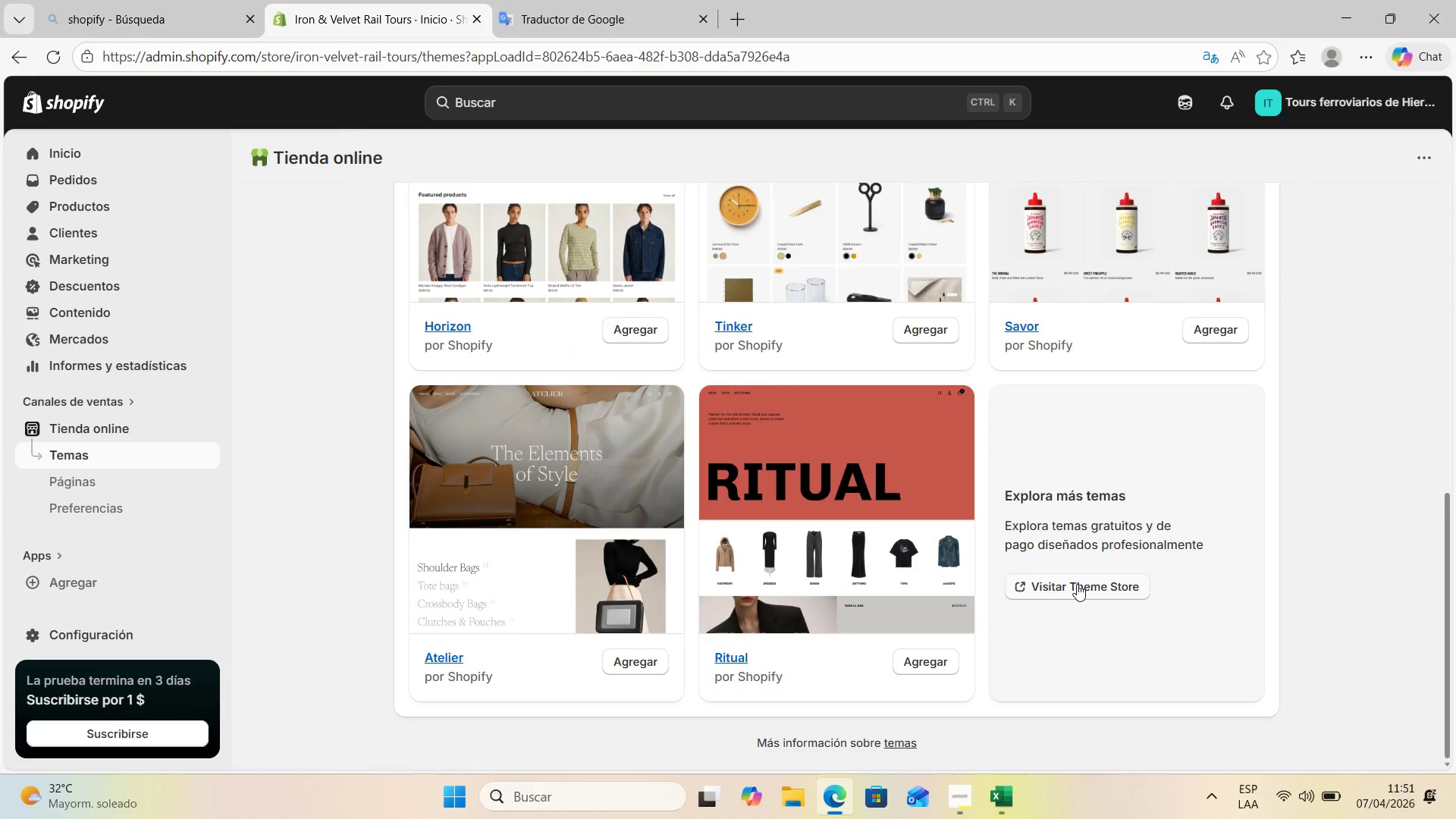 
left_click([1077, 584])
 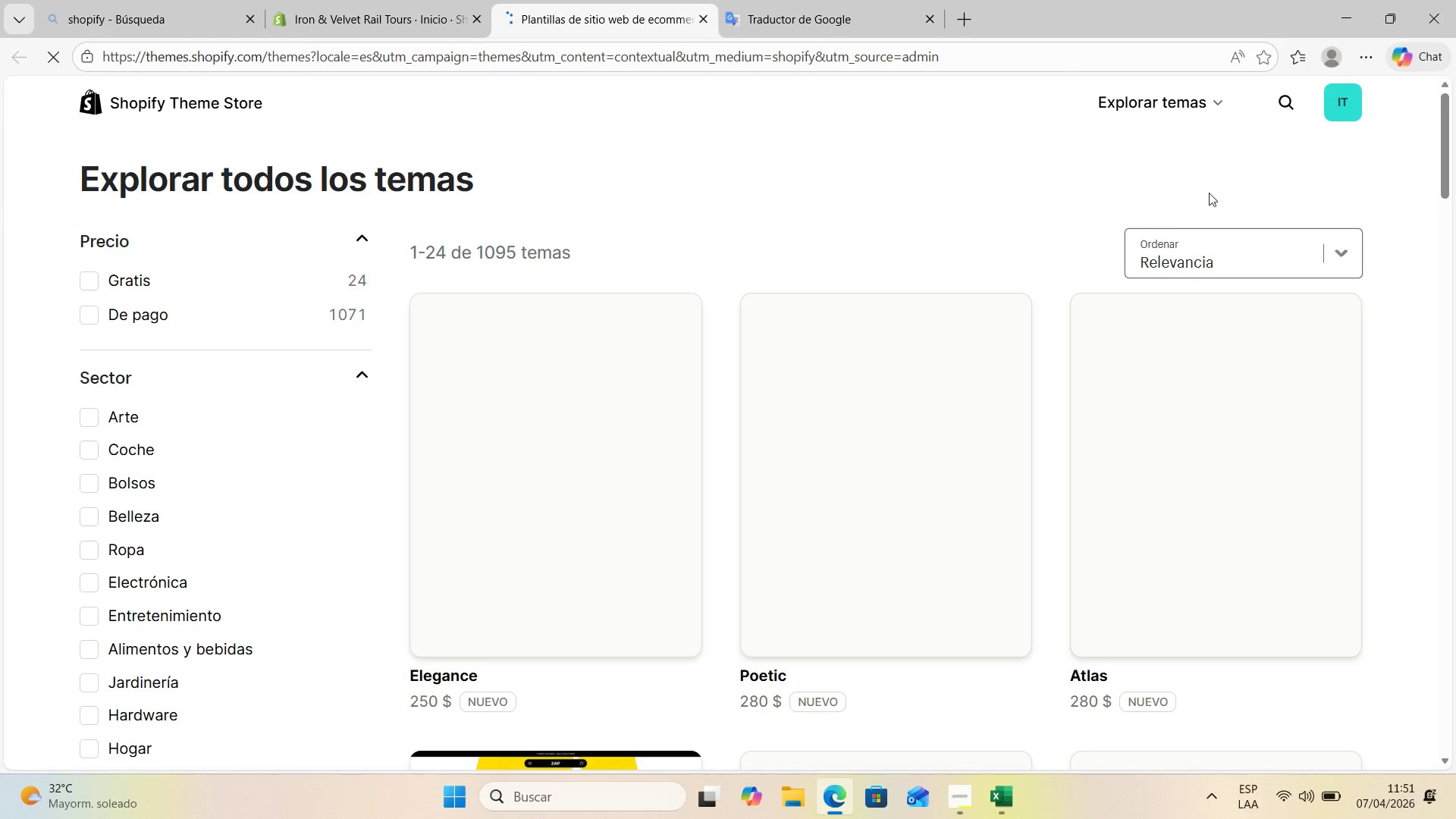 
left_click([1131, 101])
 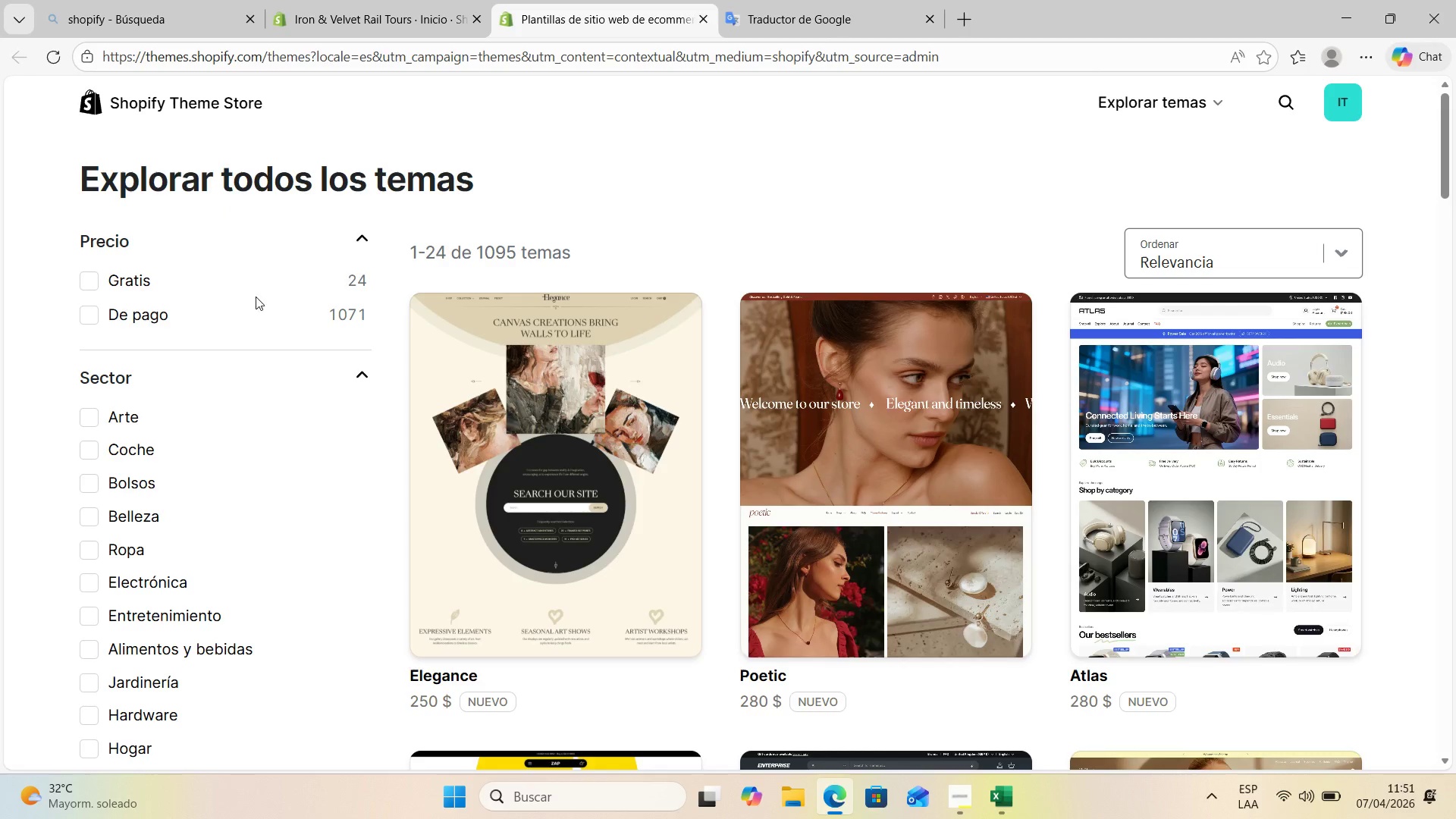 
left_click([95, 282])
 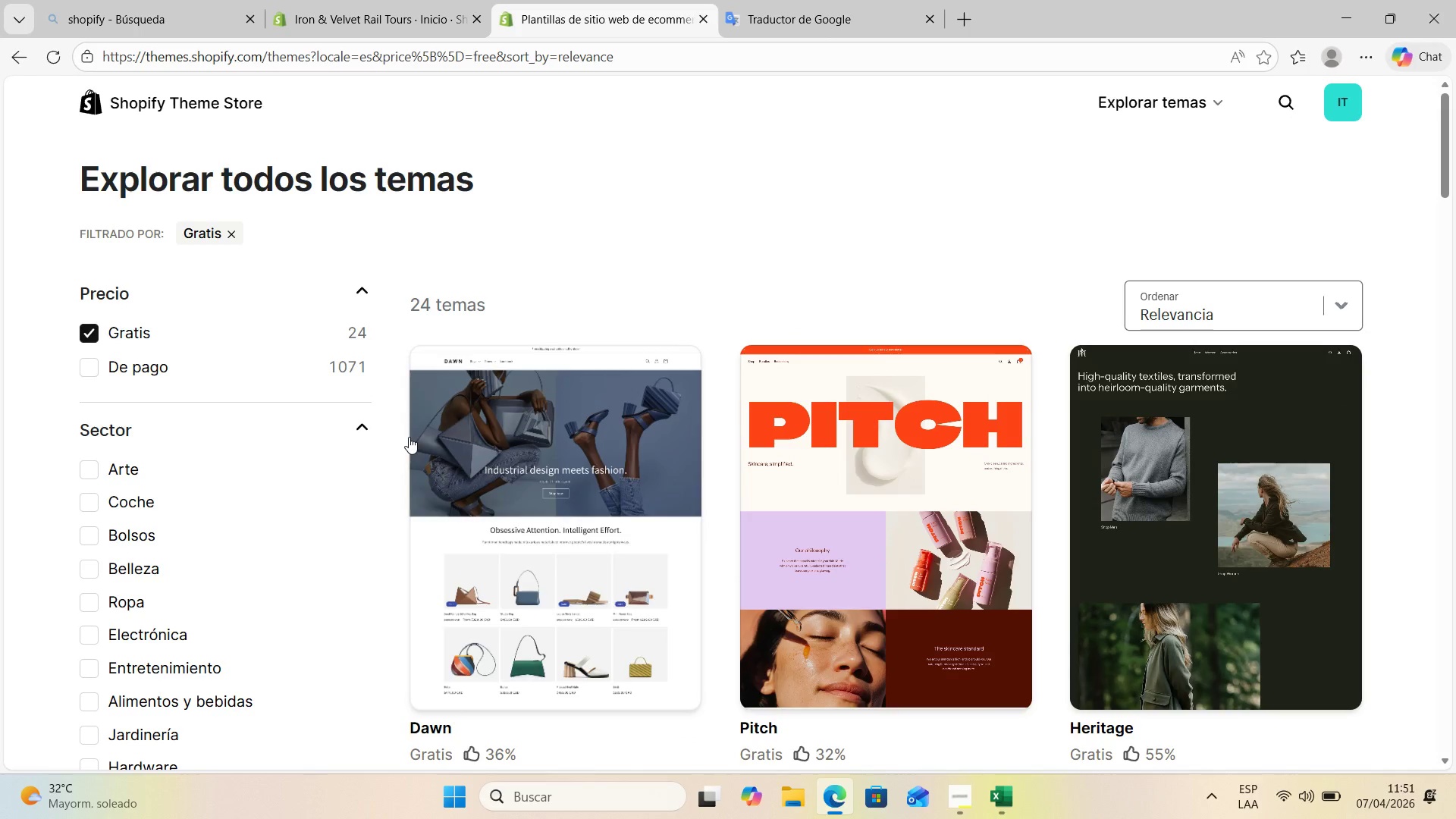 
scroll: coordinate [290, 381], scroll_direction: down, amount: 4.0
 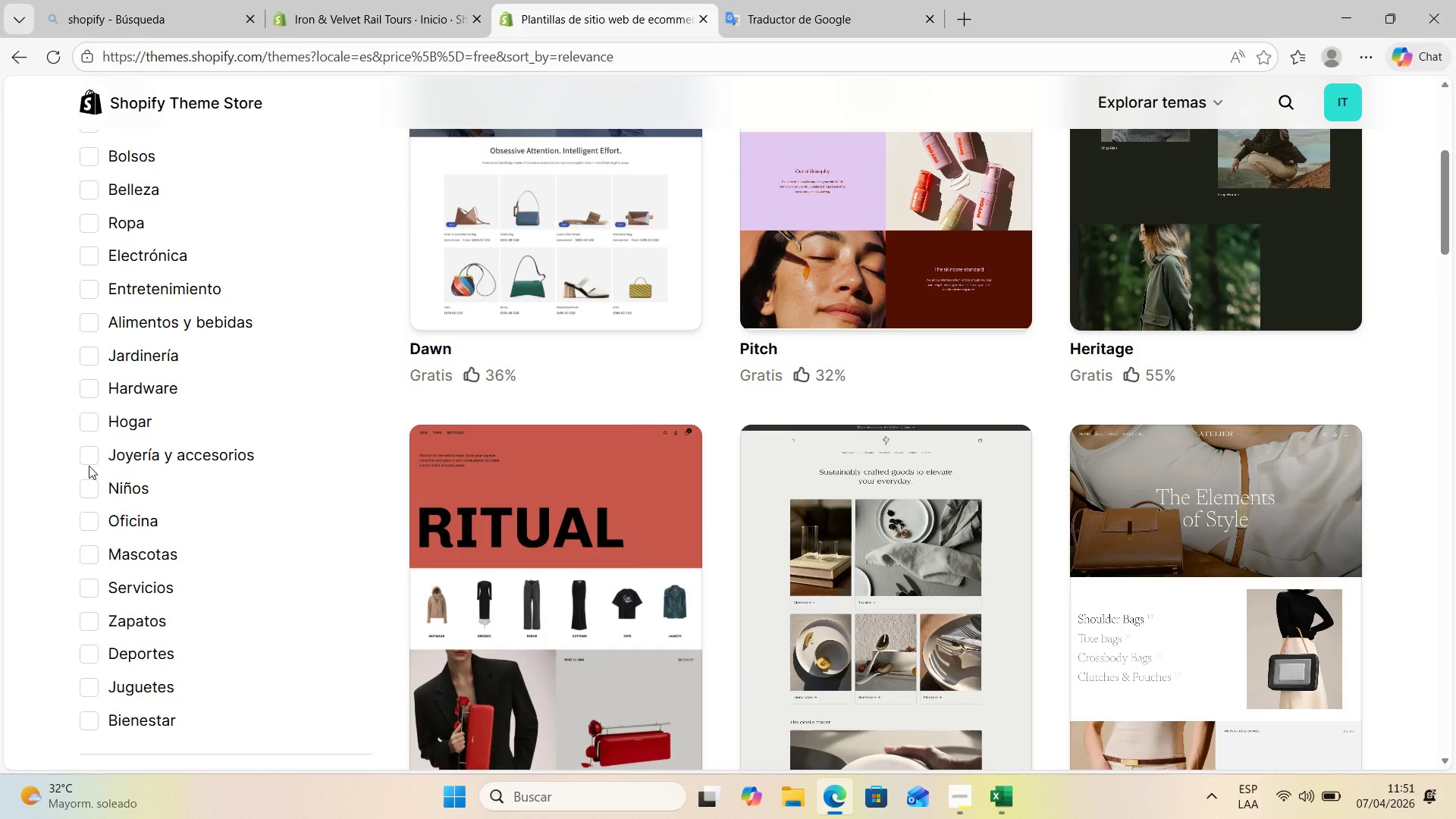 
left_click([78, 454])
 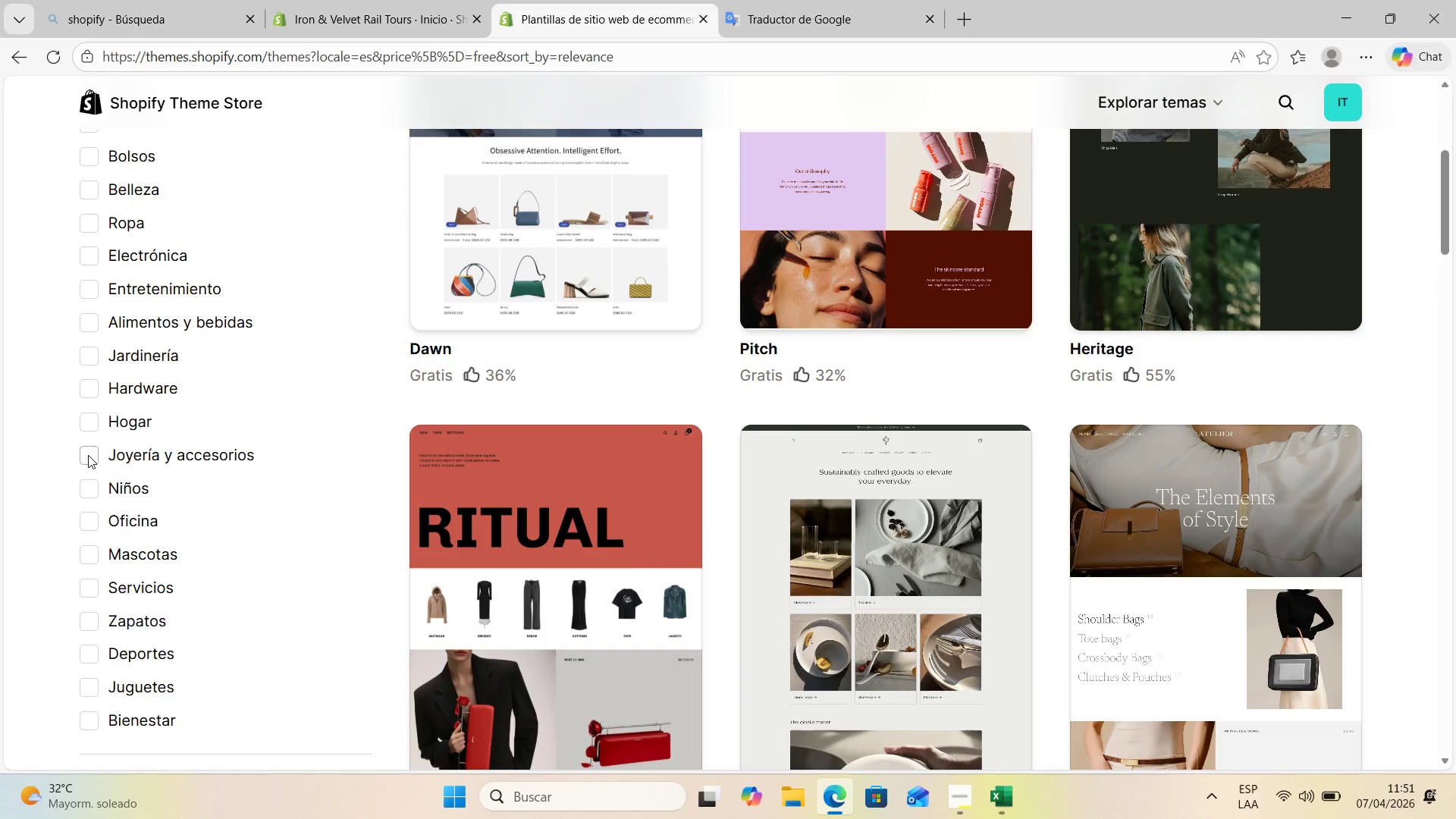 
left_click([88, 455])
 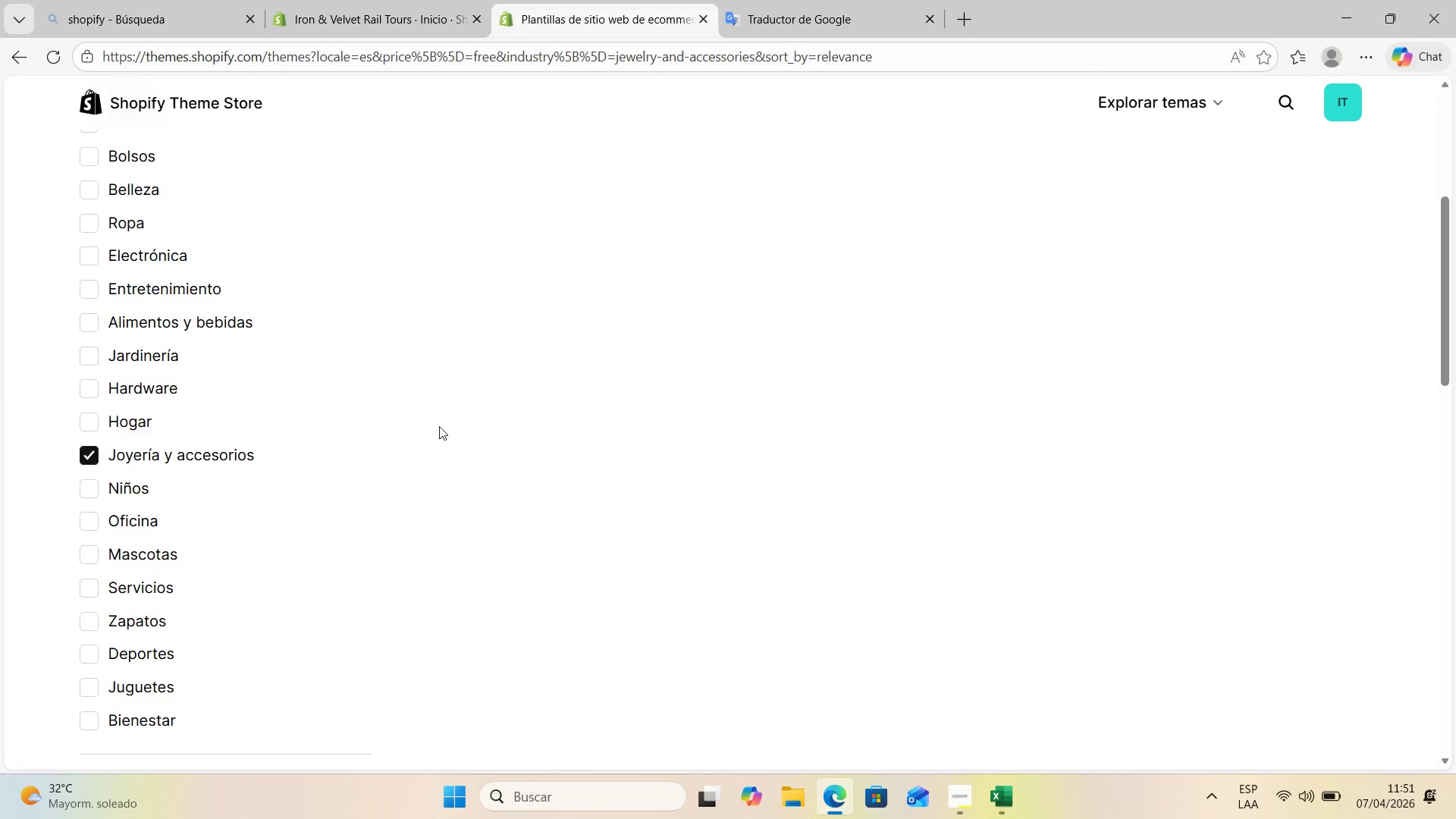 
scroll: coordinate [439, 426], scroll_direction: up, amount: 5.0
 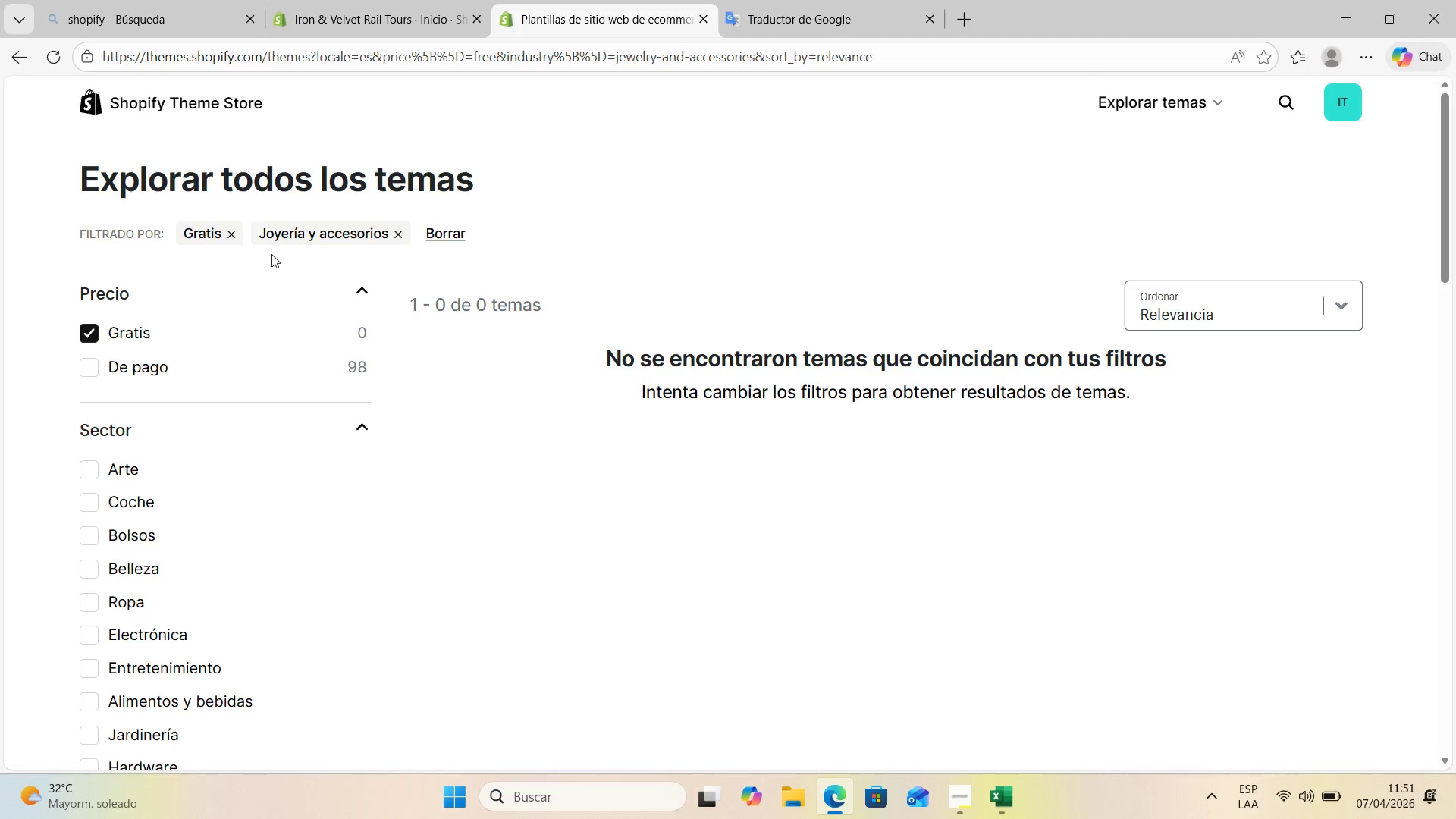 
left_click([398, 232])
 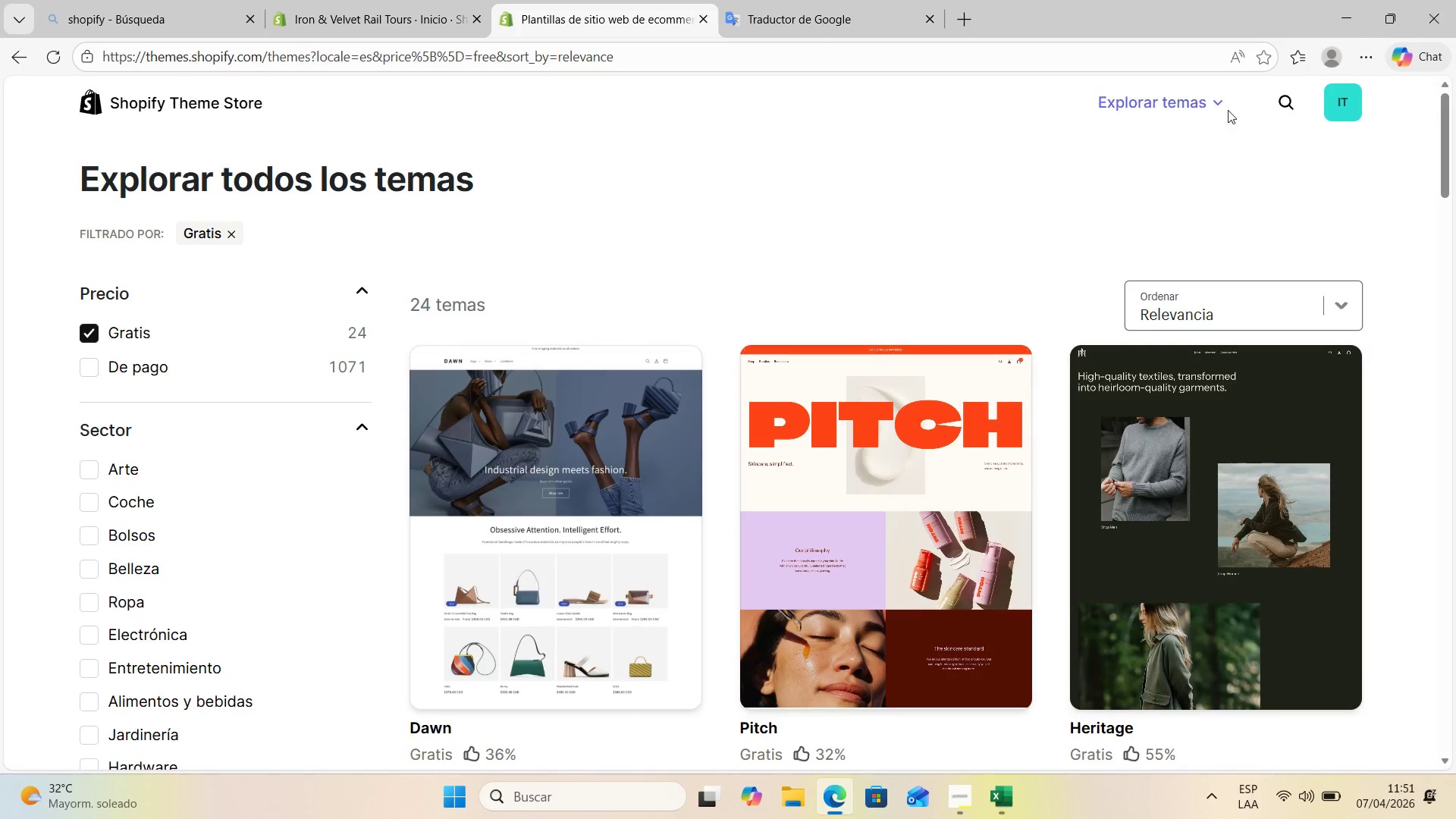 
left_click([1285, 102])
 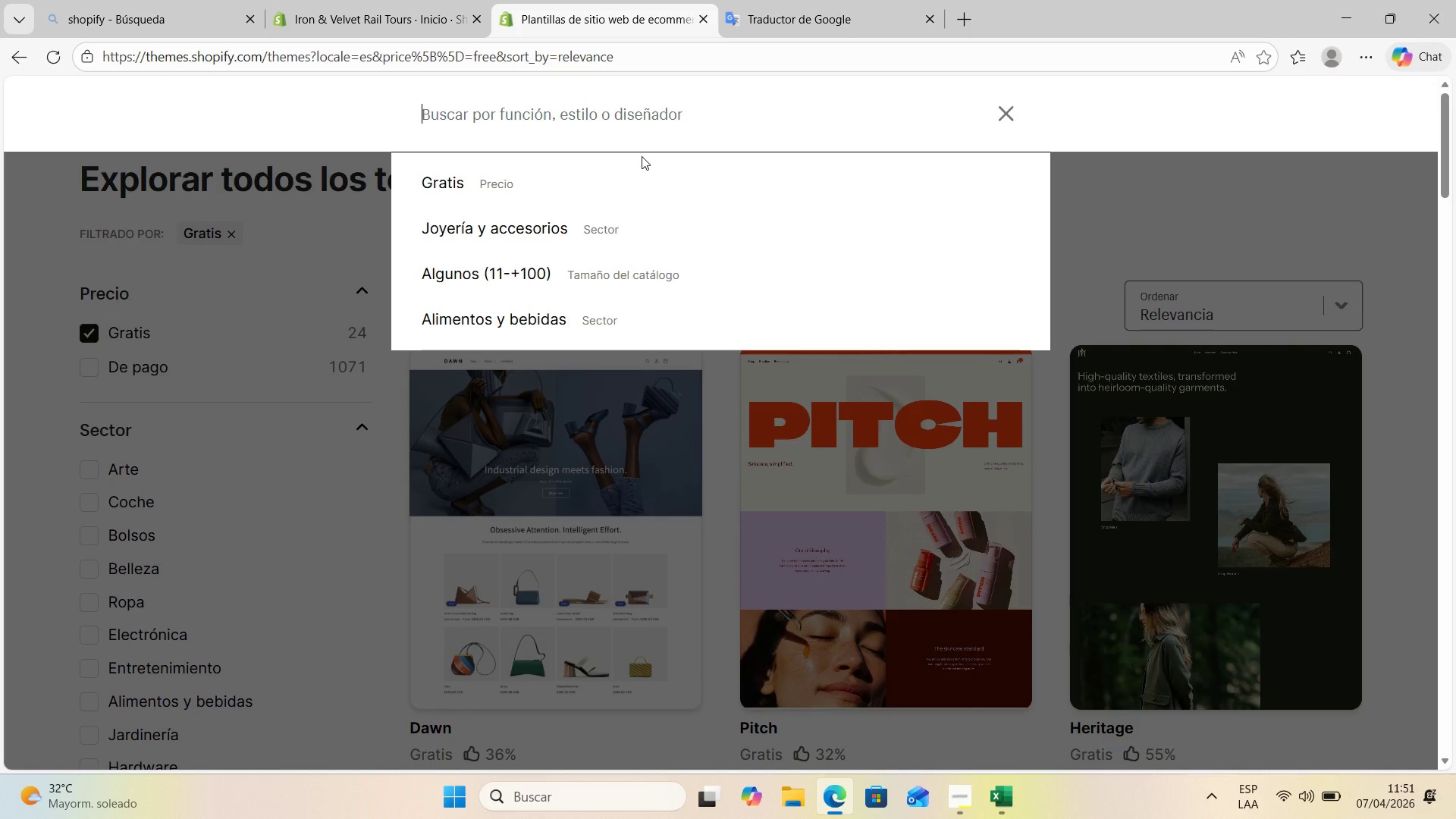 
type(dawn)
 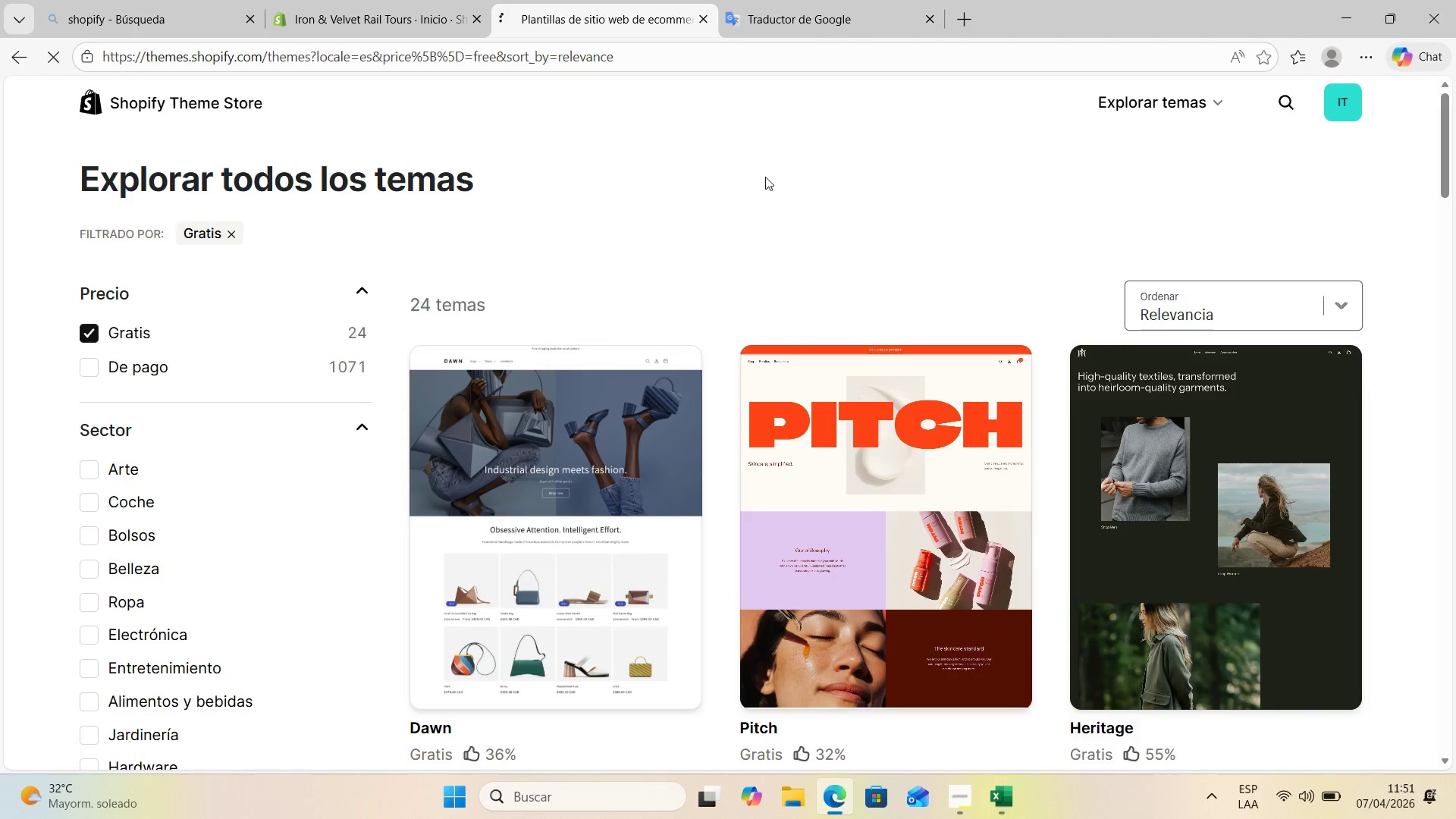 
mouse_move([885, 183])
 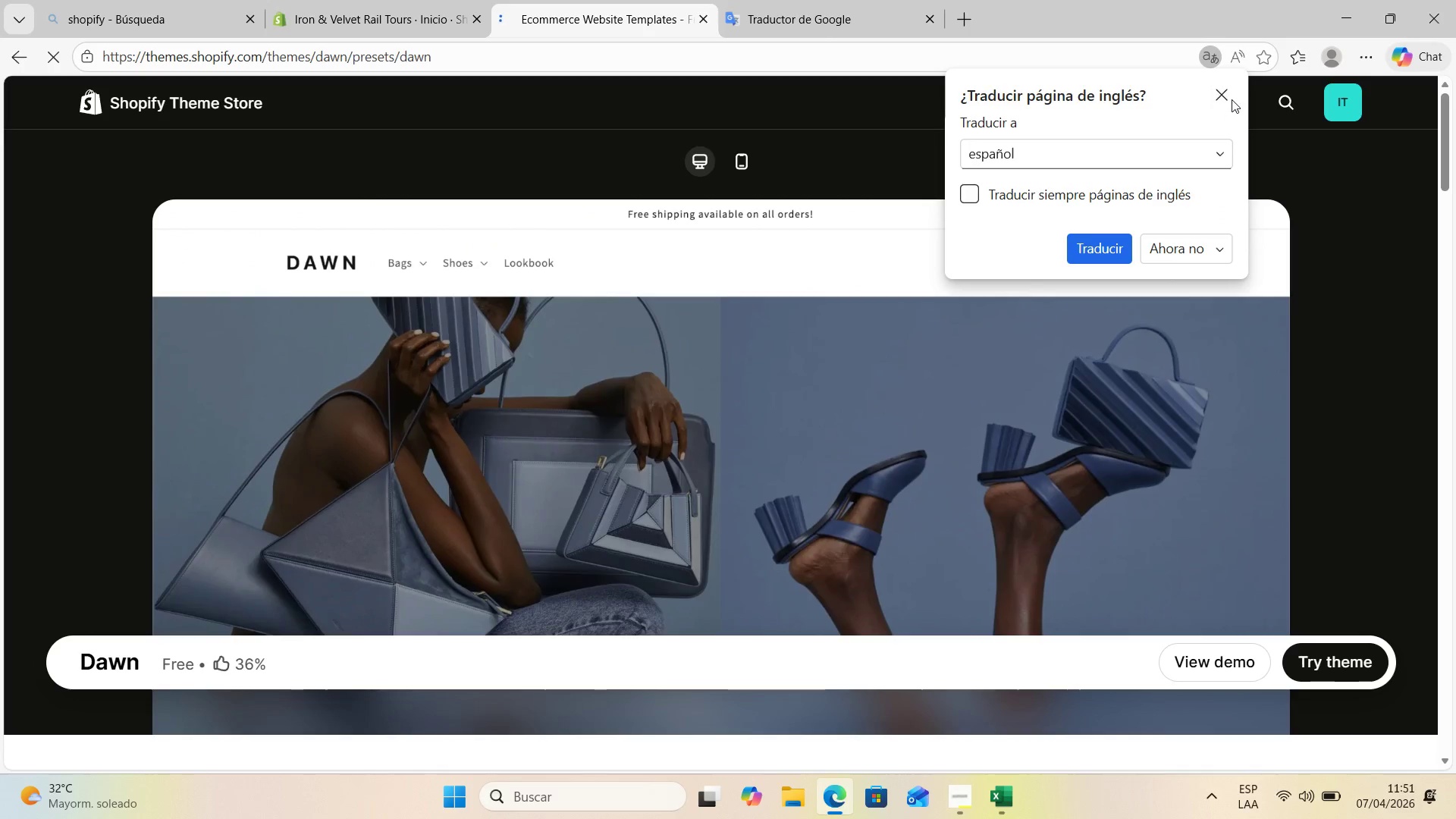 
left_click([1231, 93])
 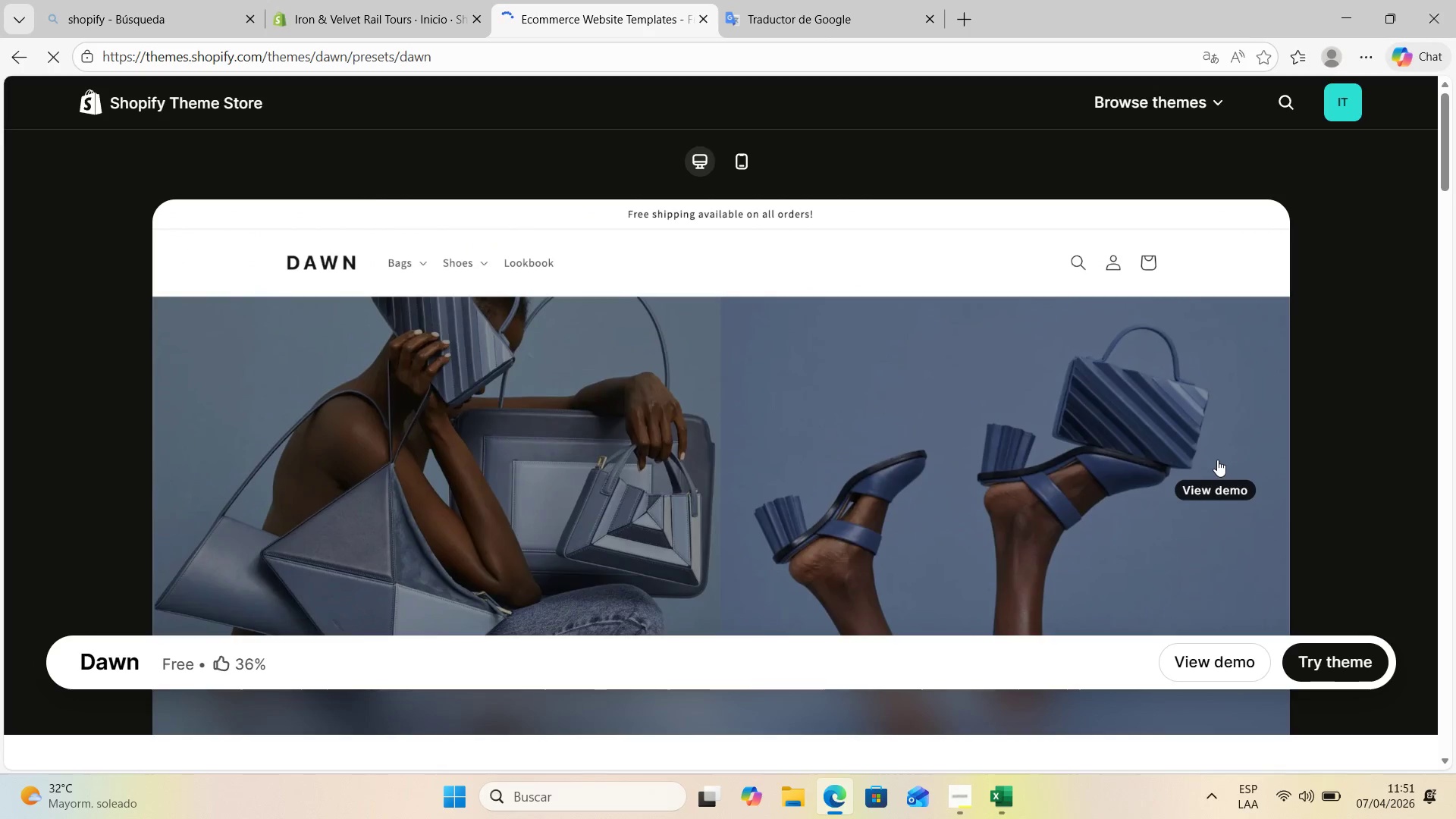 
scroll: coordinate [1272, 449], scroll_direction: down, amount: 2.0
 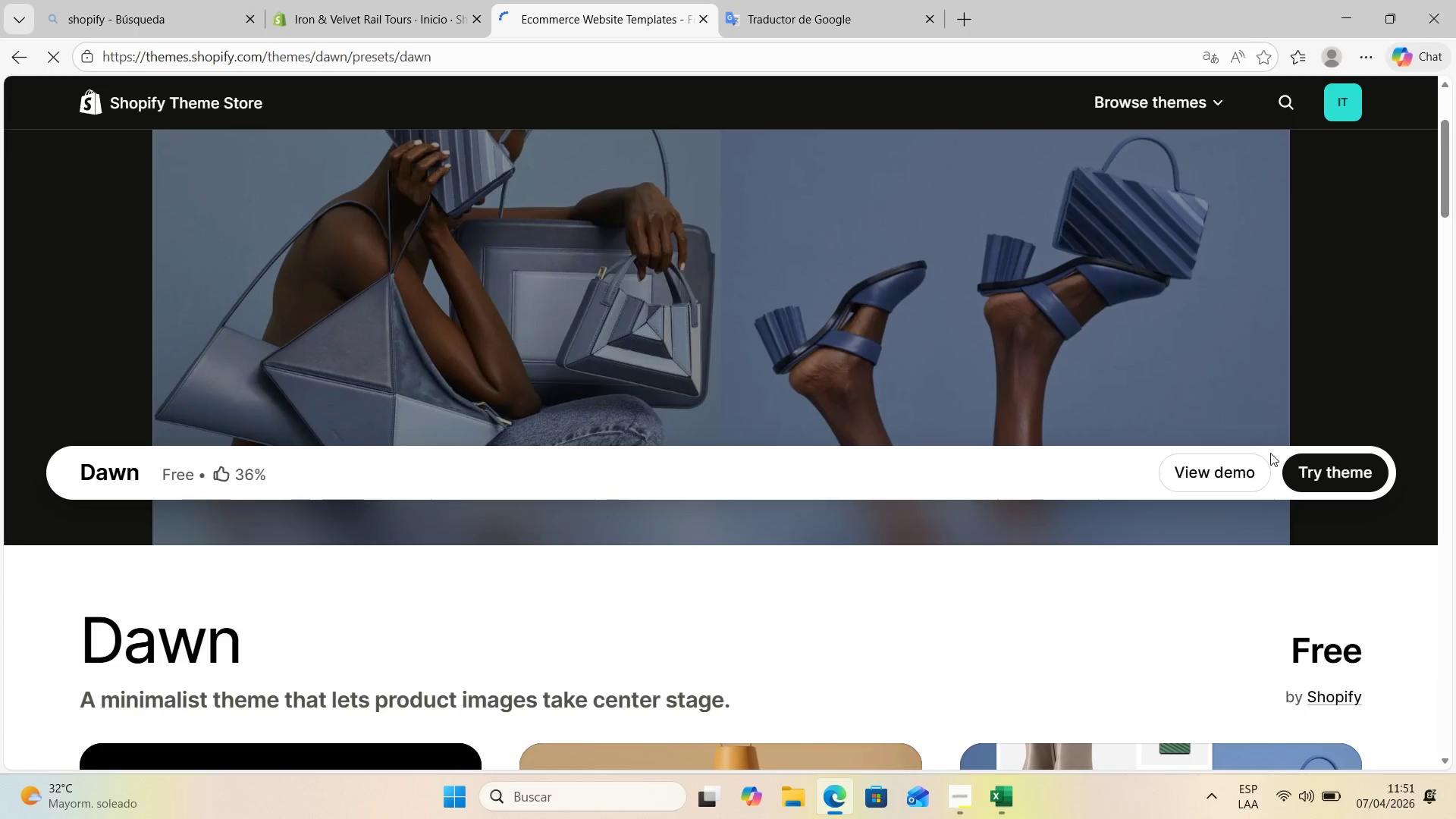 
scroll: coordinate [1270, 453], scroll_direction: up, amount: 1.0
 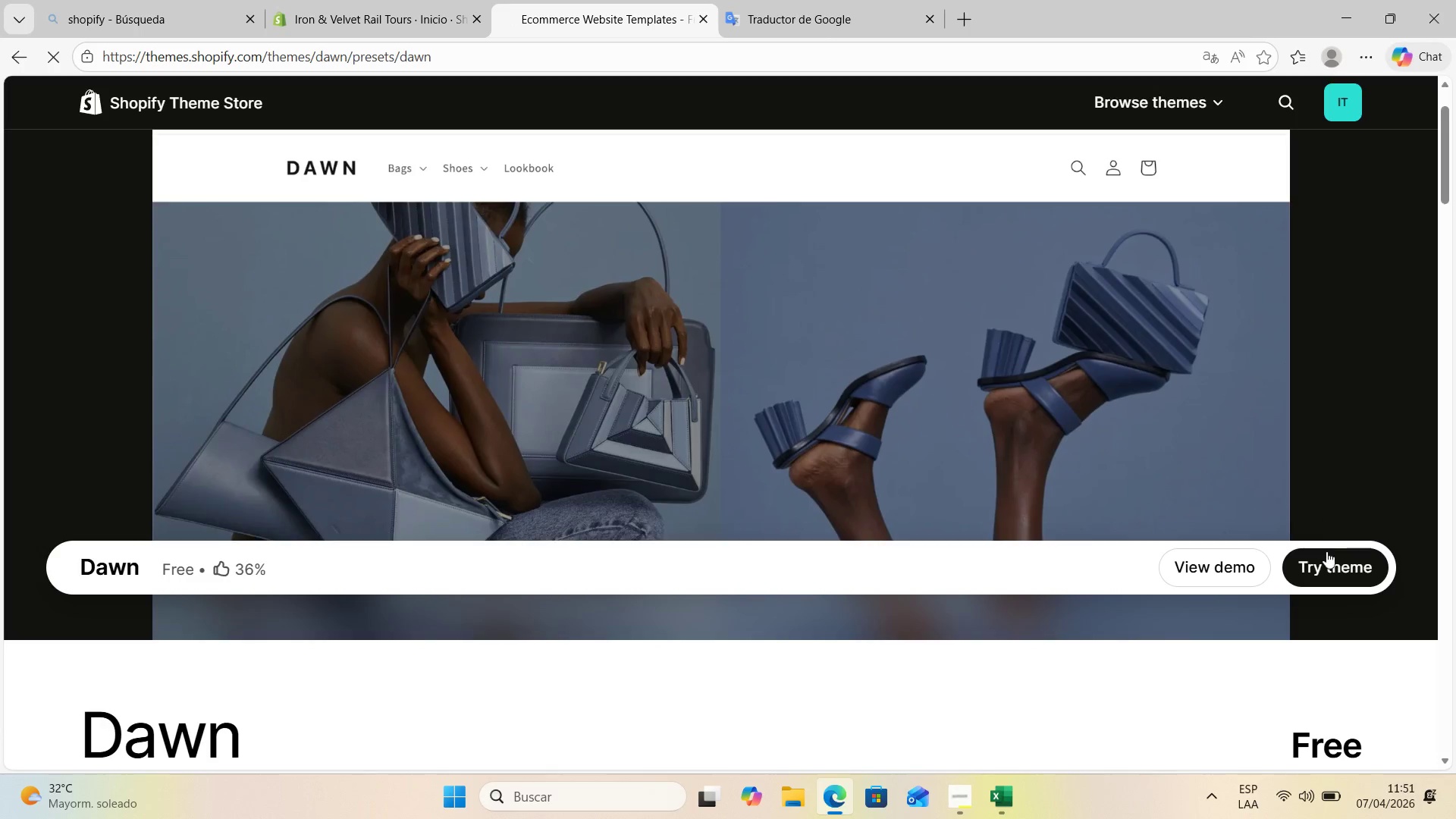 
left_click([1340, 570])
 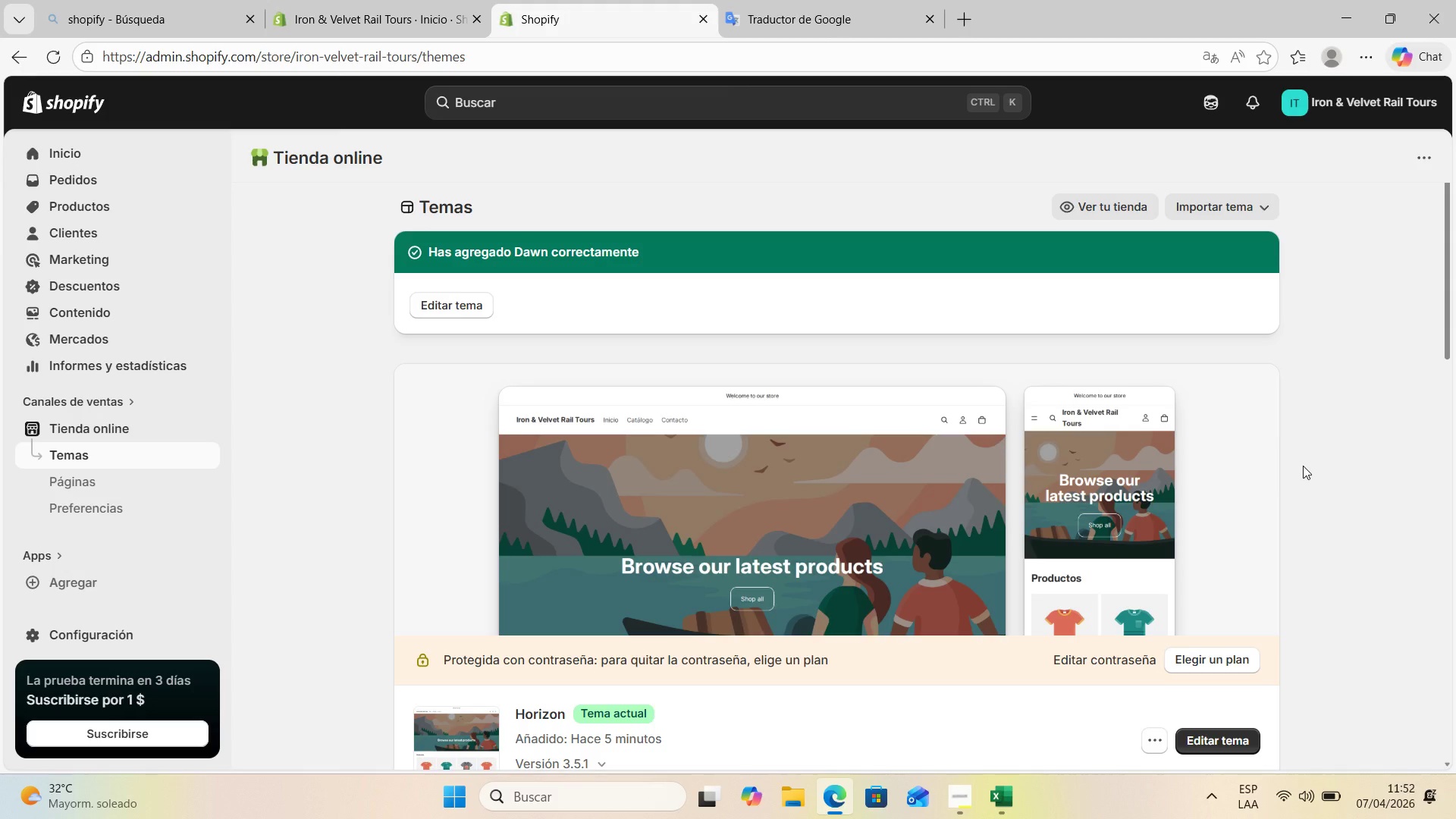 
wait(32.02)
 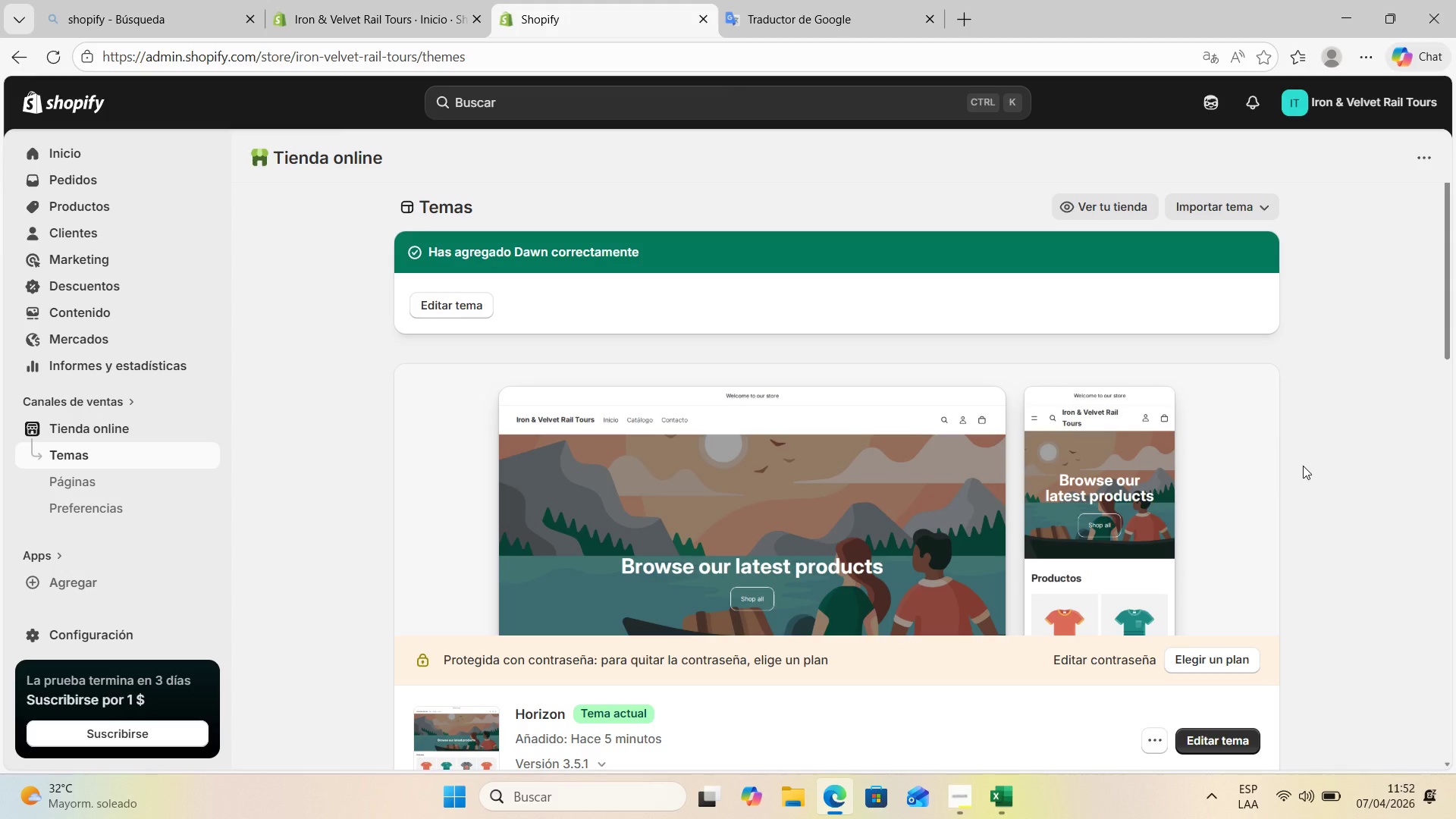 
scroll: coordinate [913, 415], scroll_direction: down, amount: 2.0
 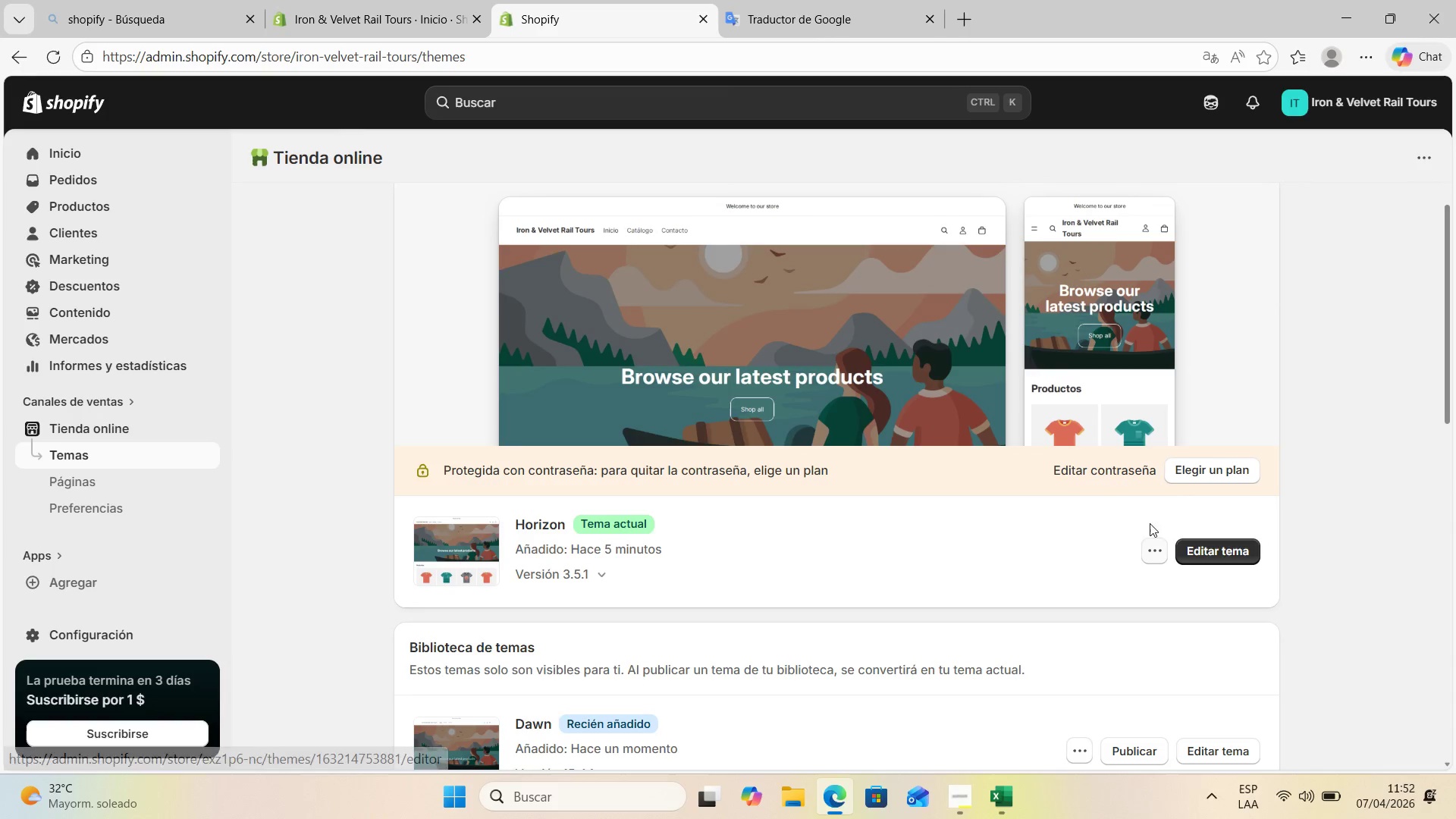 
scroll: coordinate [1137, 509], scroll_direction: up, amount: 3.0
 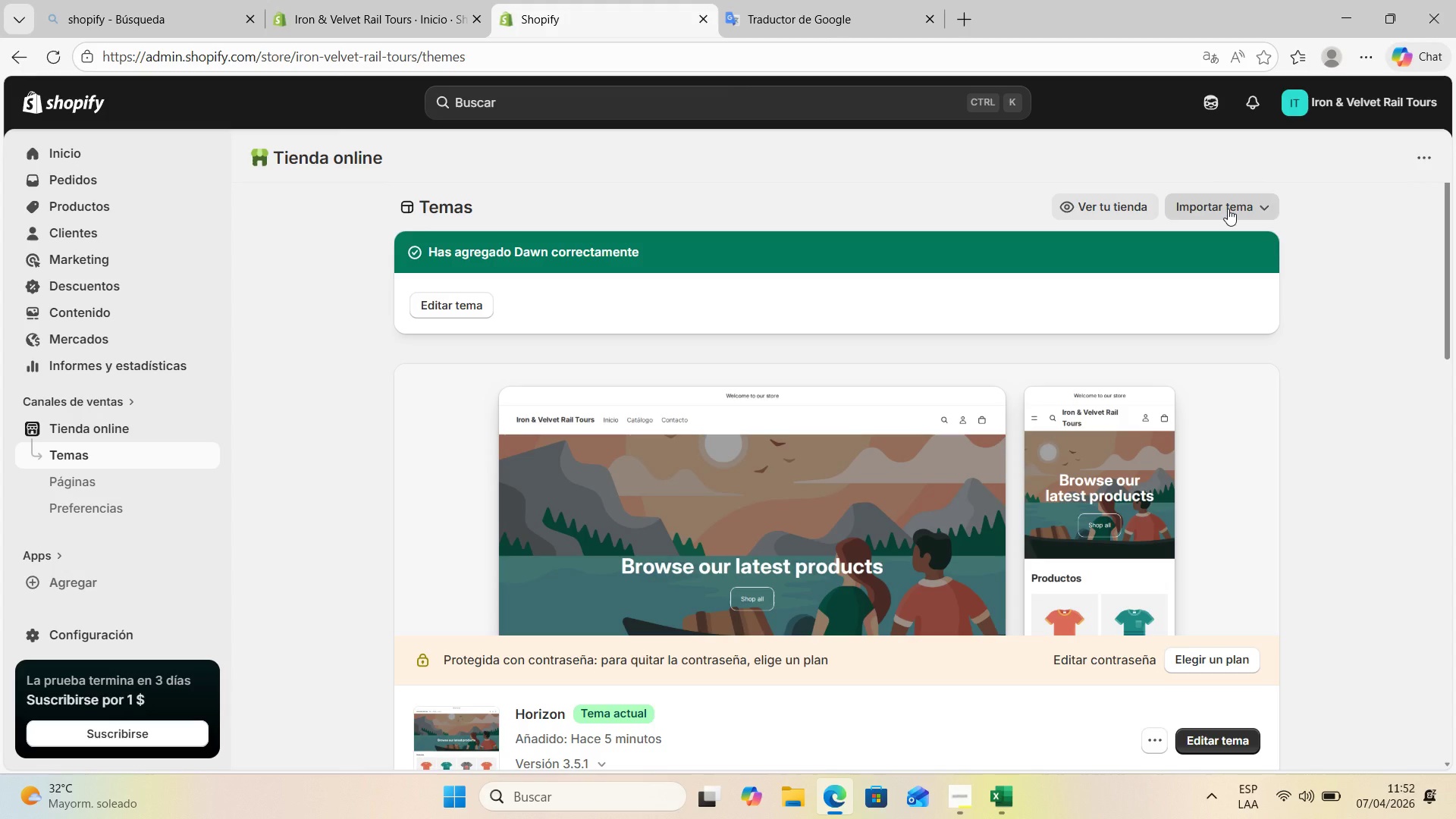 
left_click([1228, 209])
 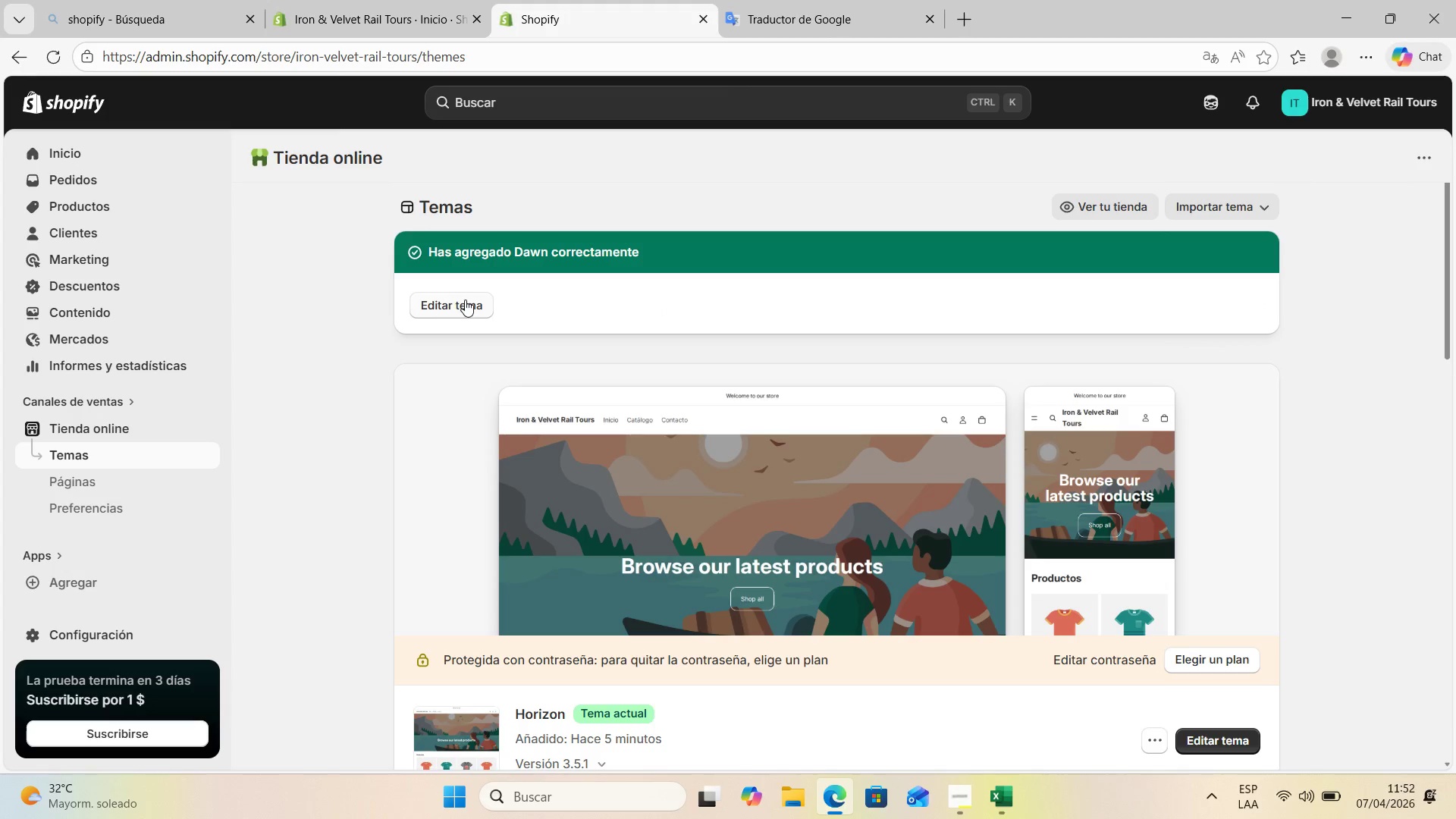 
scroll: coordinate [748, 400], scroll_direction: down, amount: 4.0
 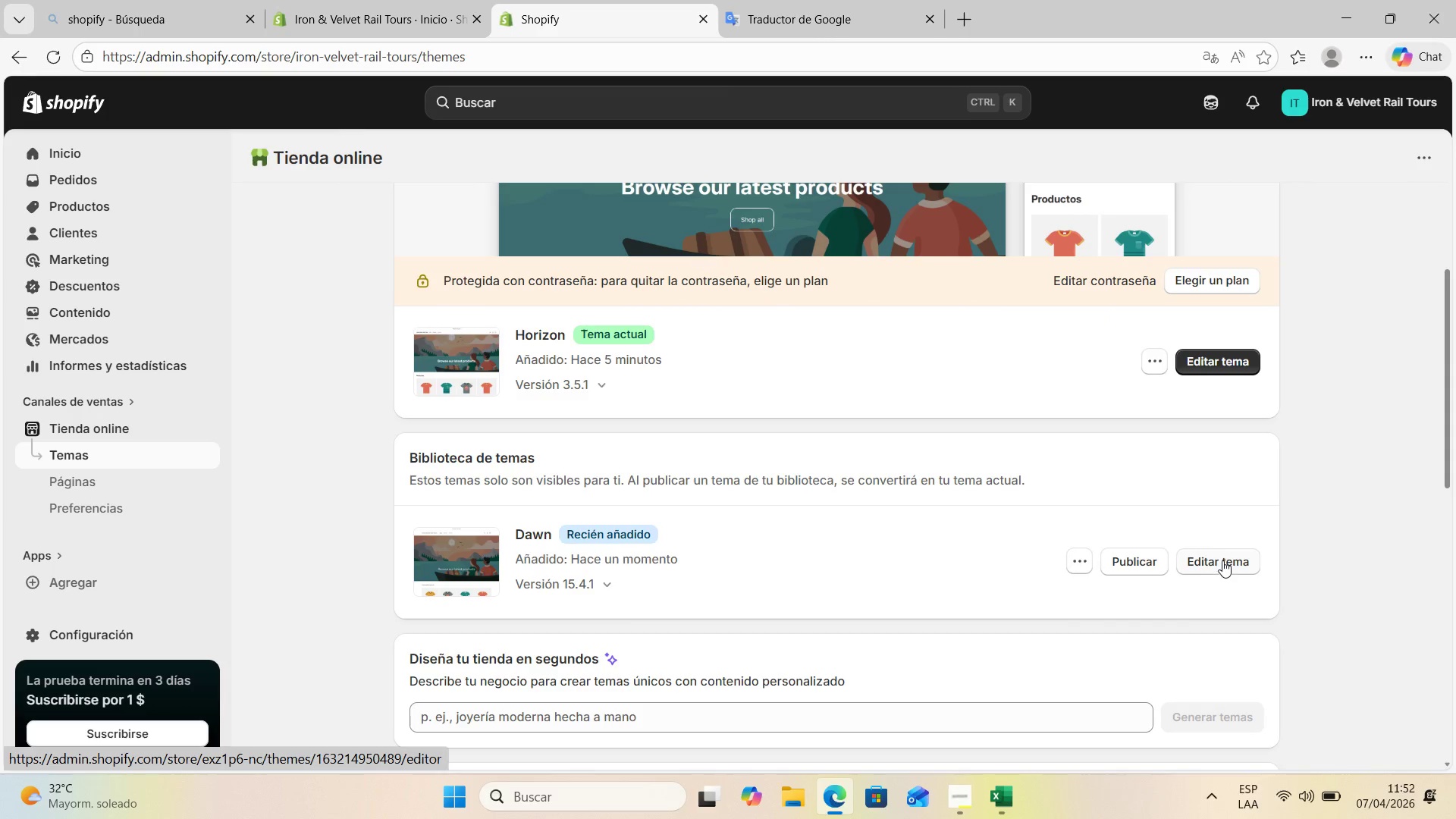 
mouse_move([1112, 578])
 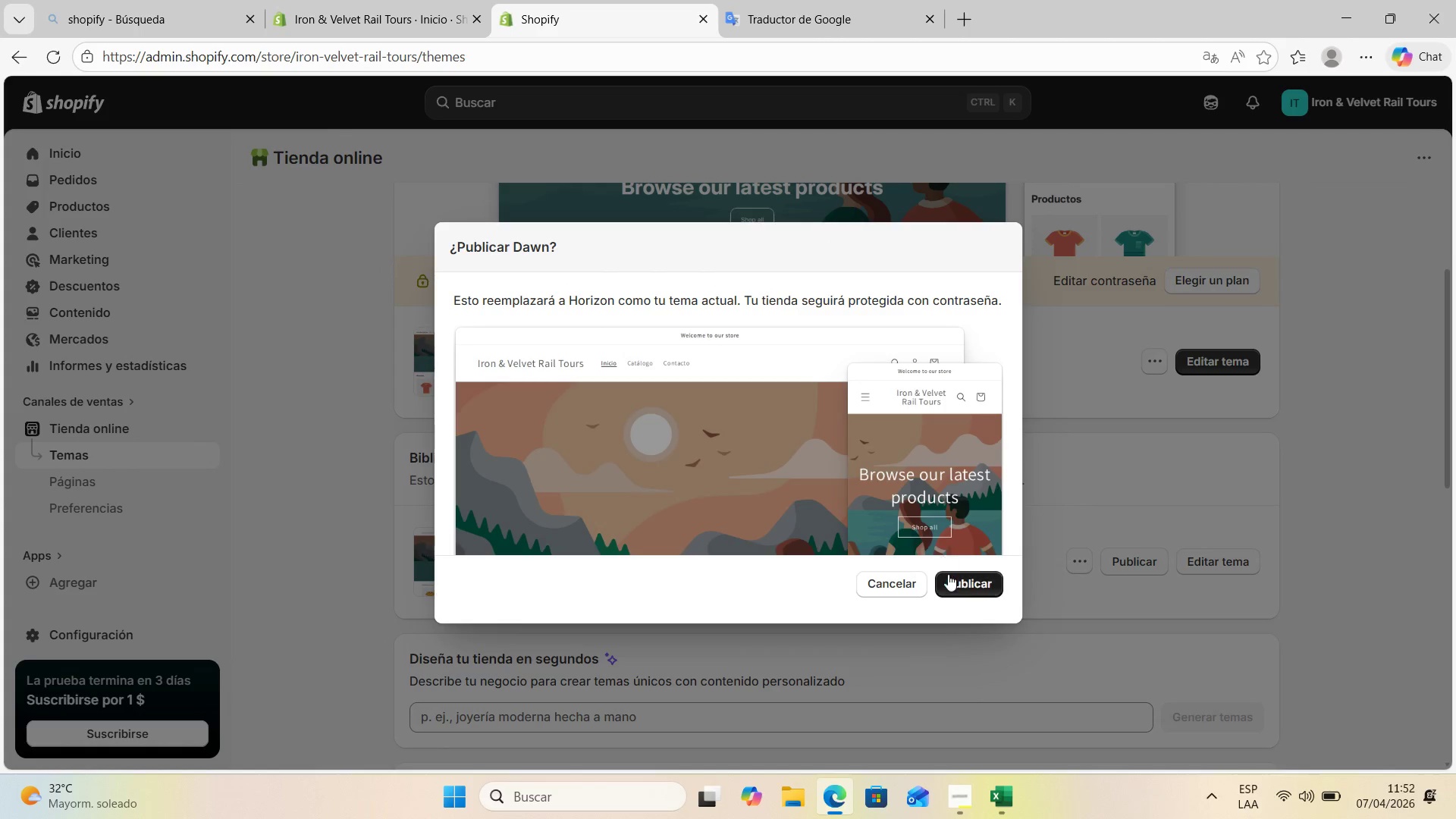 
left_click([970, 583])
 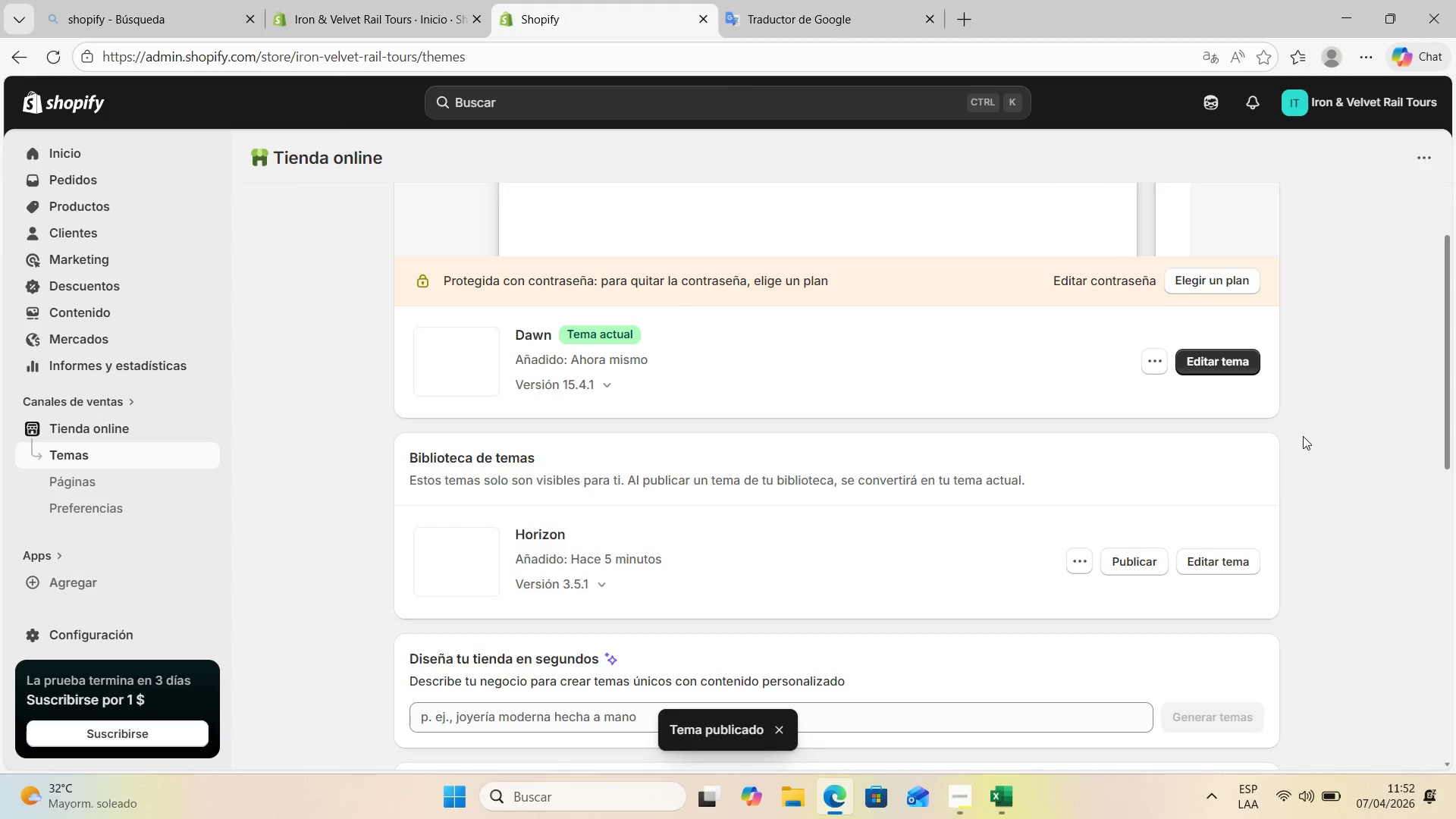 
scroll: coordinate [1258, 656], scroll_direction: up, amount: 3.0
 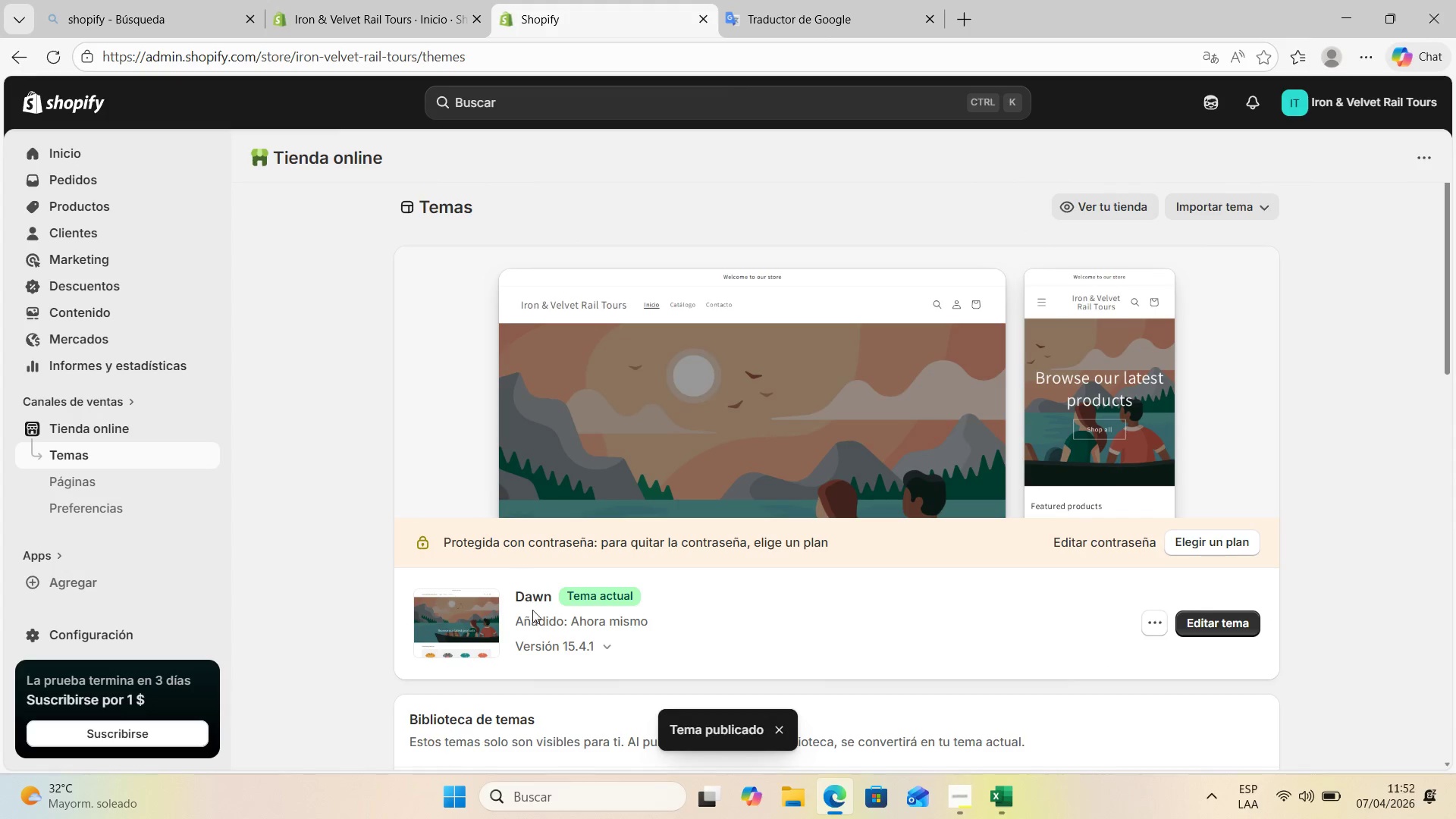 
scroll: coordinate [658, 578], scroll_direction: down, amount: 1.0
 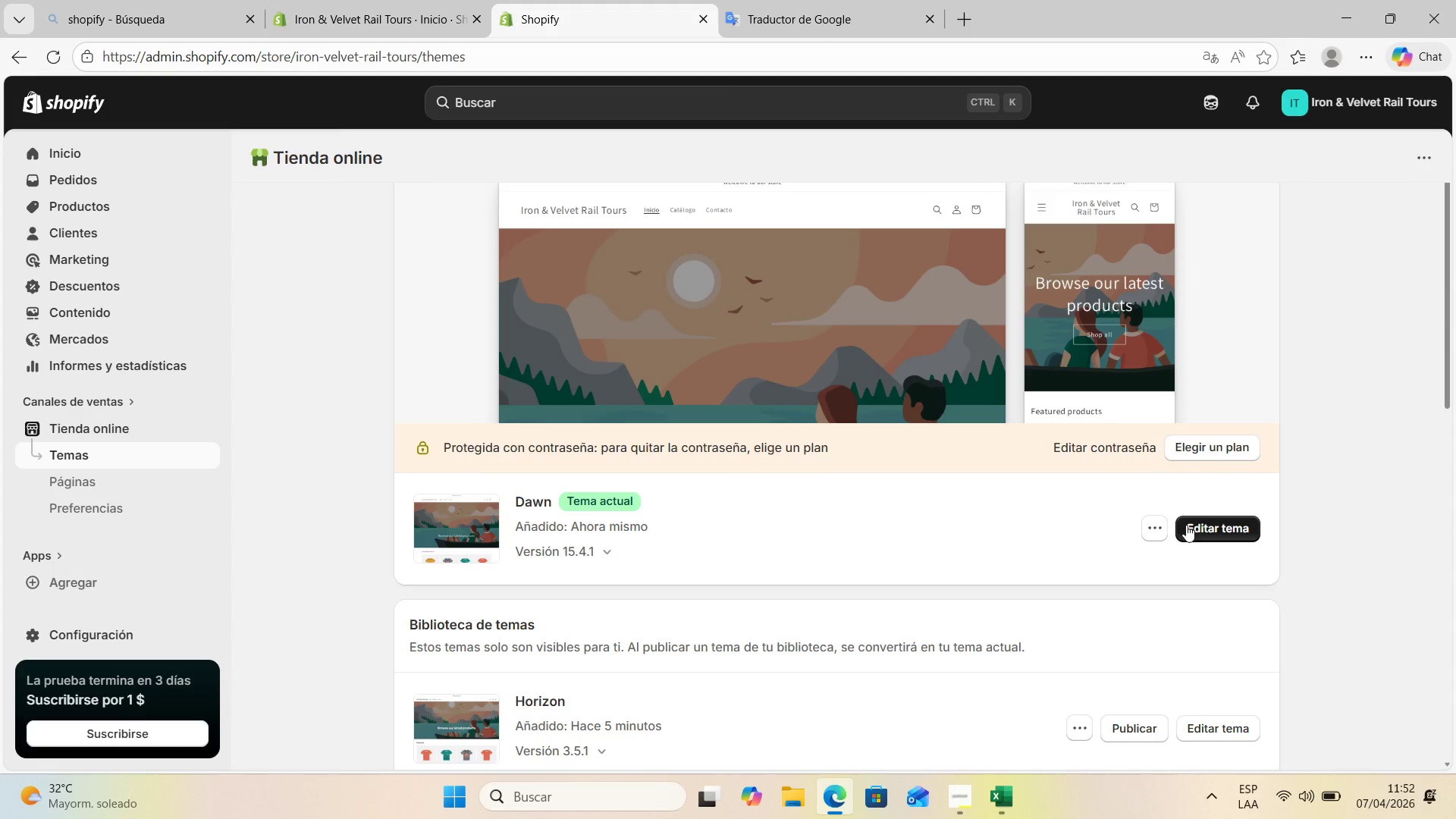 
left_click([1154, 525])
 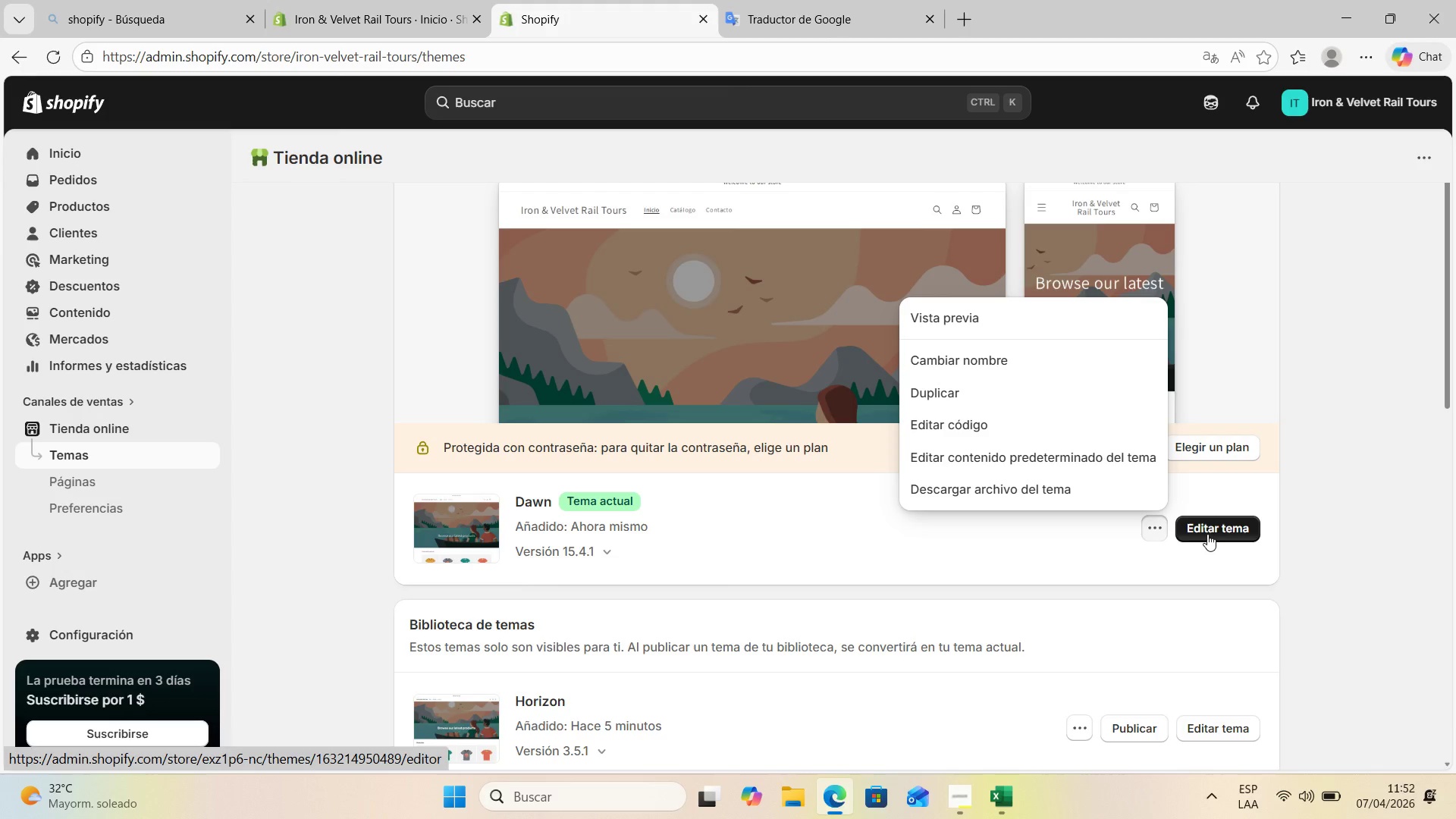 
wait(7.23)
 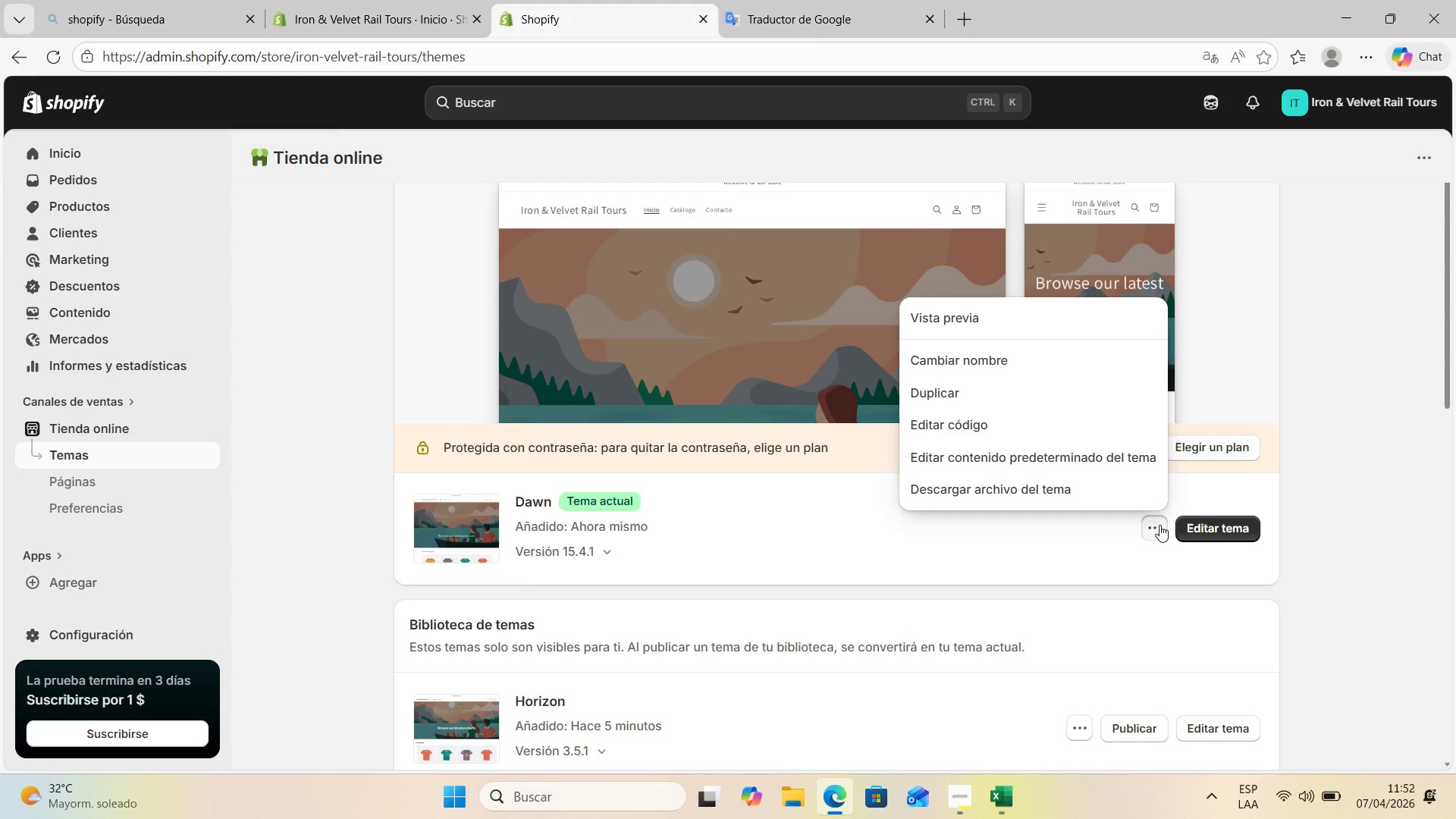 
left_click([1209, 534])
 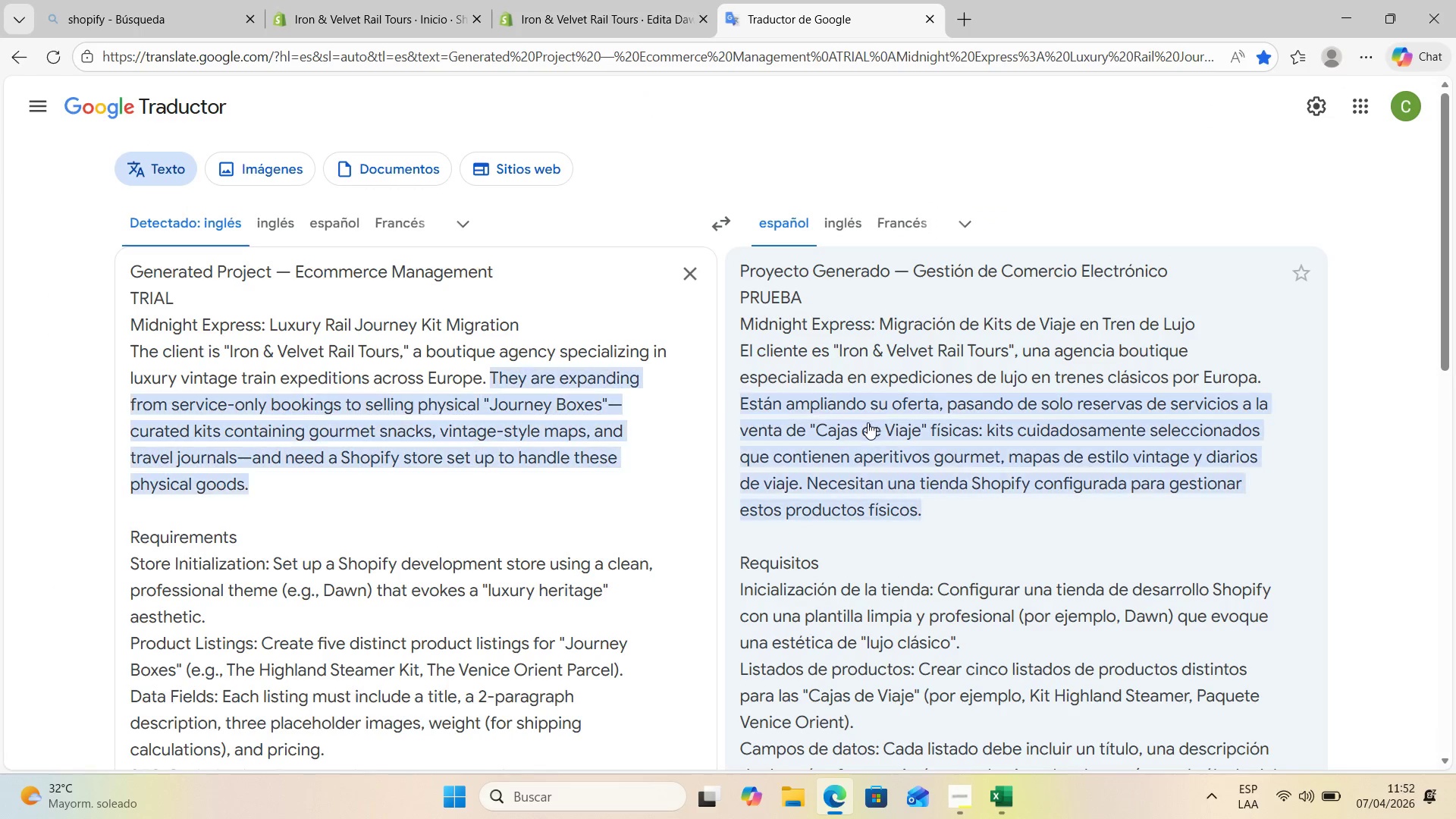 
wait(6.22)
 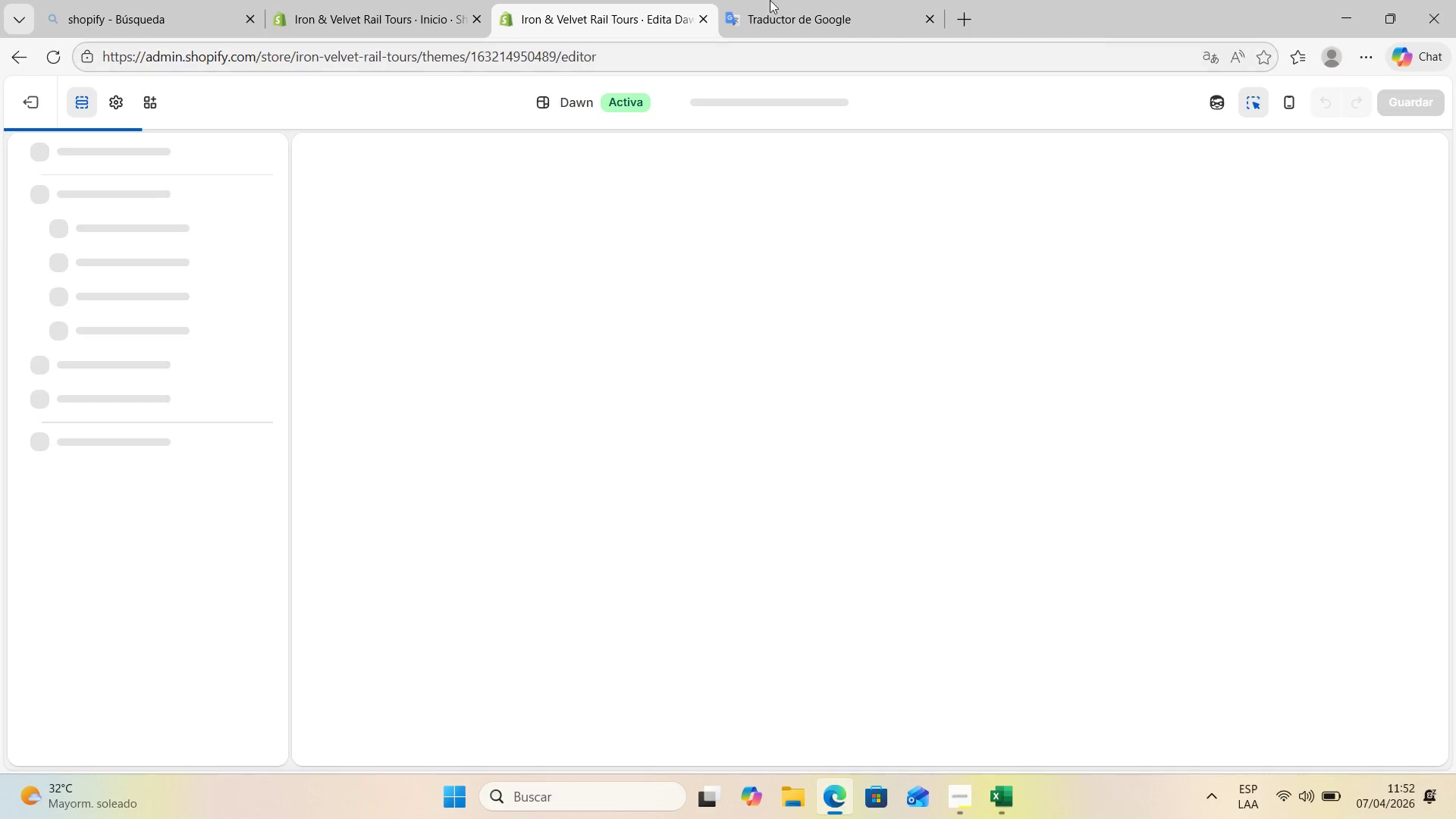 
scroll: coordinate [998, 514], scroll_direction: down, amount: 1.0
 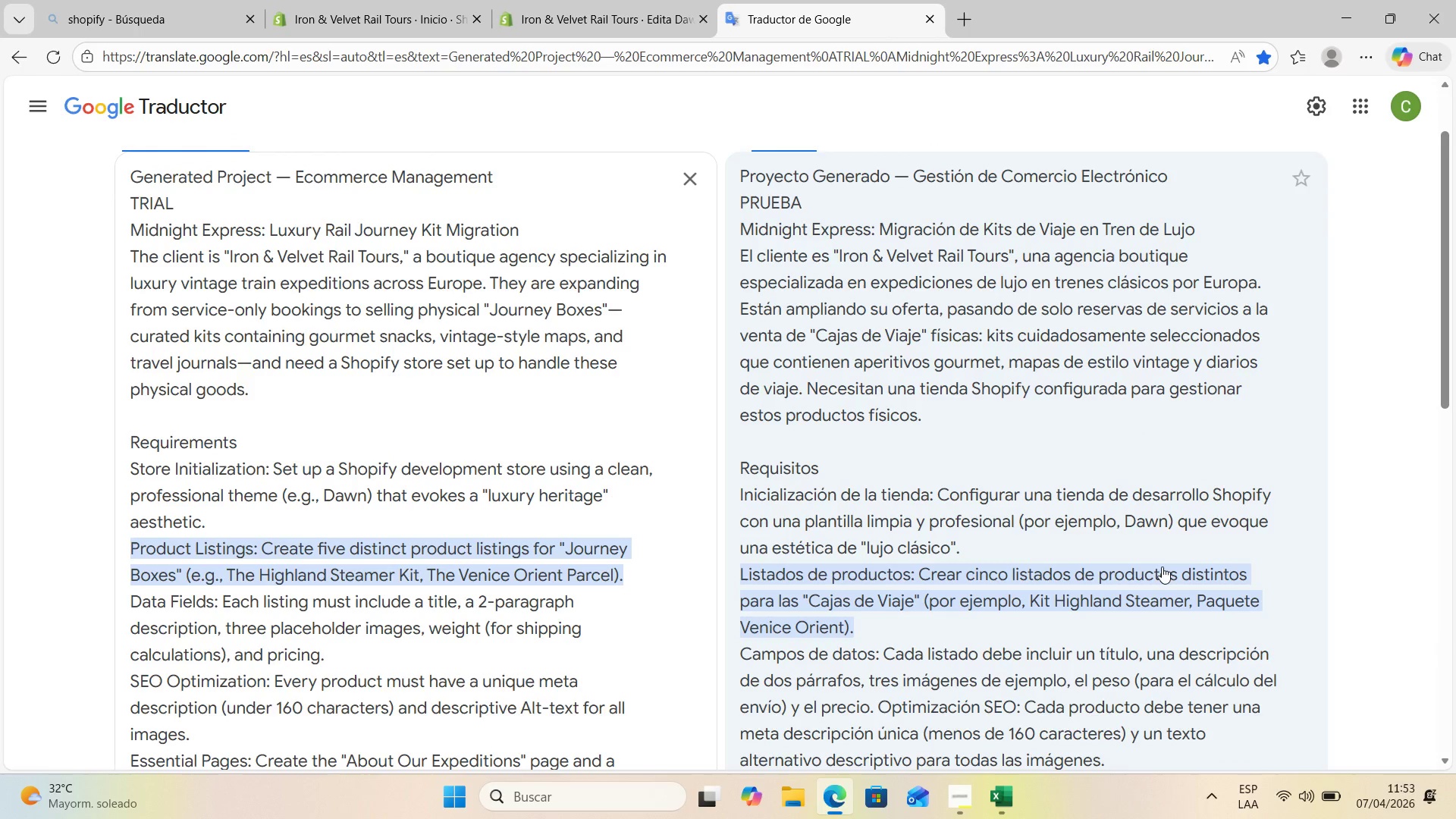 
wait(8.22)
 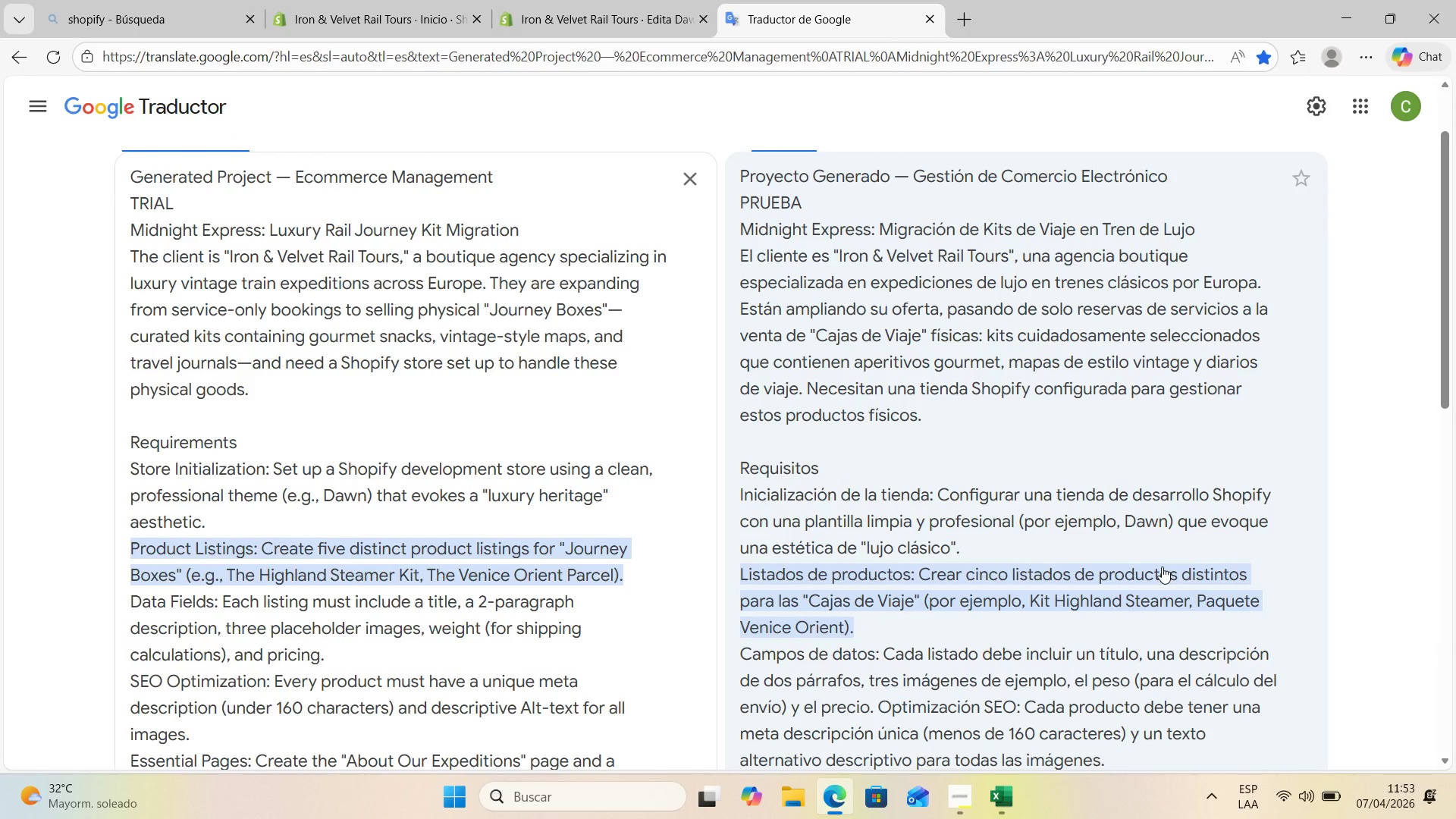 
scroll: coordinate [1239, 536], scroll_direction: down, amount: 2.0
 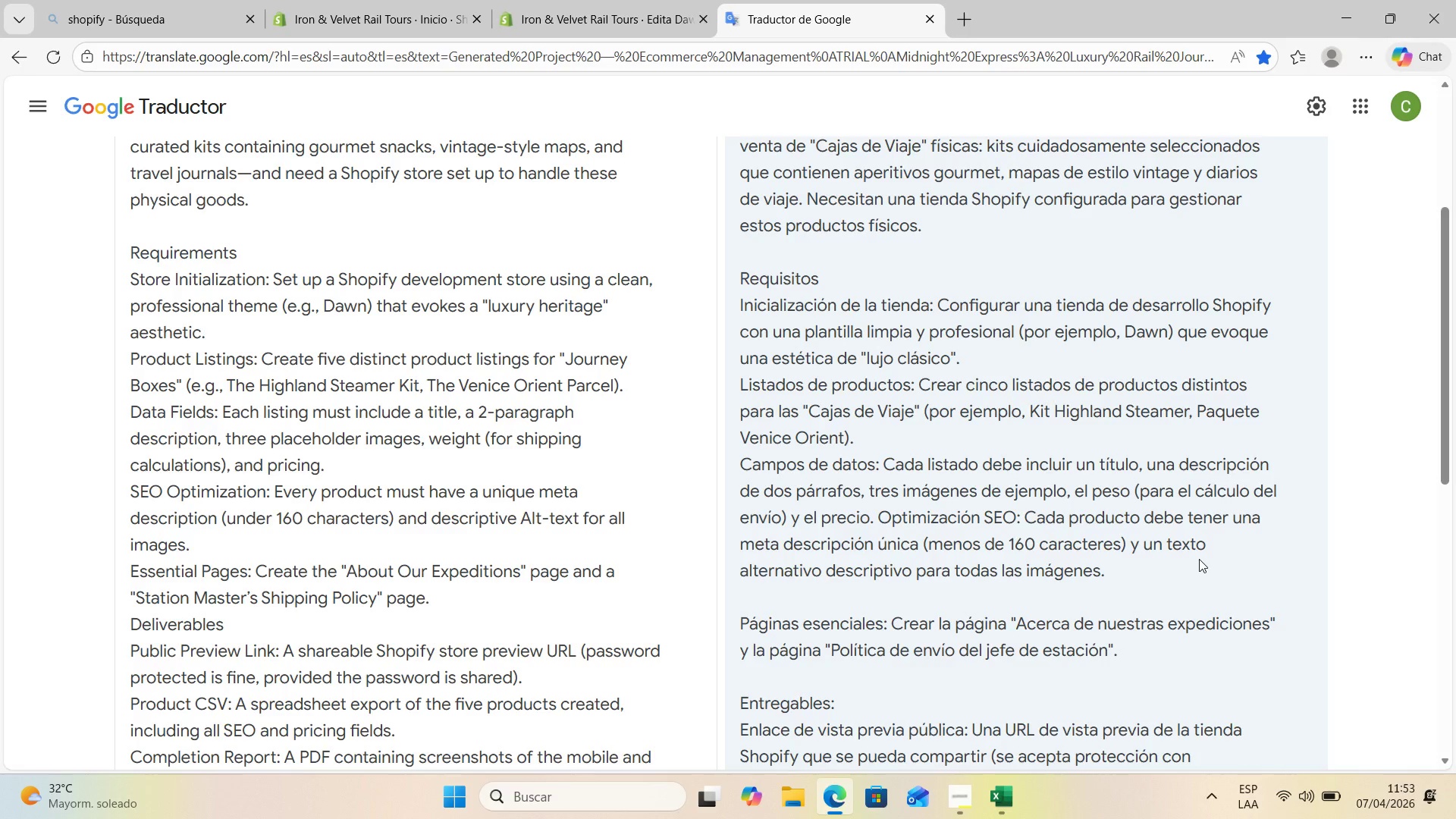 
wait(27.6)
 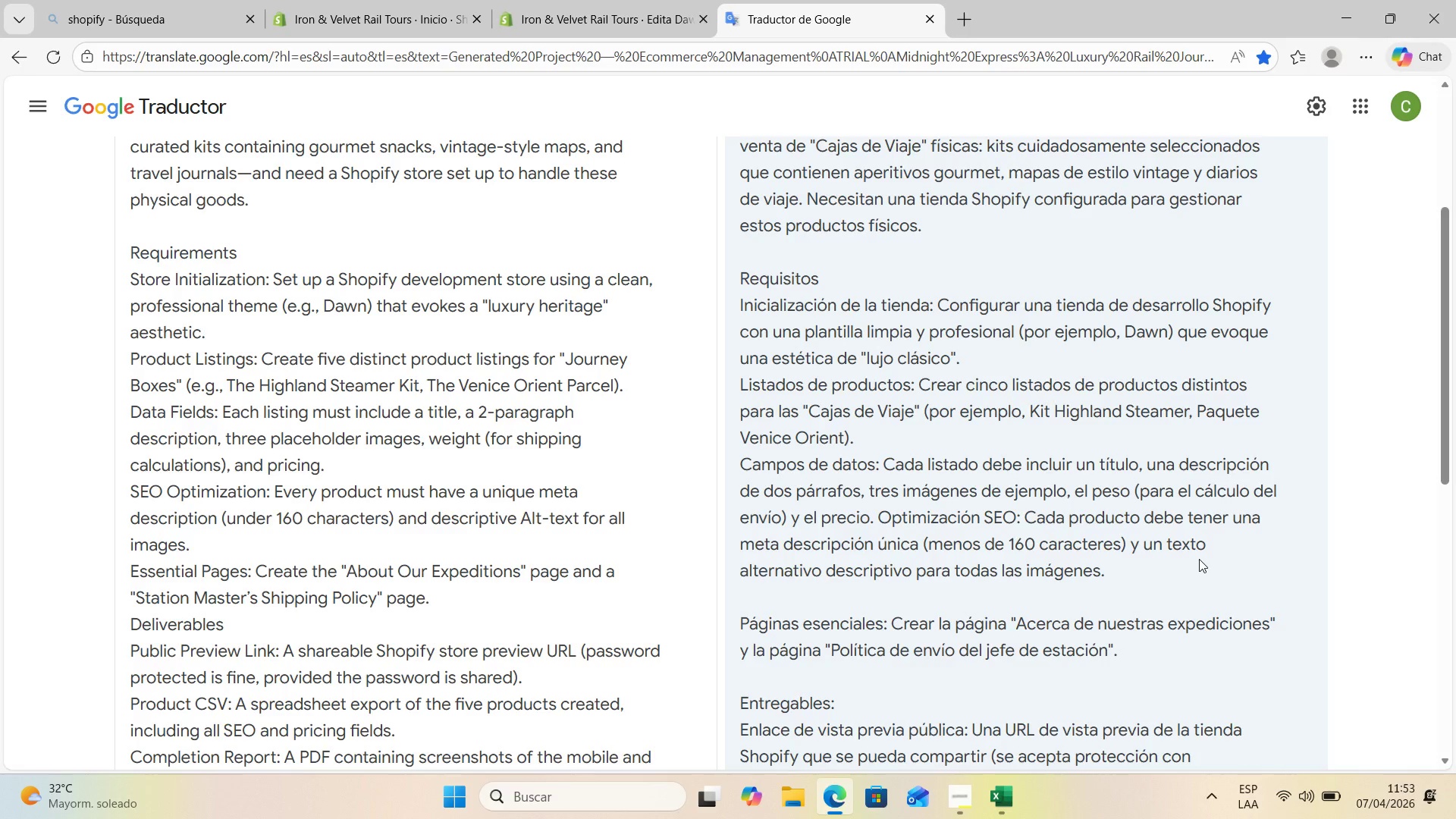 
left_click([371, 0])
 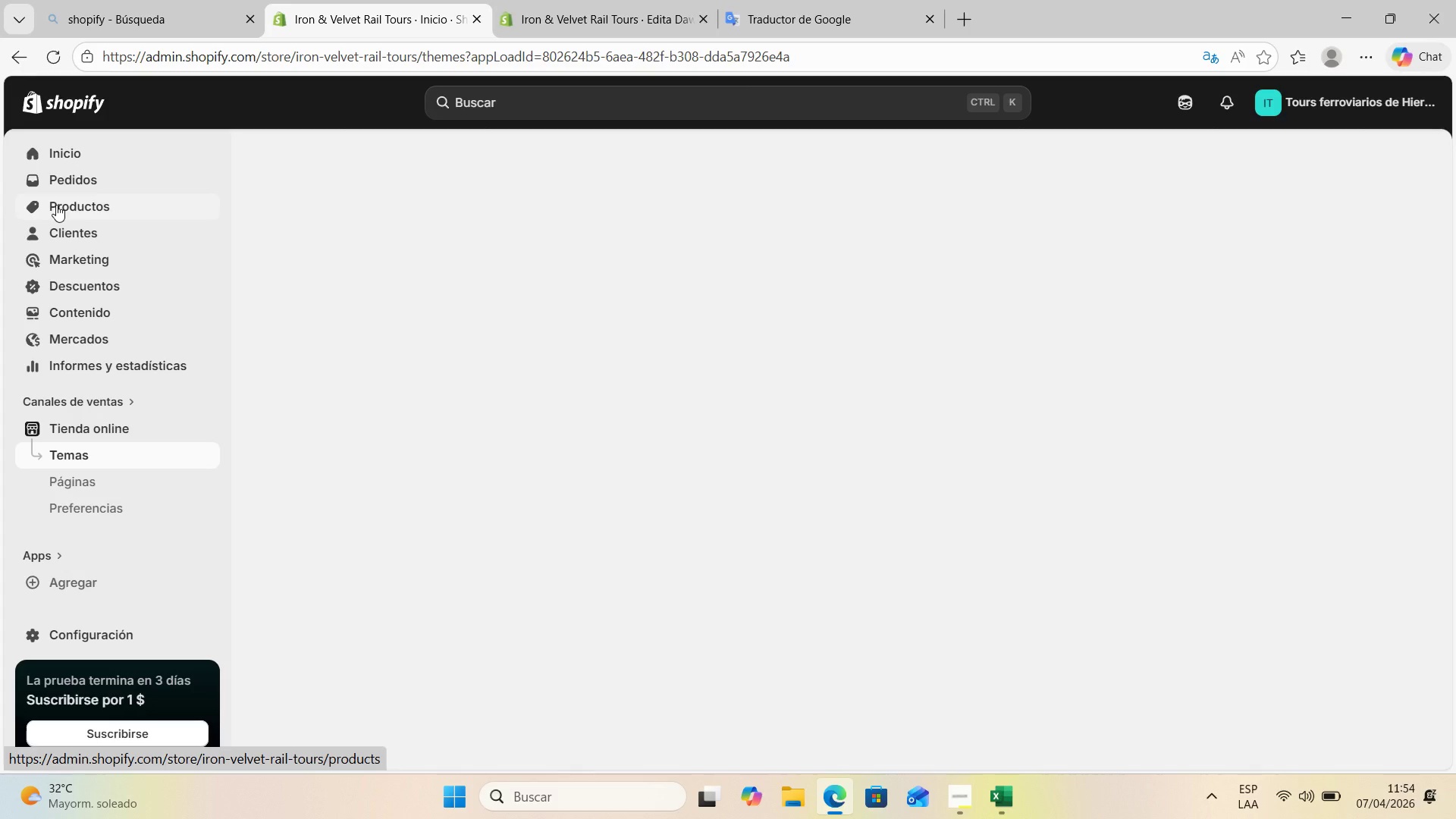 
wait(82.8)
 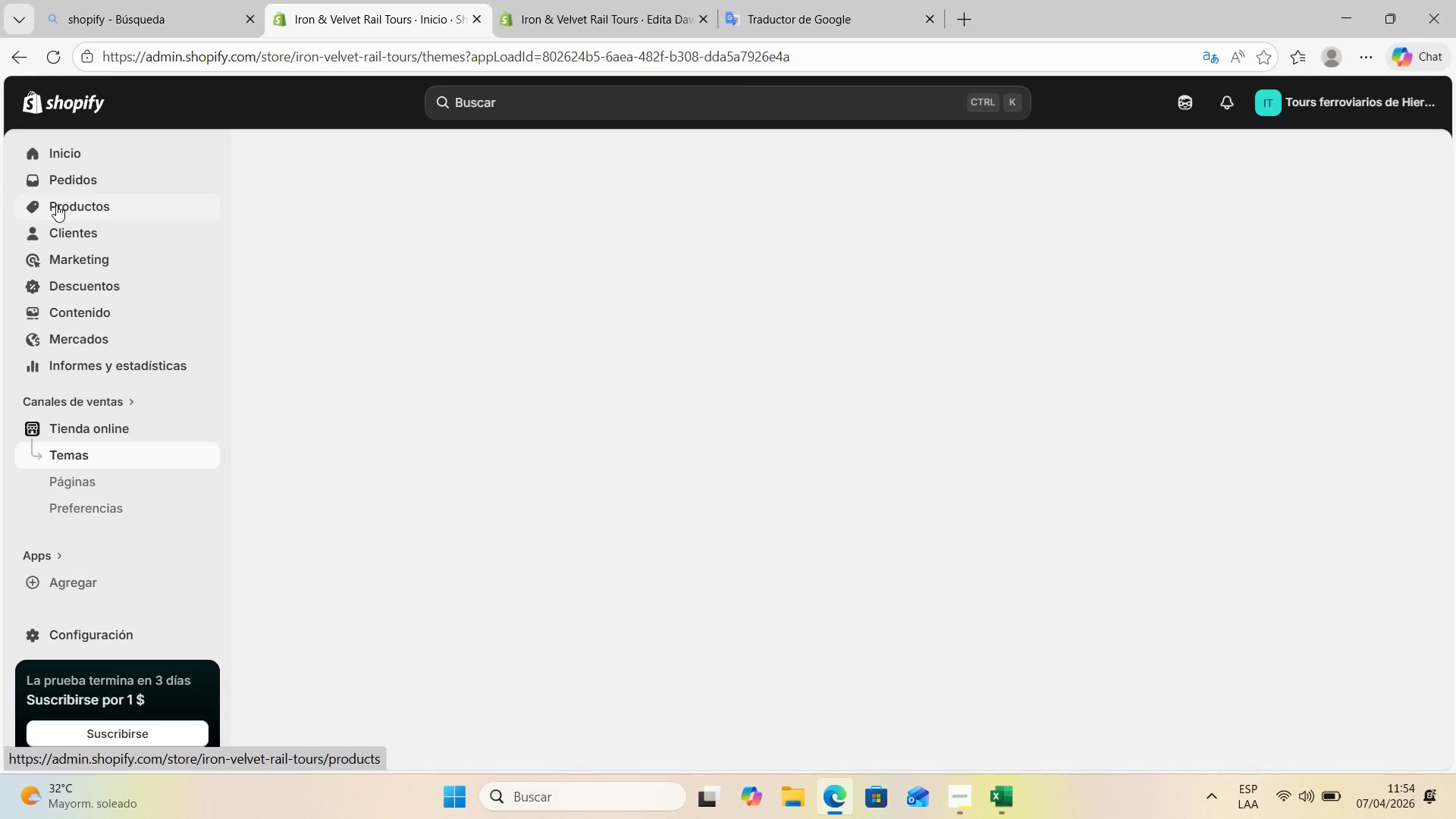 
left_click([80, 203])
 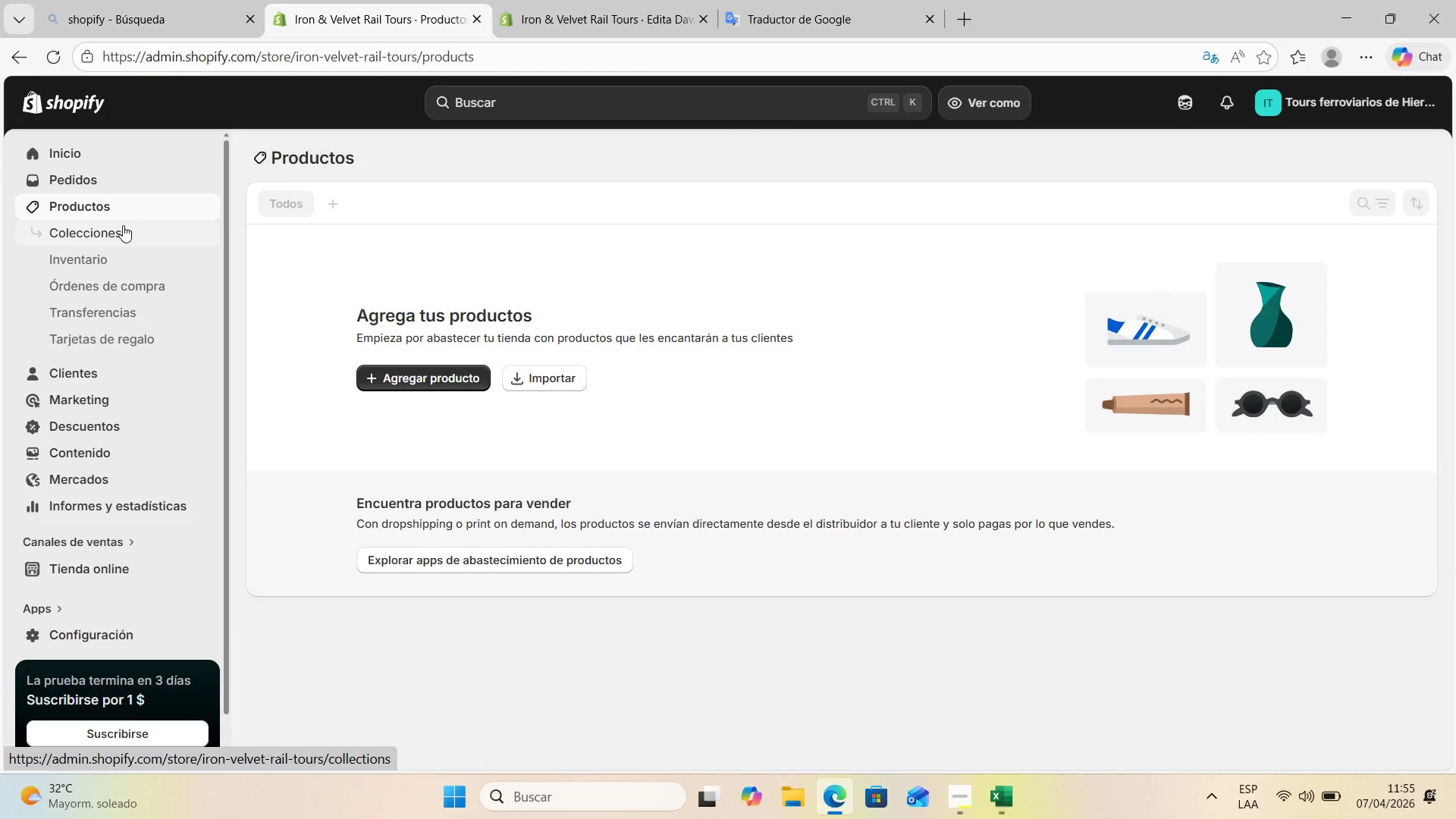 
wait(5.61)
 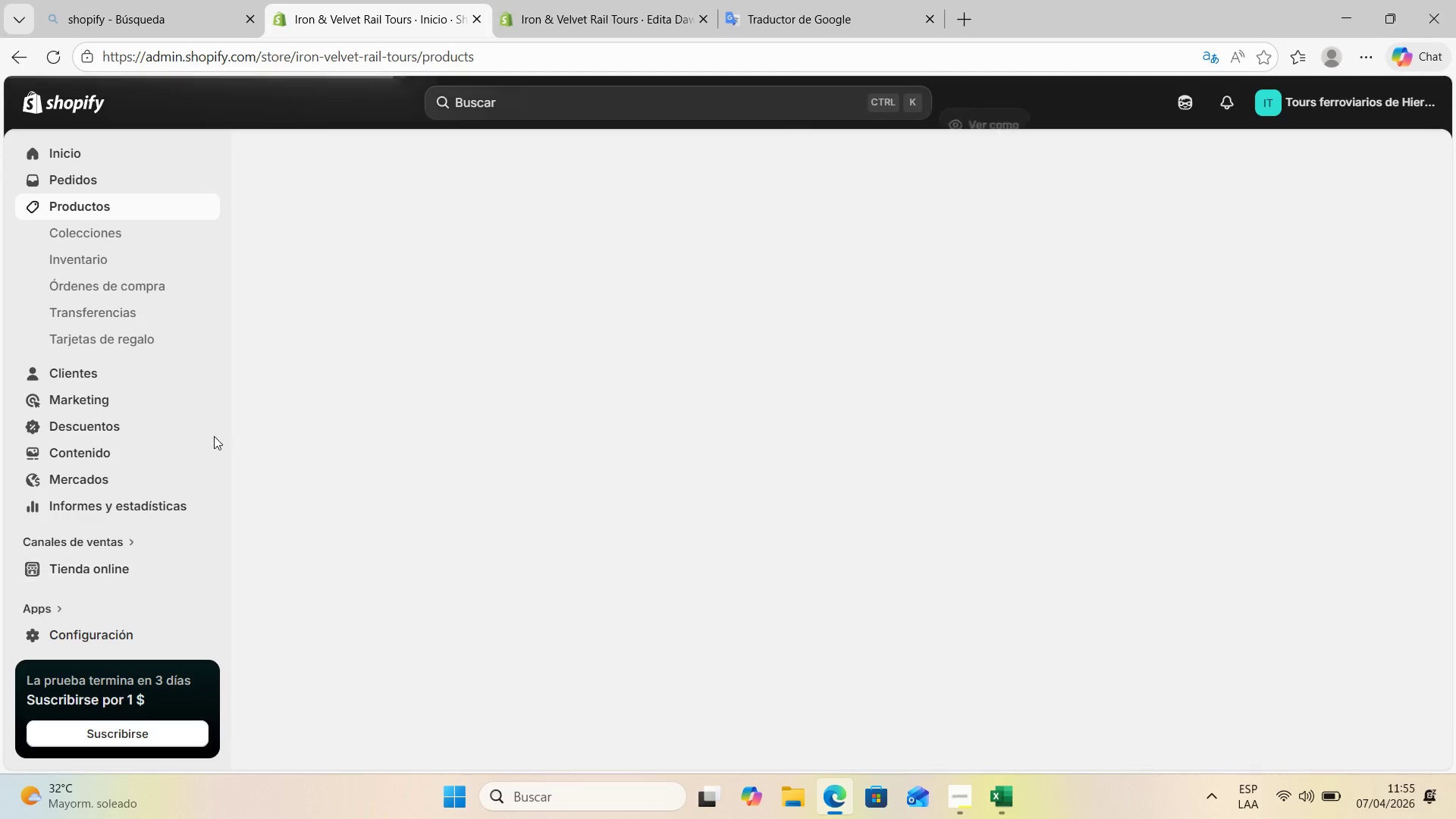 
left_click([447, 381])
 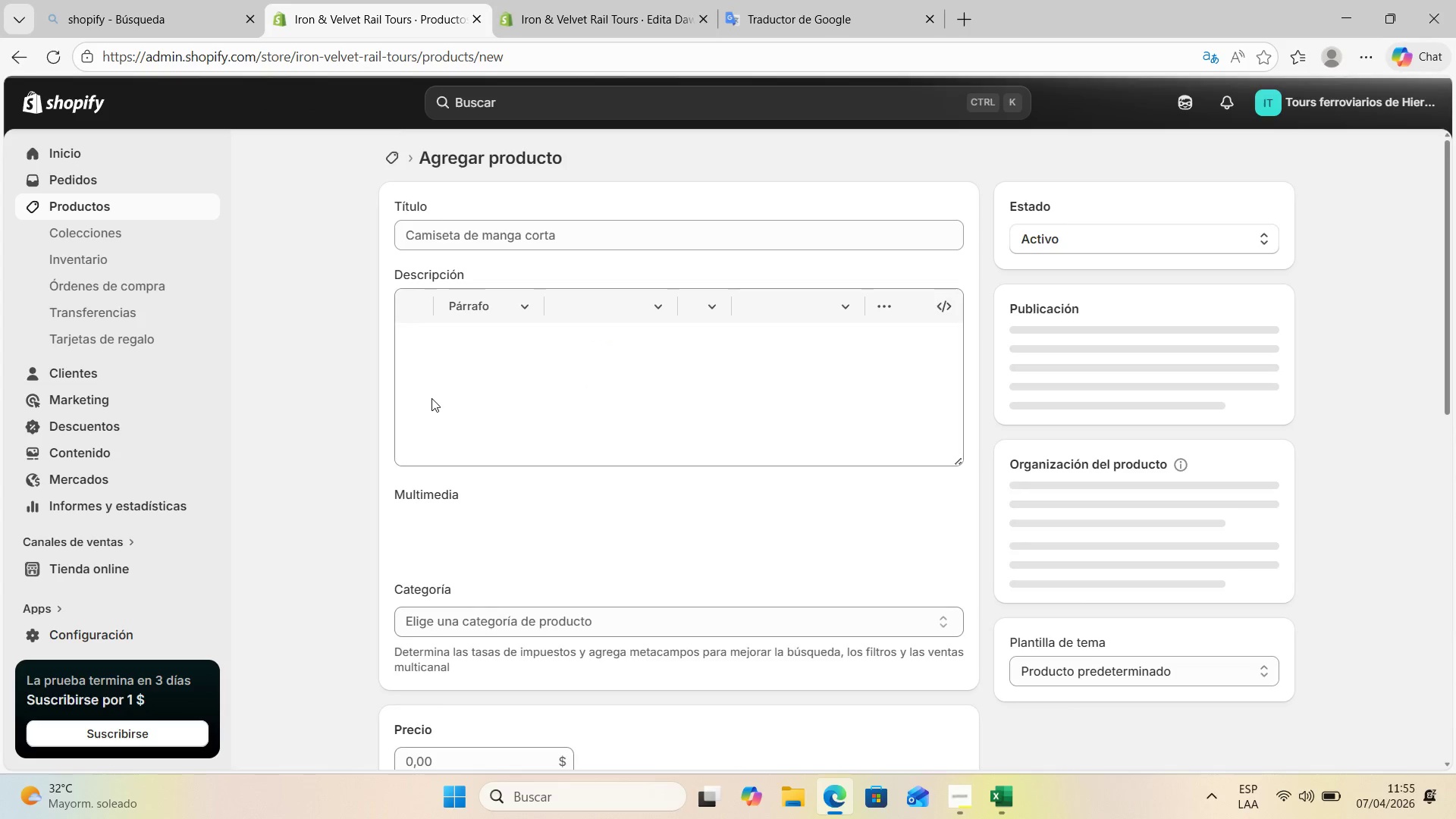 
wait(5.08)
 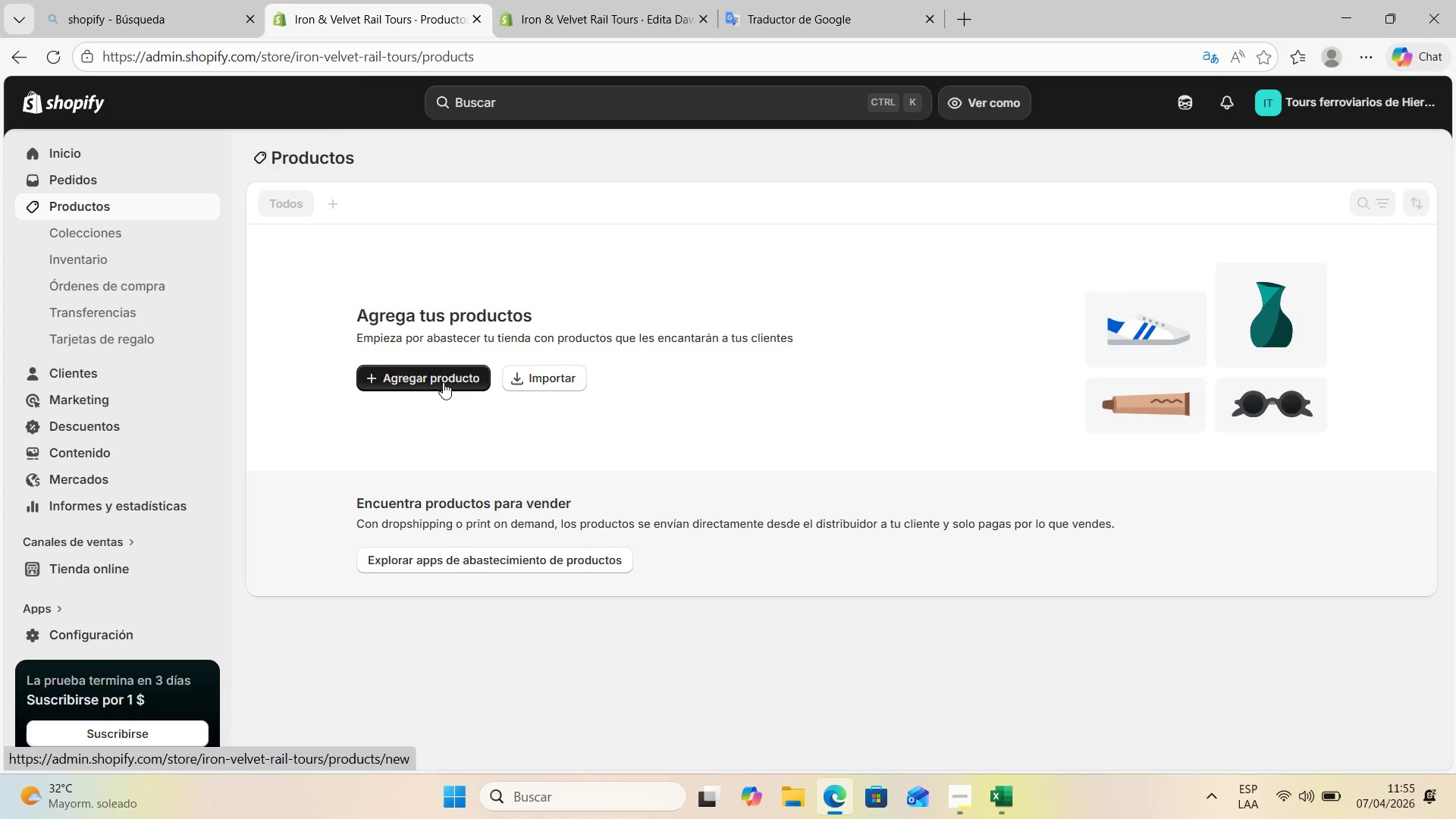 
left_click([480, 240])
 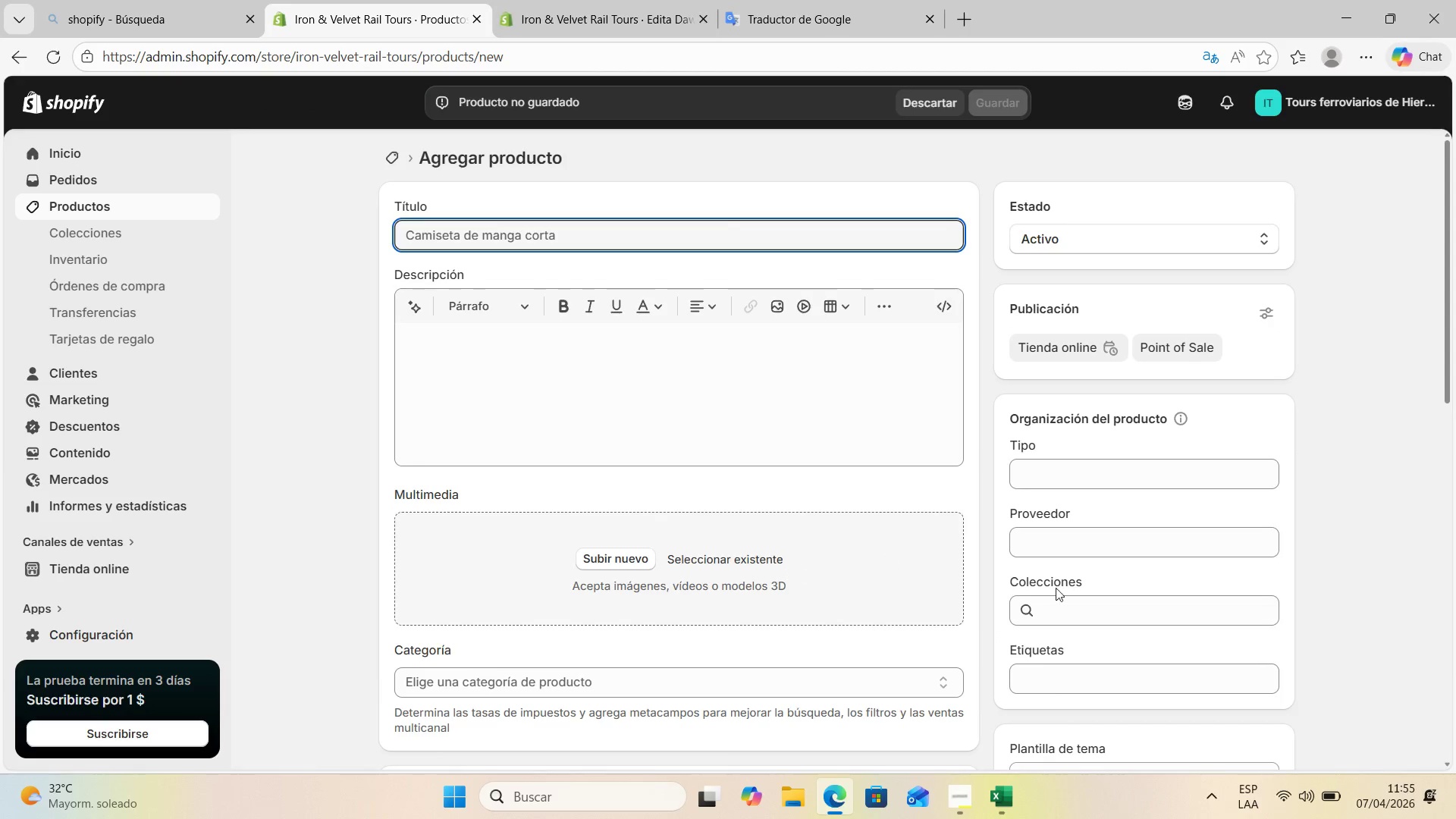 
wait(8.86)
 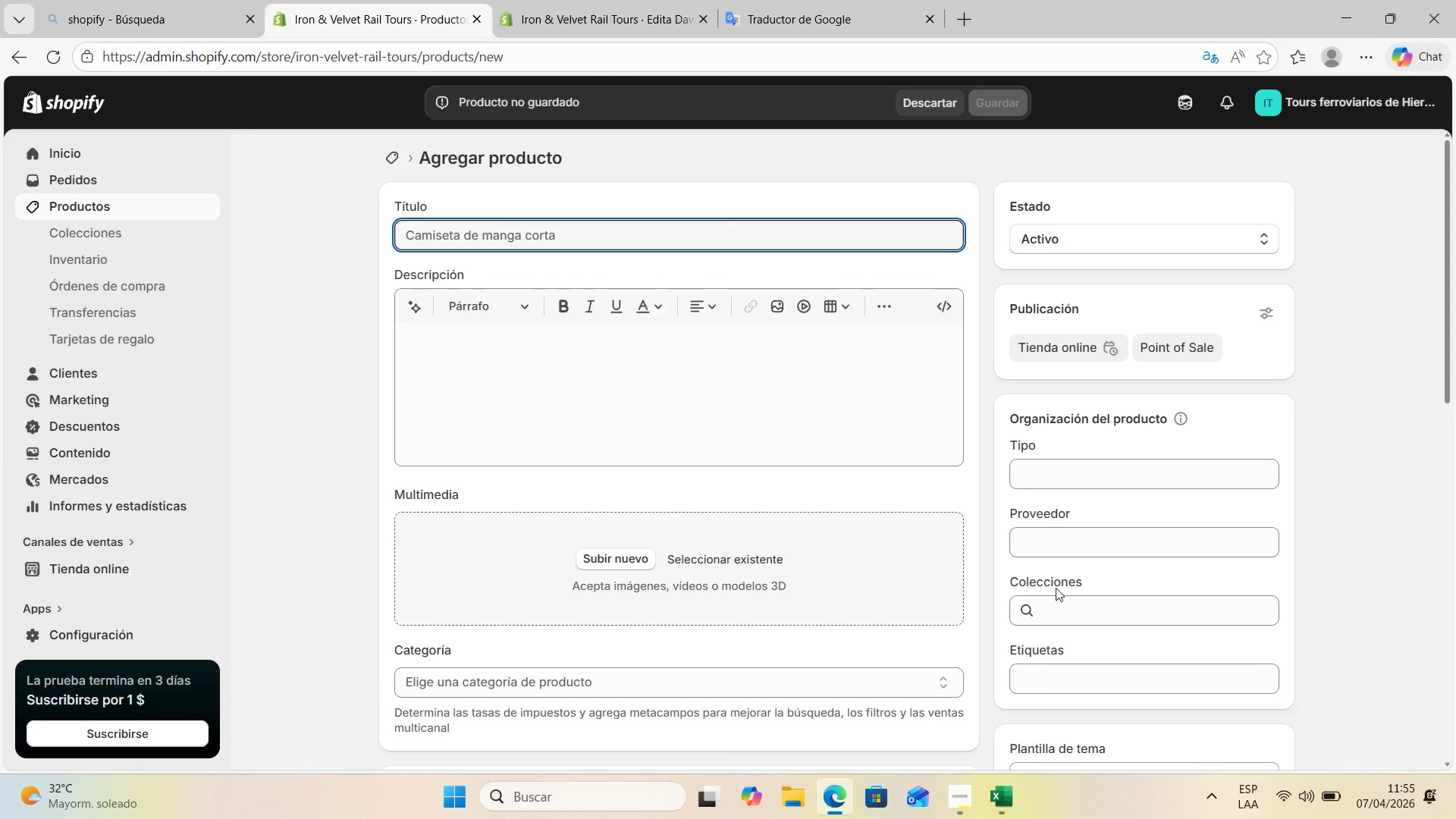 
left_click([253, 59])
 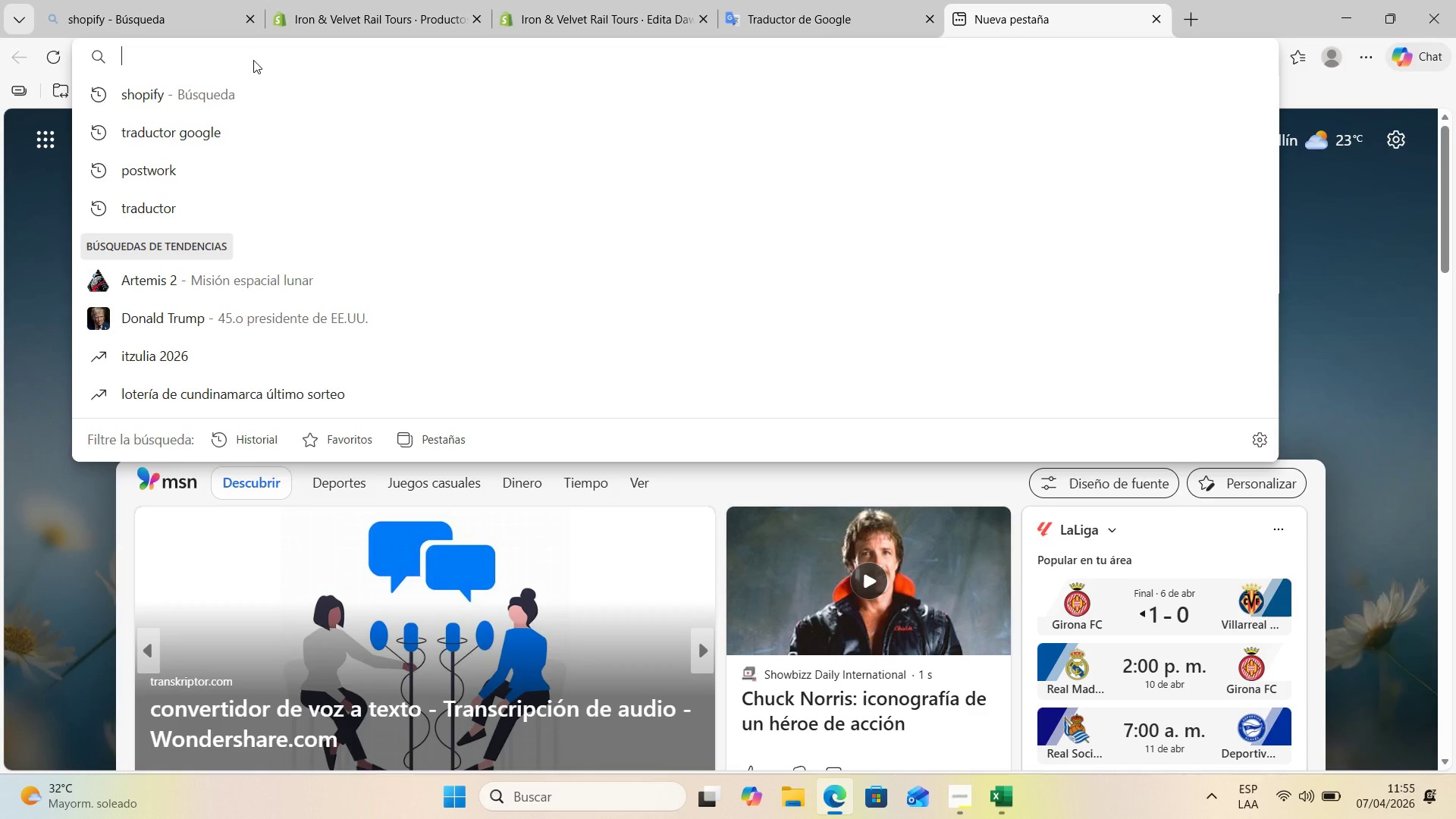 
type(gemini)
 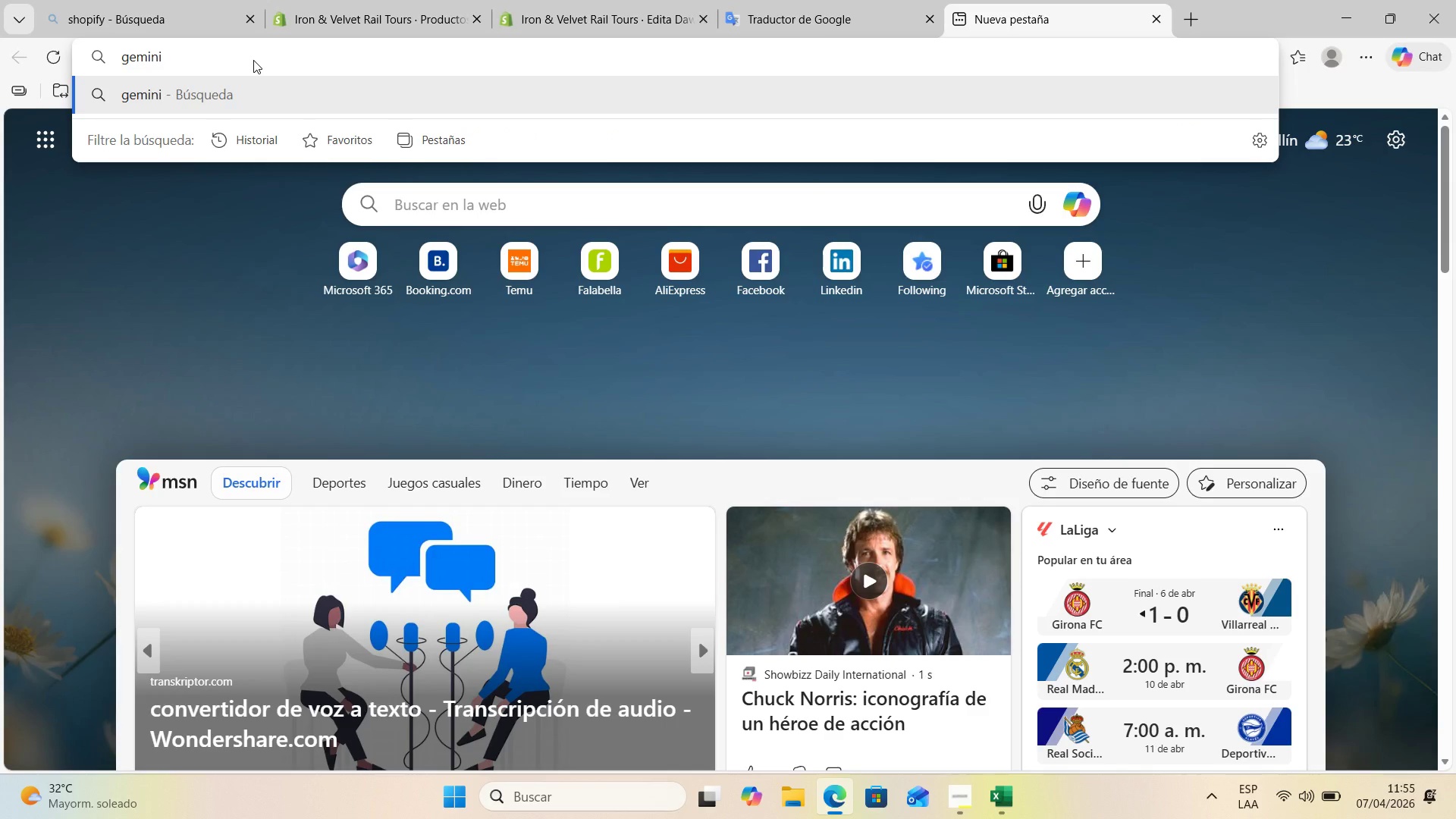 
key(Enter)
 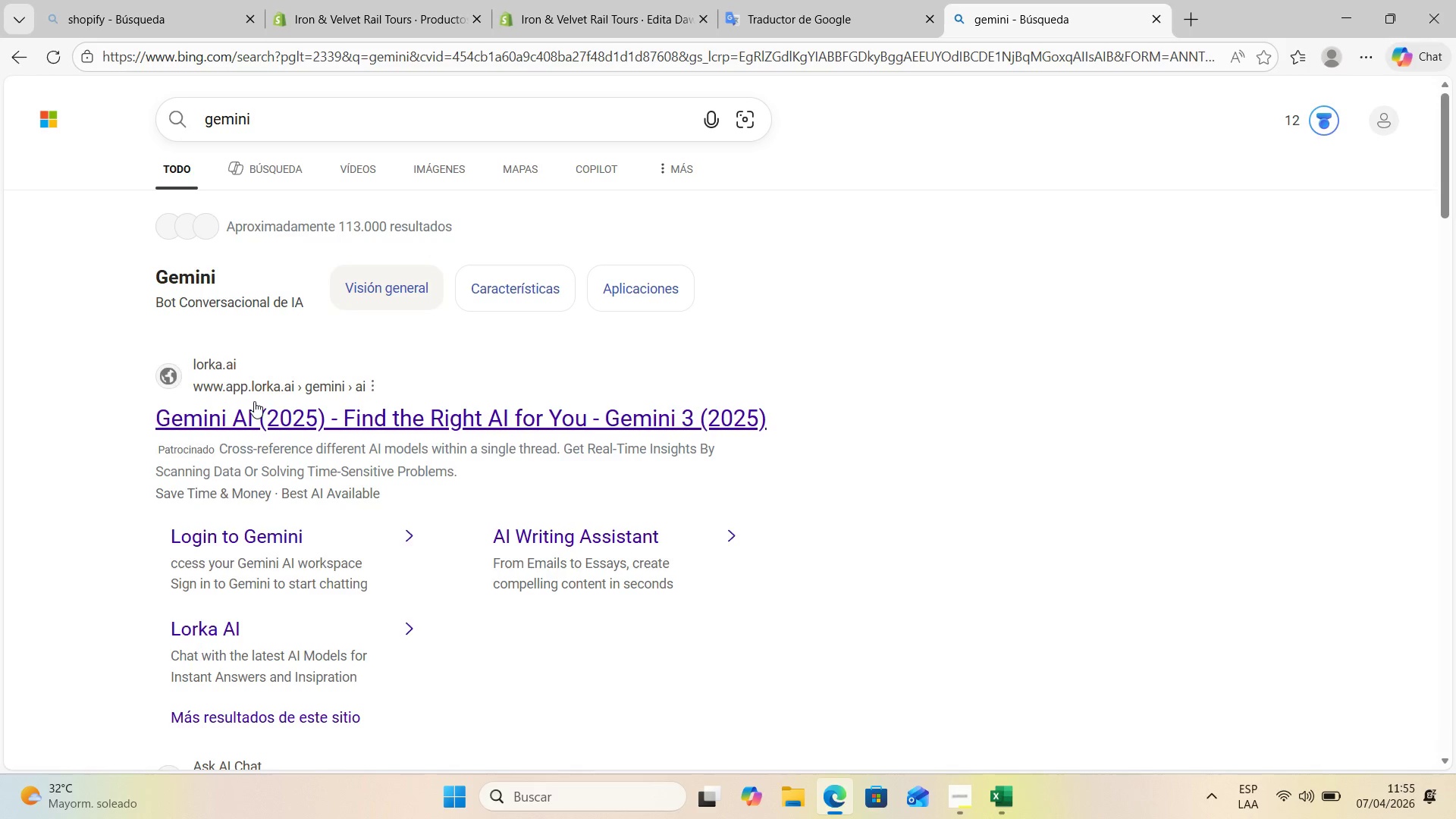 
left_click([266, 424])
 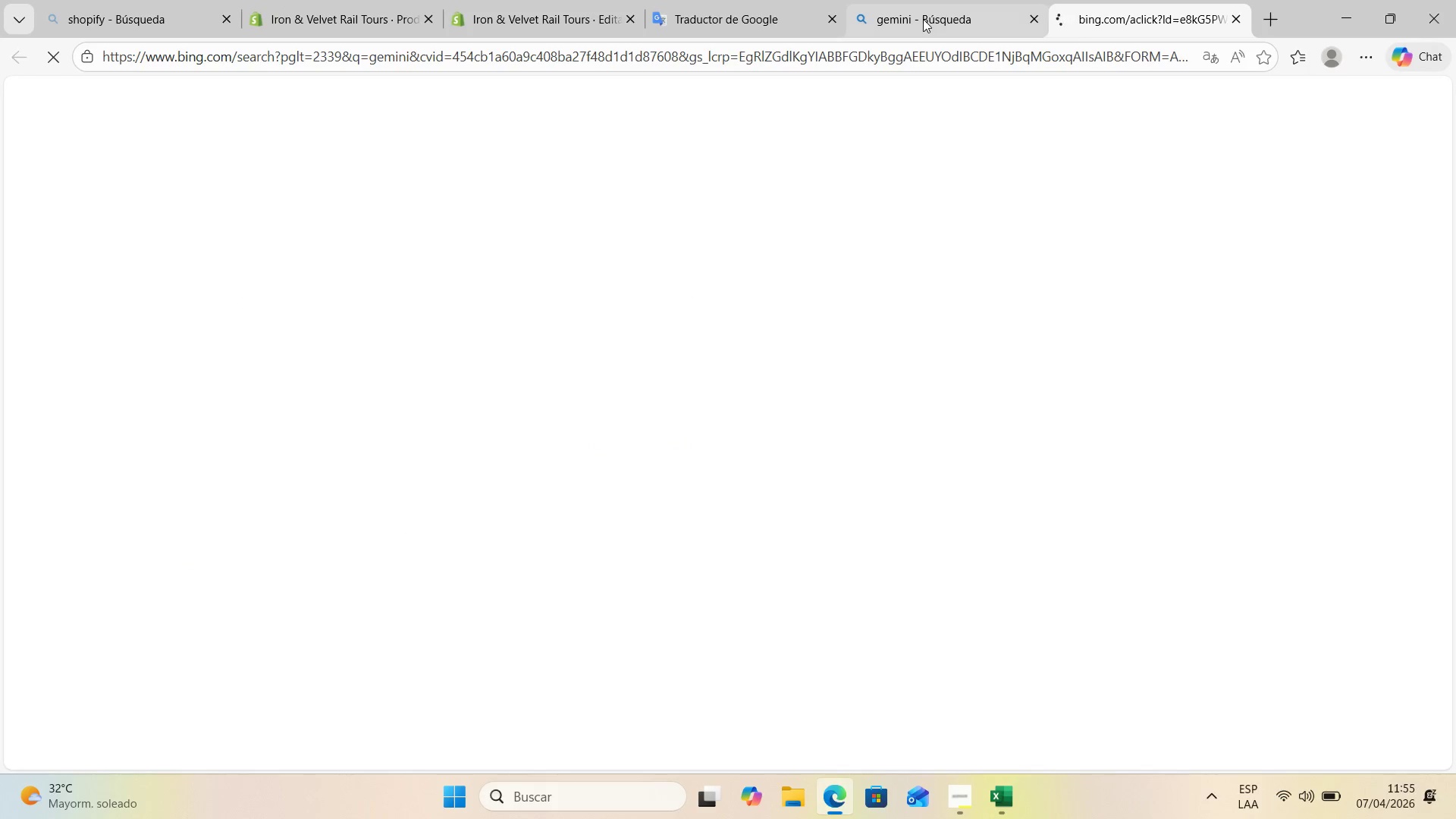 
left_click([923, 19])
 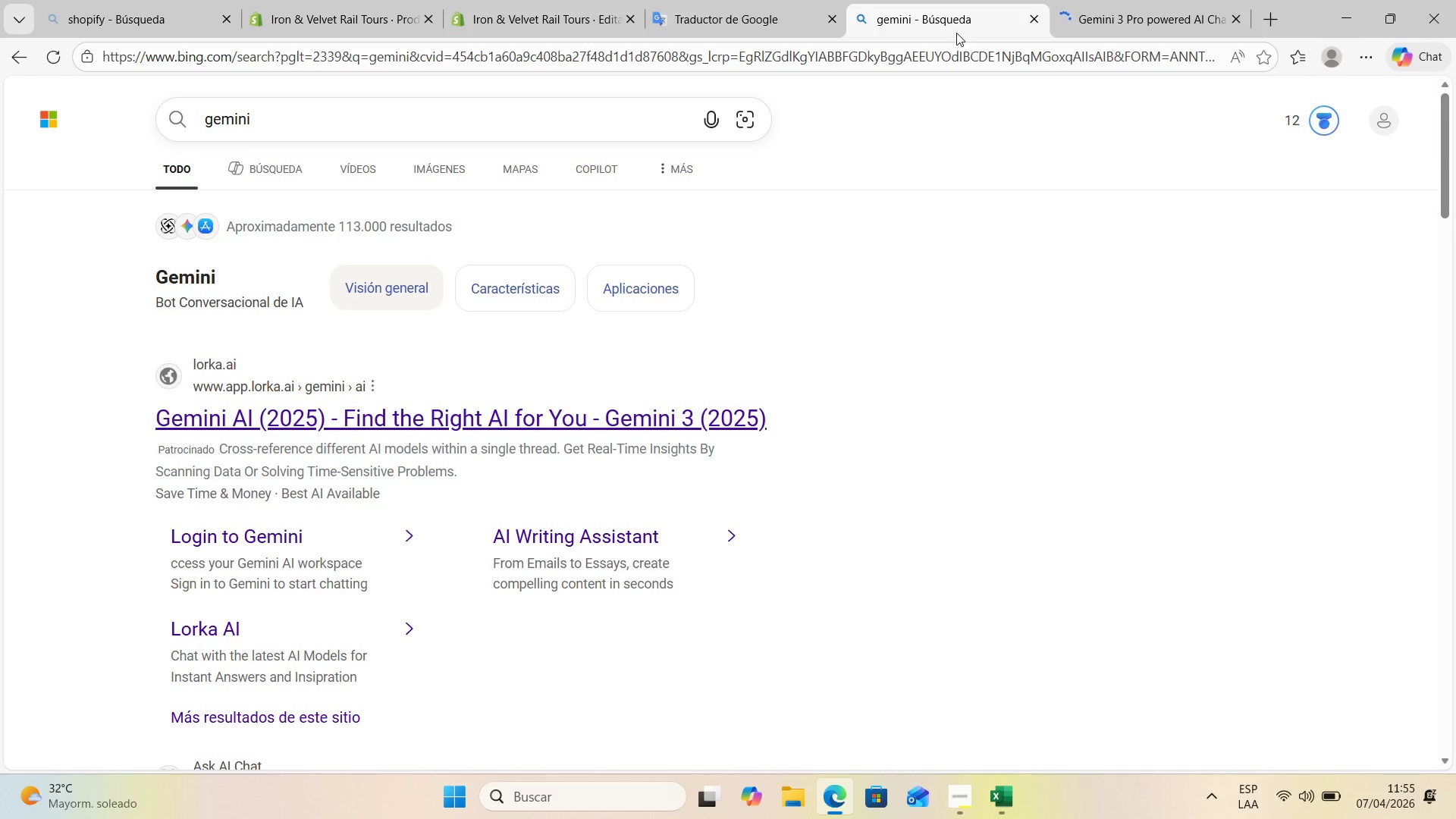 
left_click([1098, 22])
 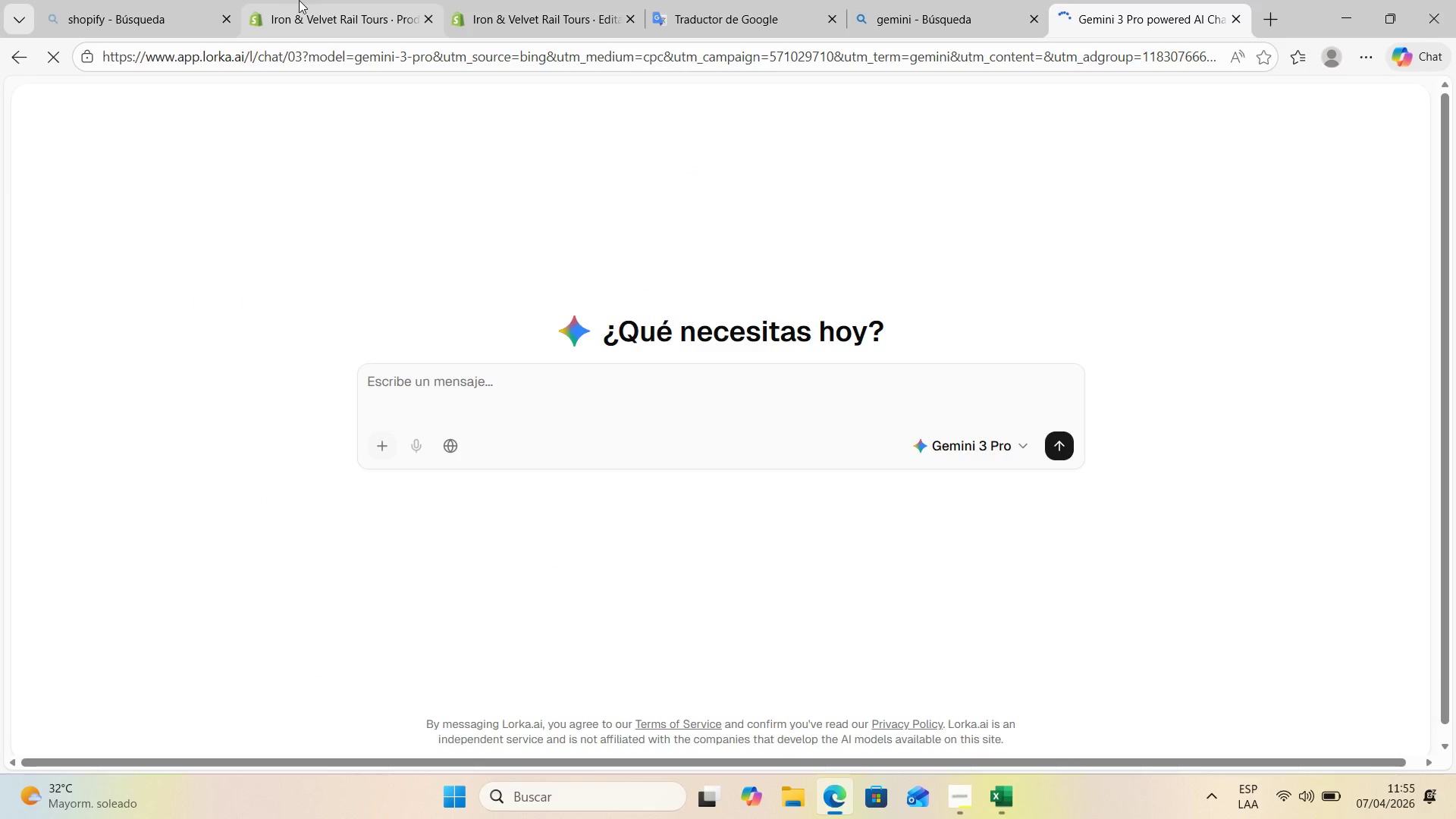 
double_click([497, 10])
 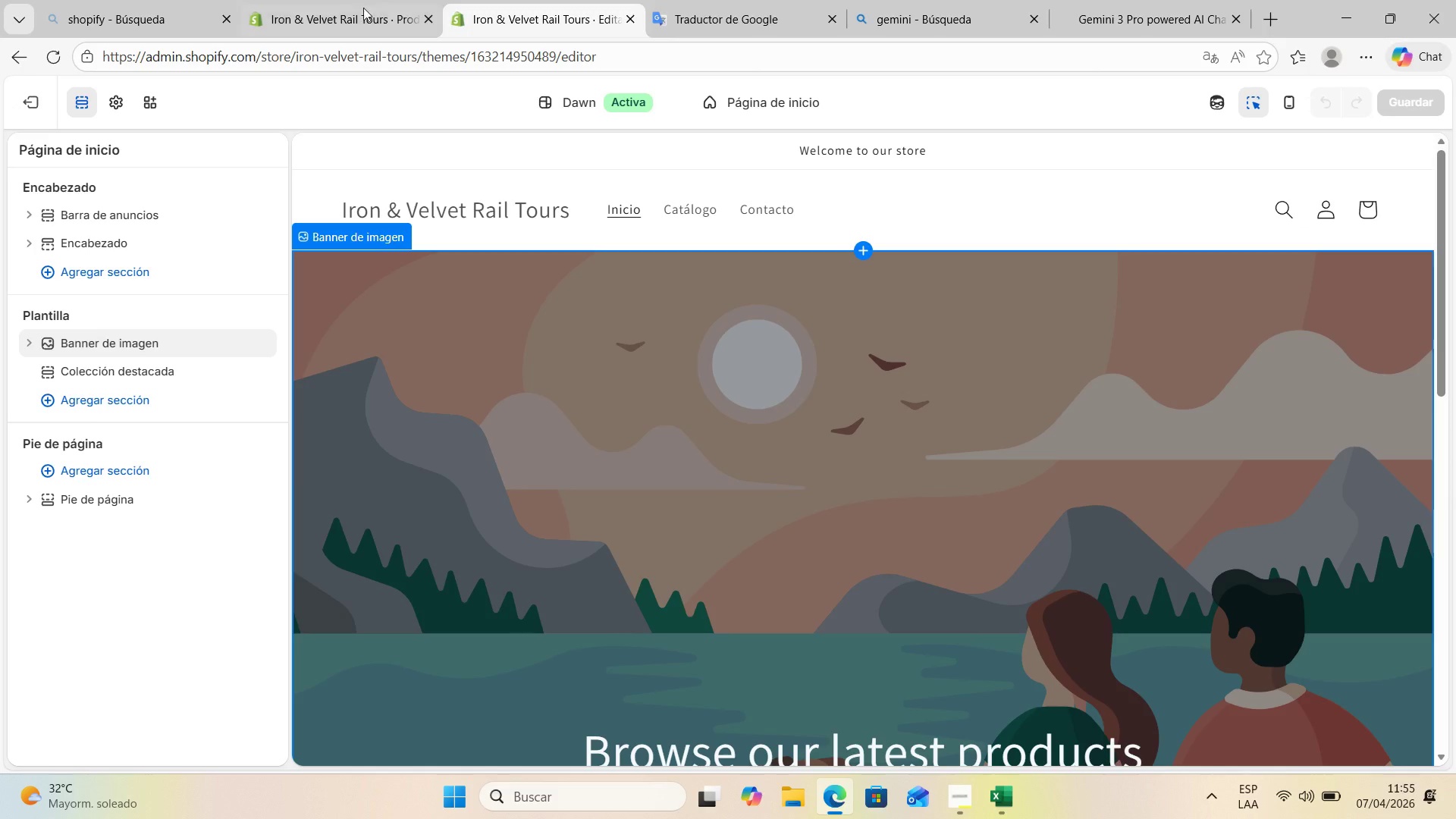 
left_click([338, 0])
 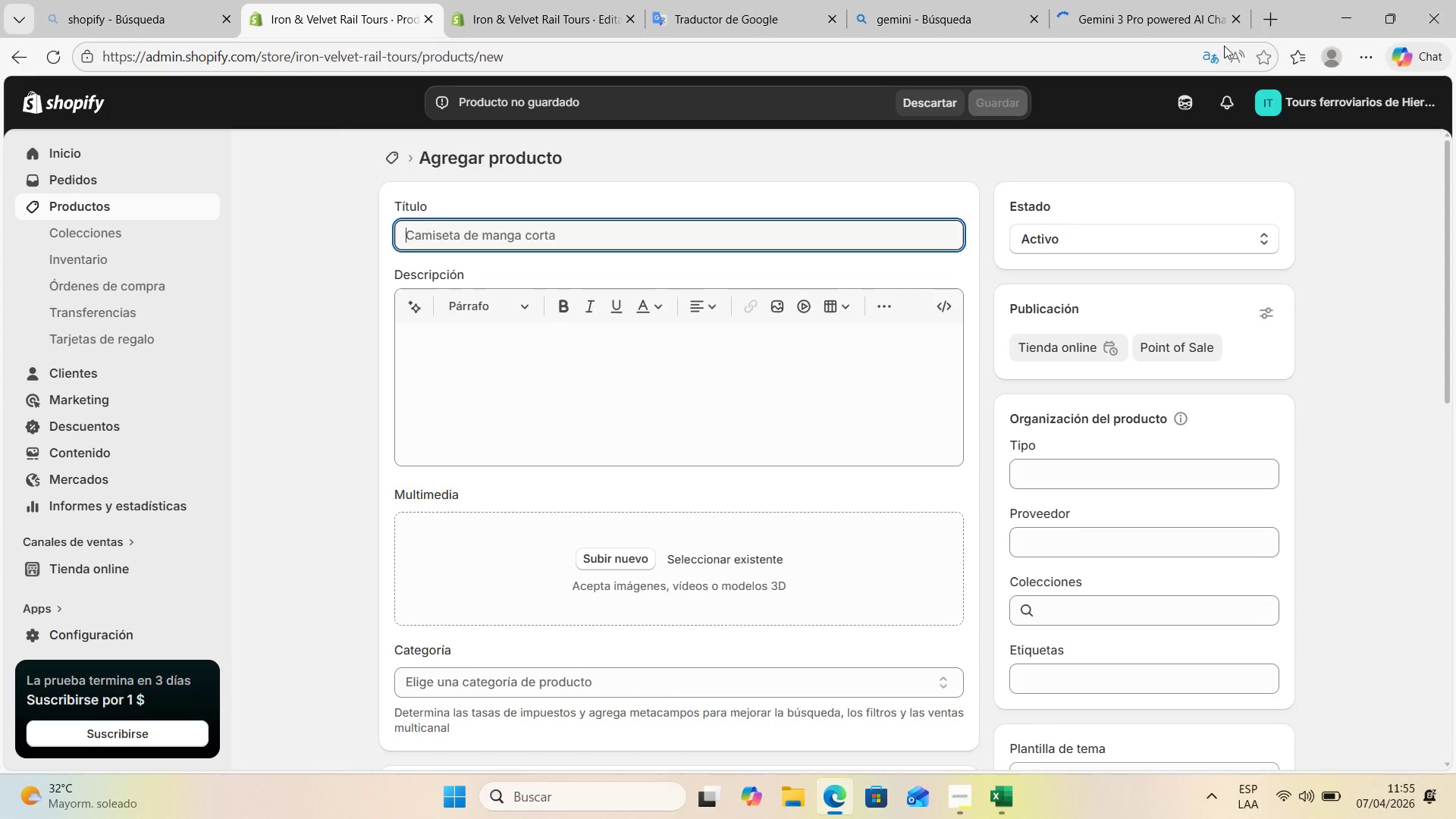 
left_click([1183, 1])
 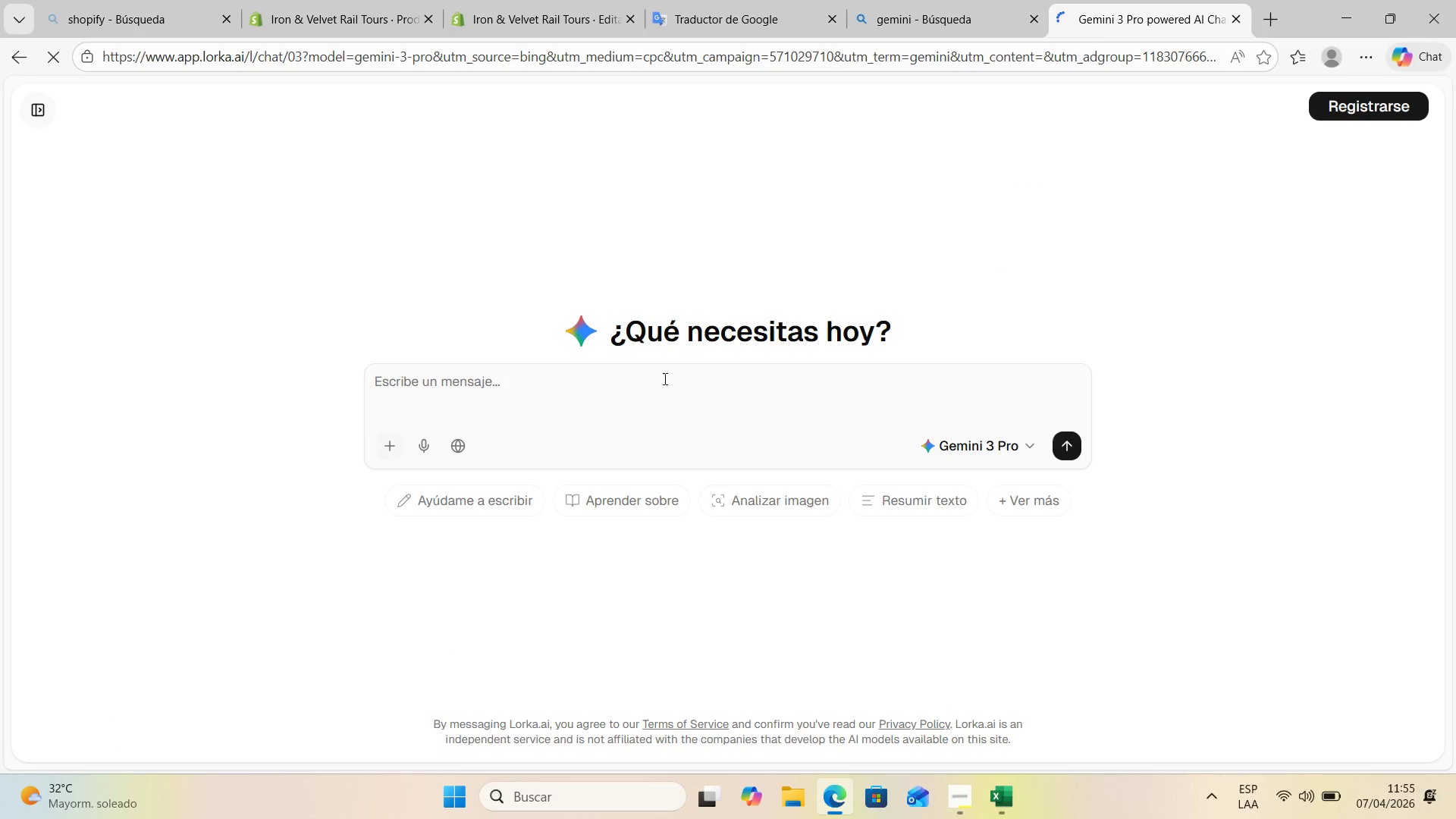 
left_click([604, 399])
 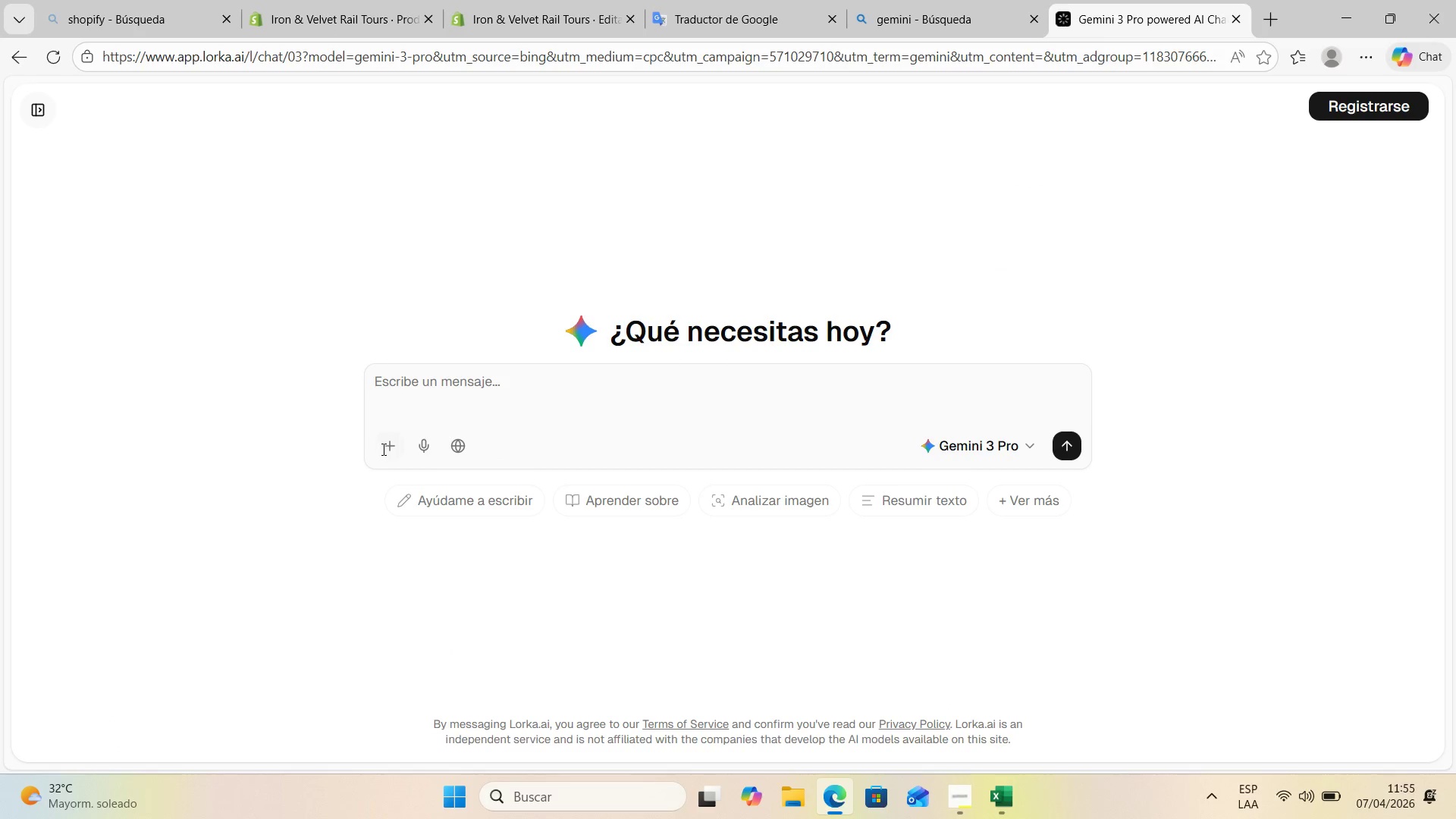 
left_click([388, 443])
 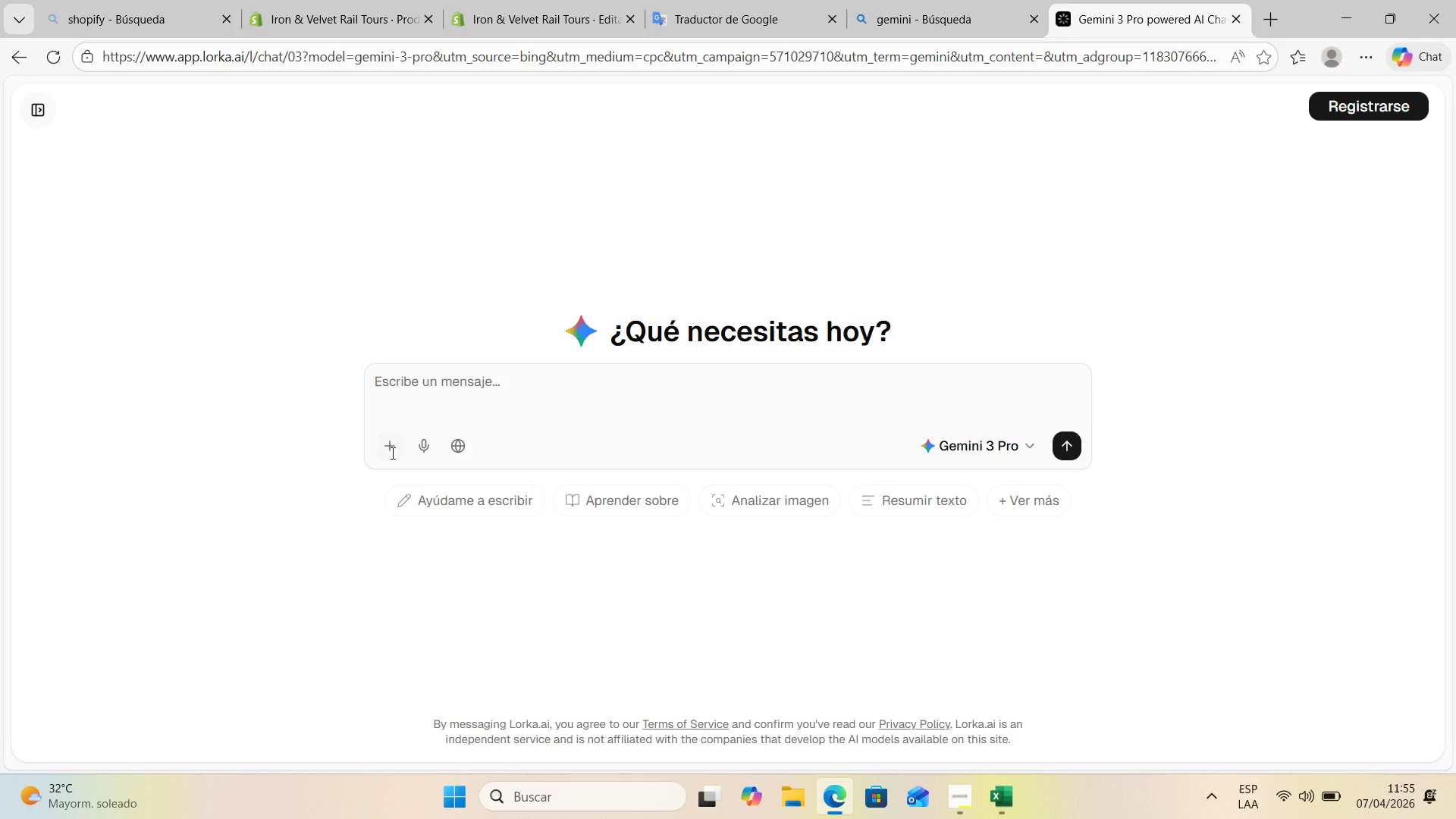 
left_click([392, 450])
 